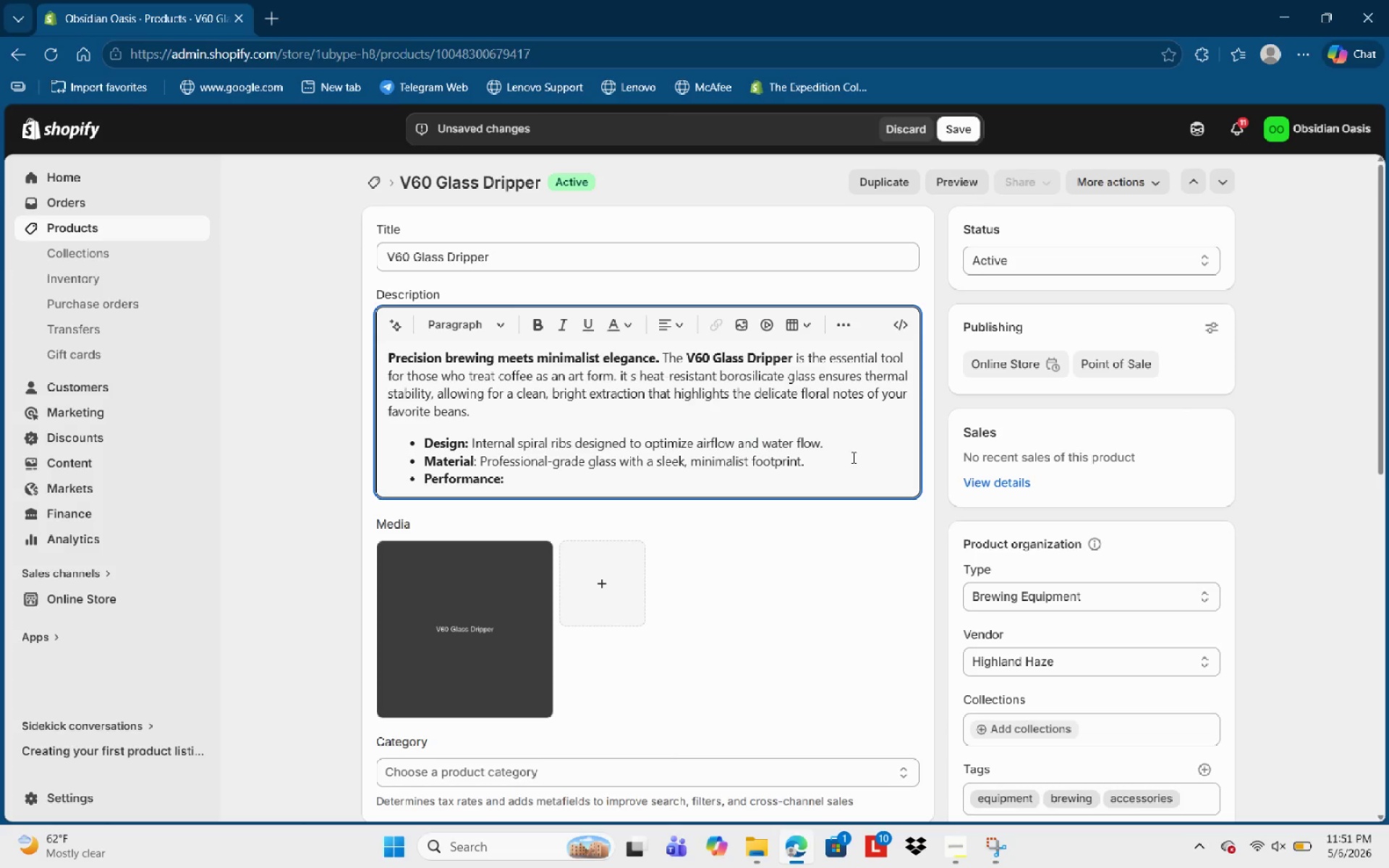 
type(Provie)
key(Backspace)
type(des total control over )
 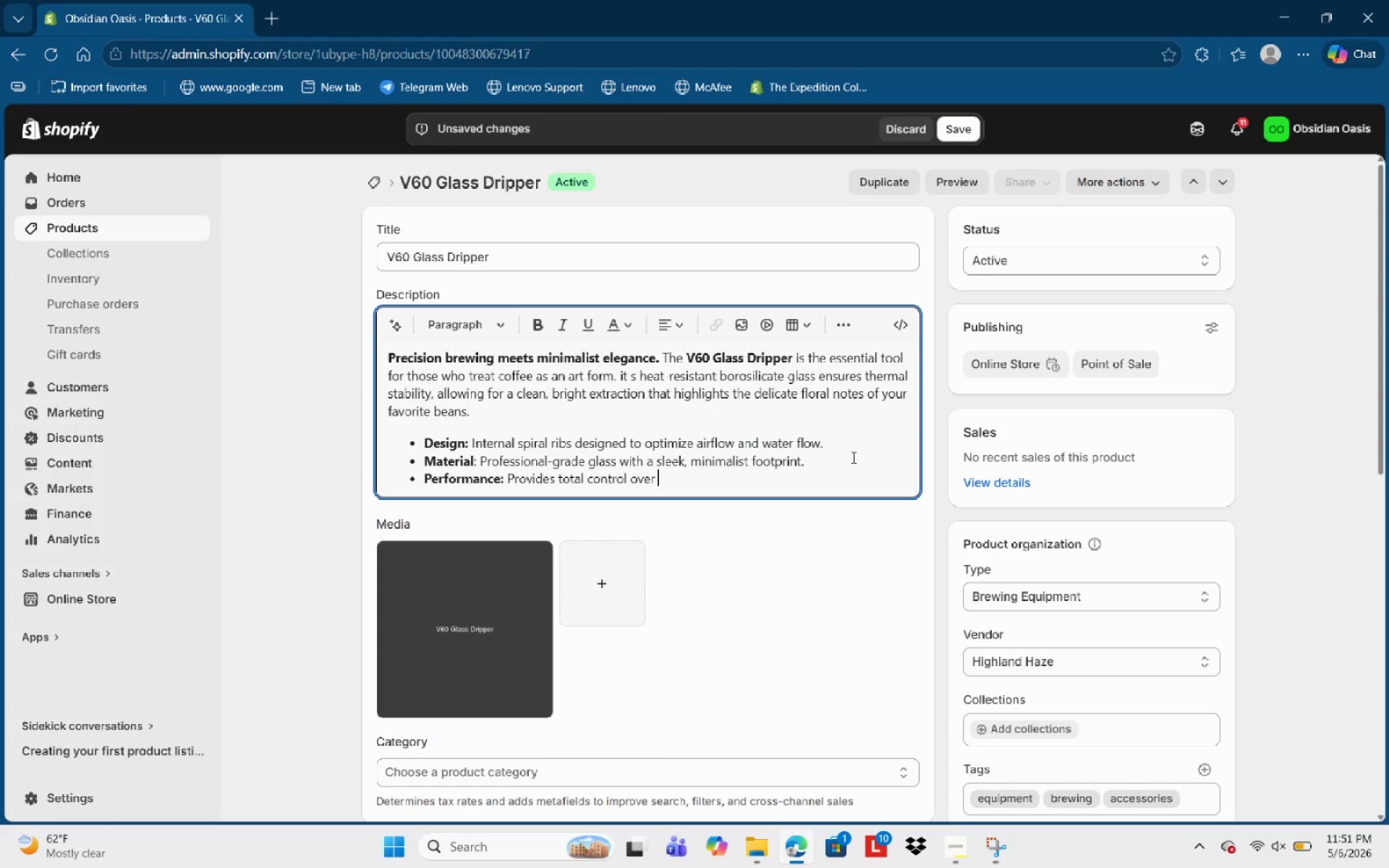 
wait(5.67)
 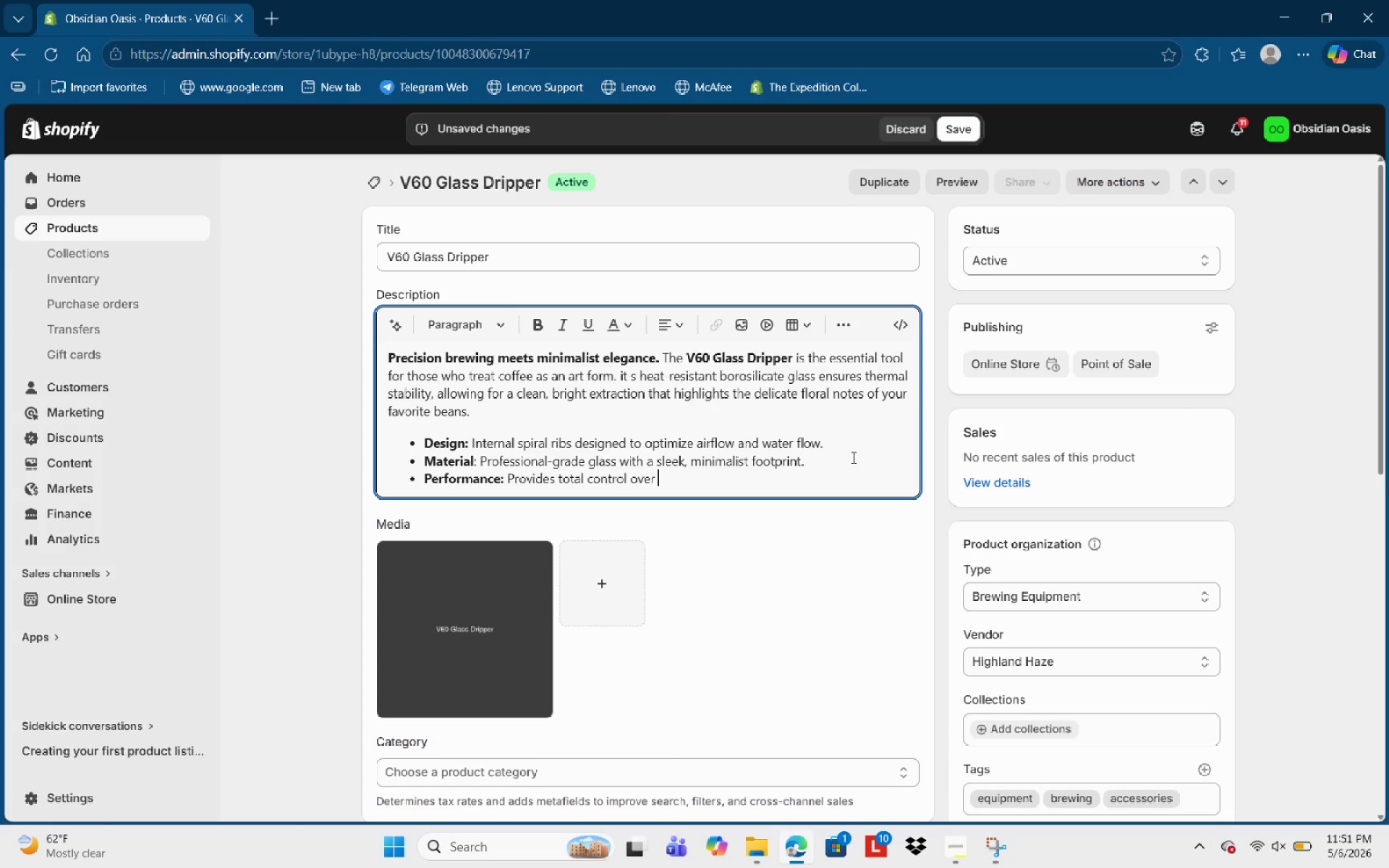 
type(pouring speed and y)
key(Backspace)
type(temprature.)
 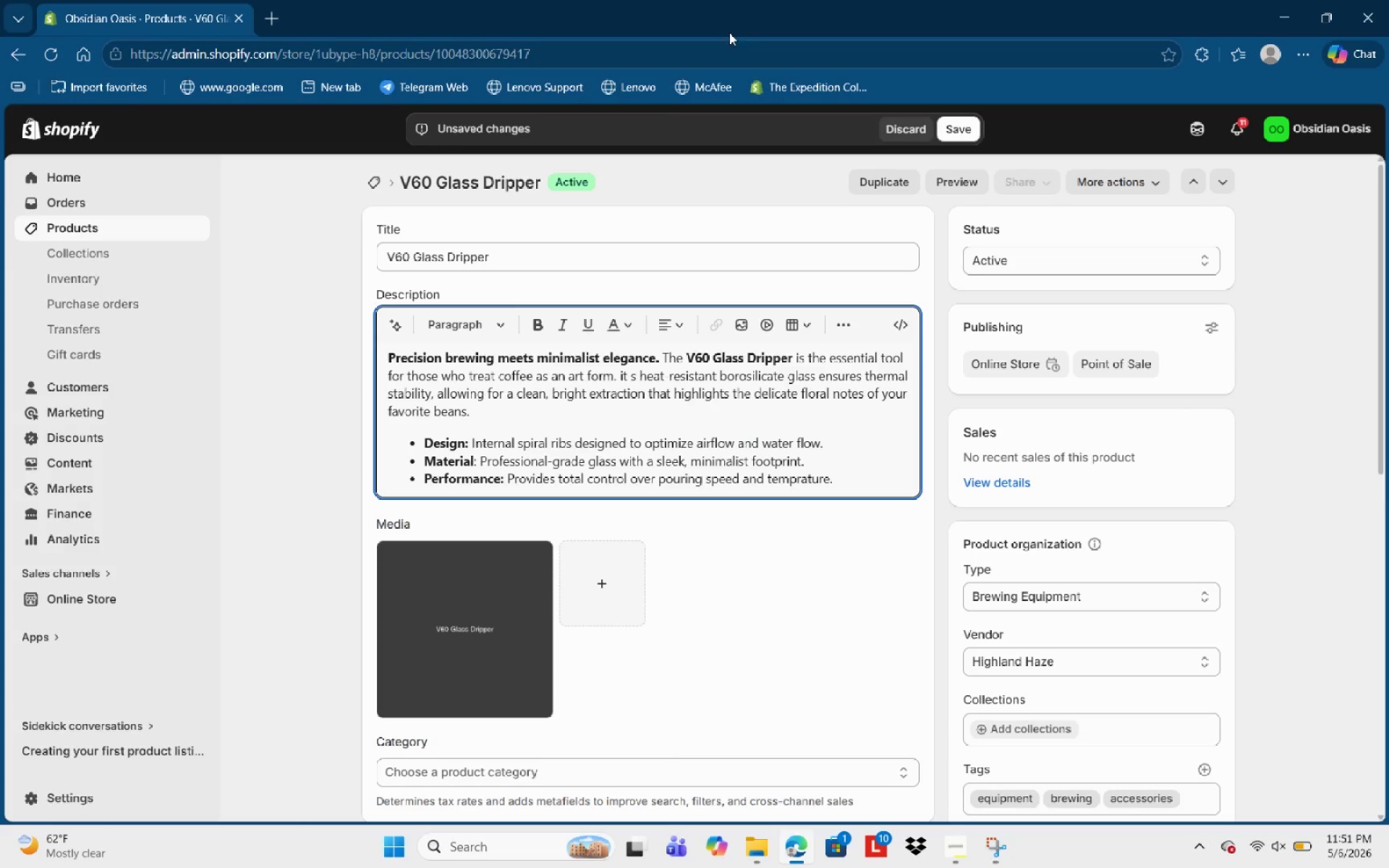 
left_click([731, 30])
 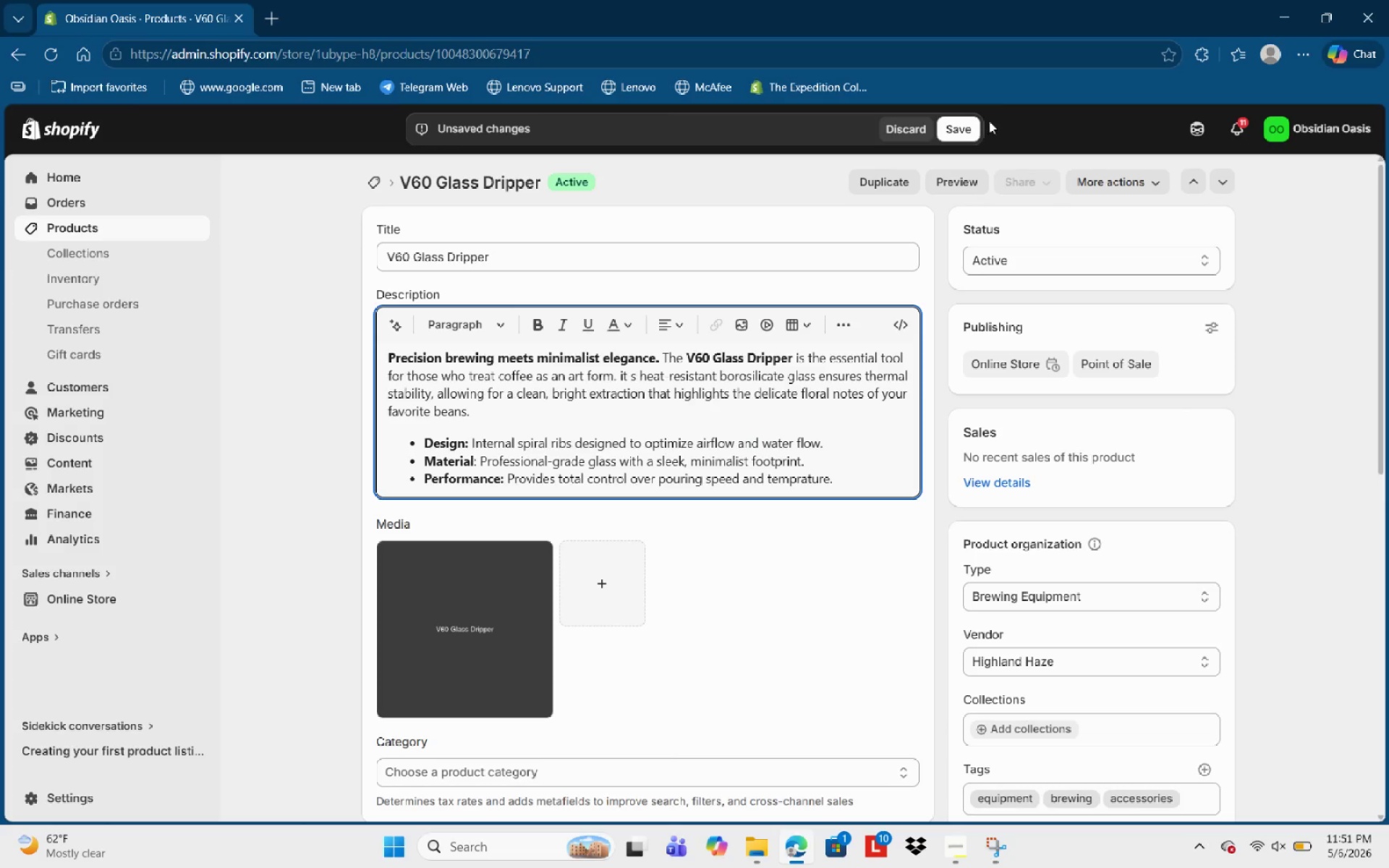 
left_click([974, 126])
 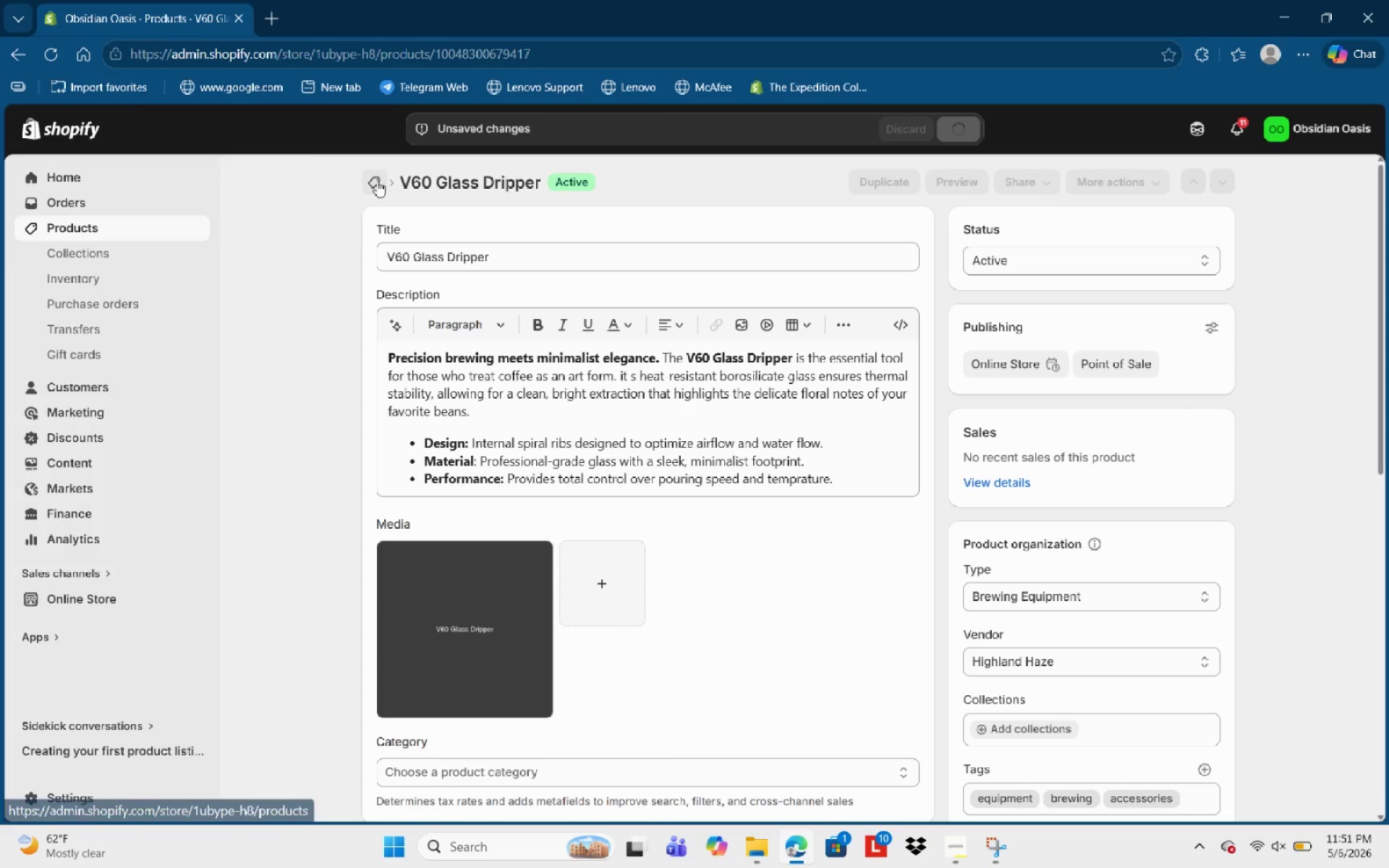 
left_click([162, 228])
 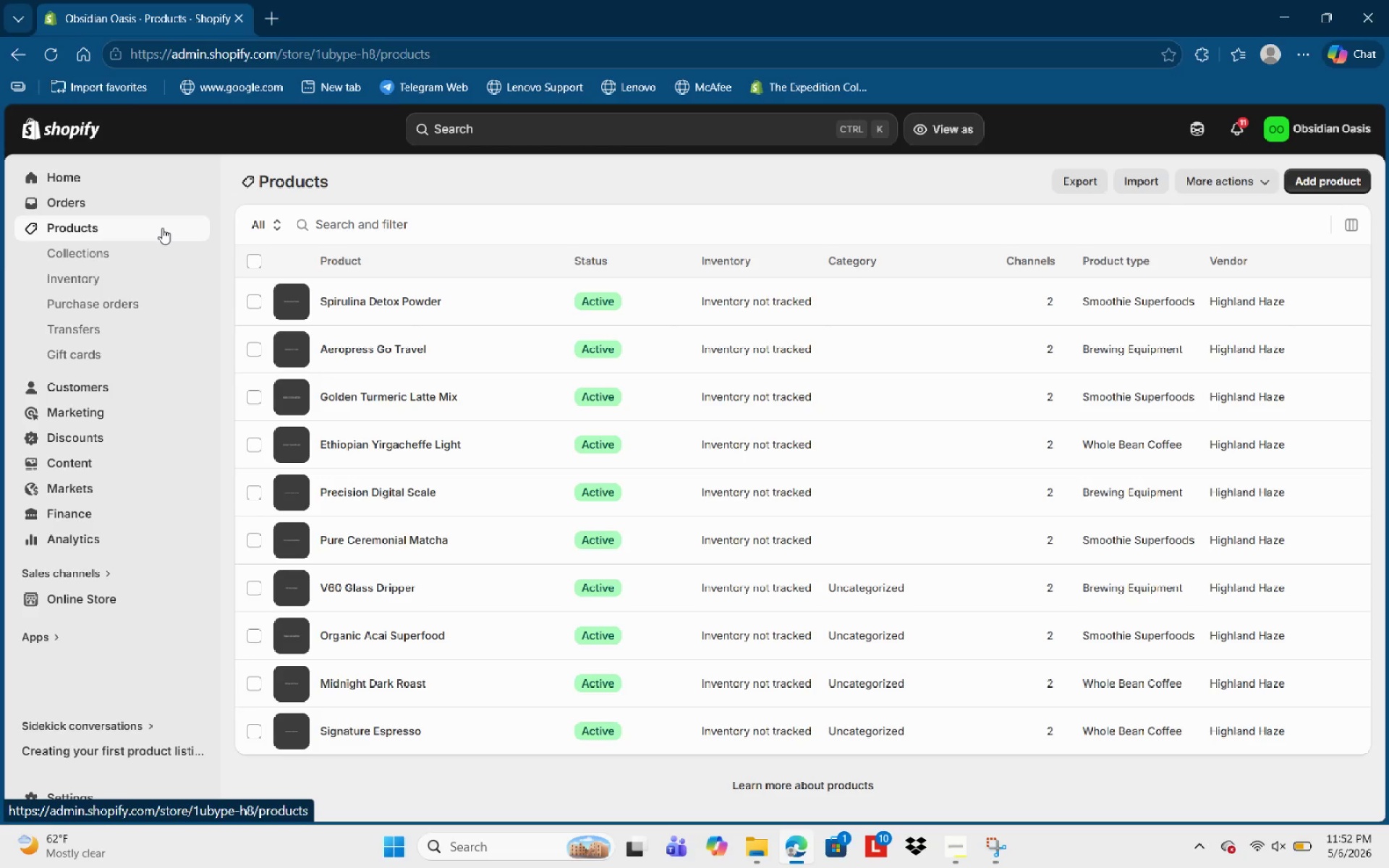 
wait(41.23)
 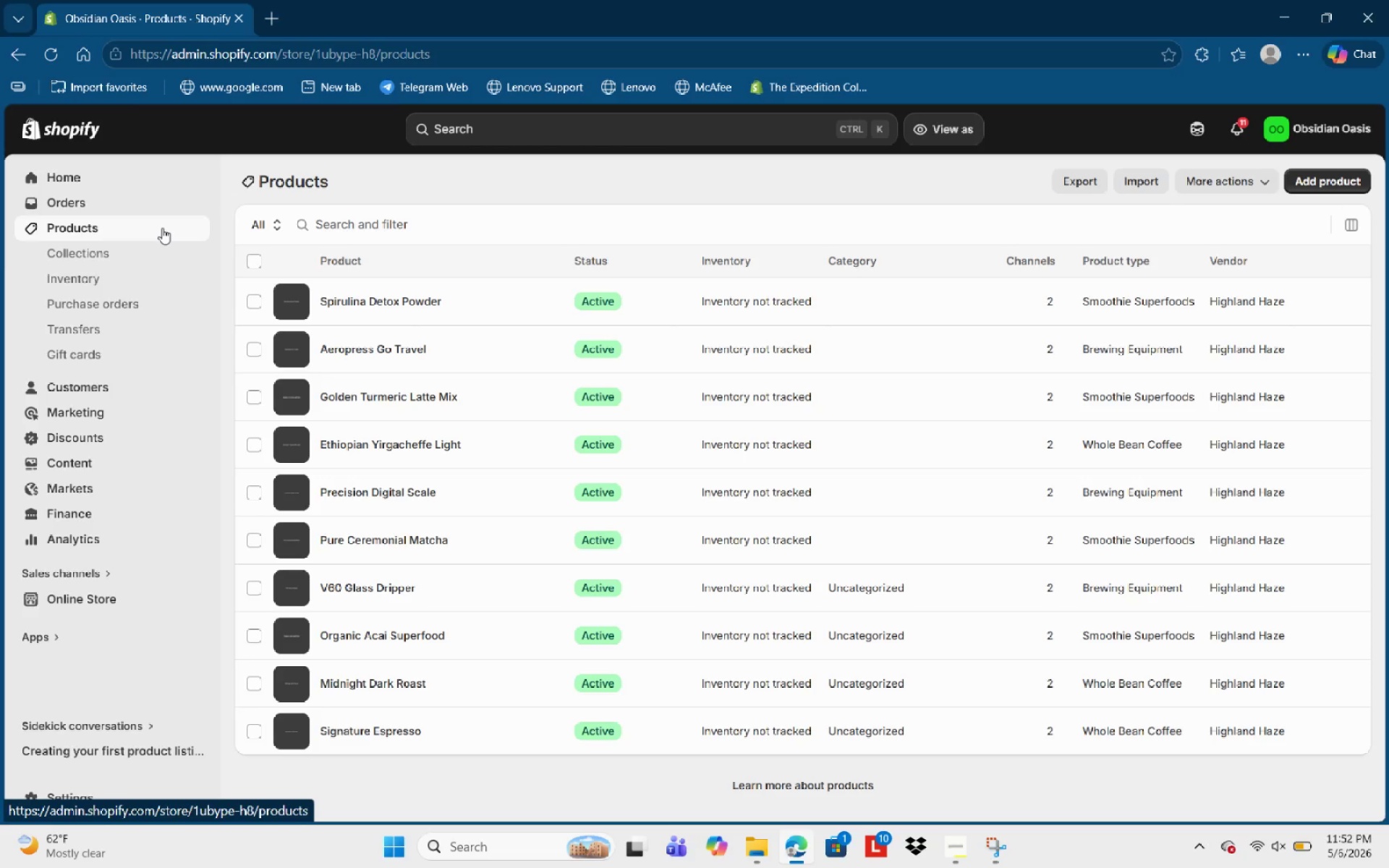 
left_click([415, 544])
 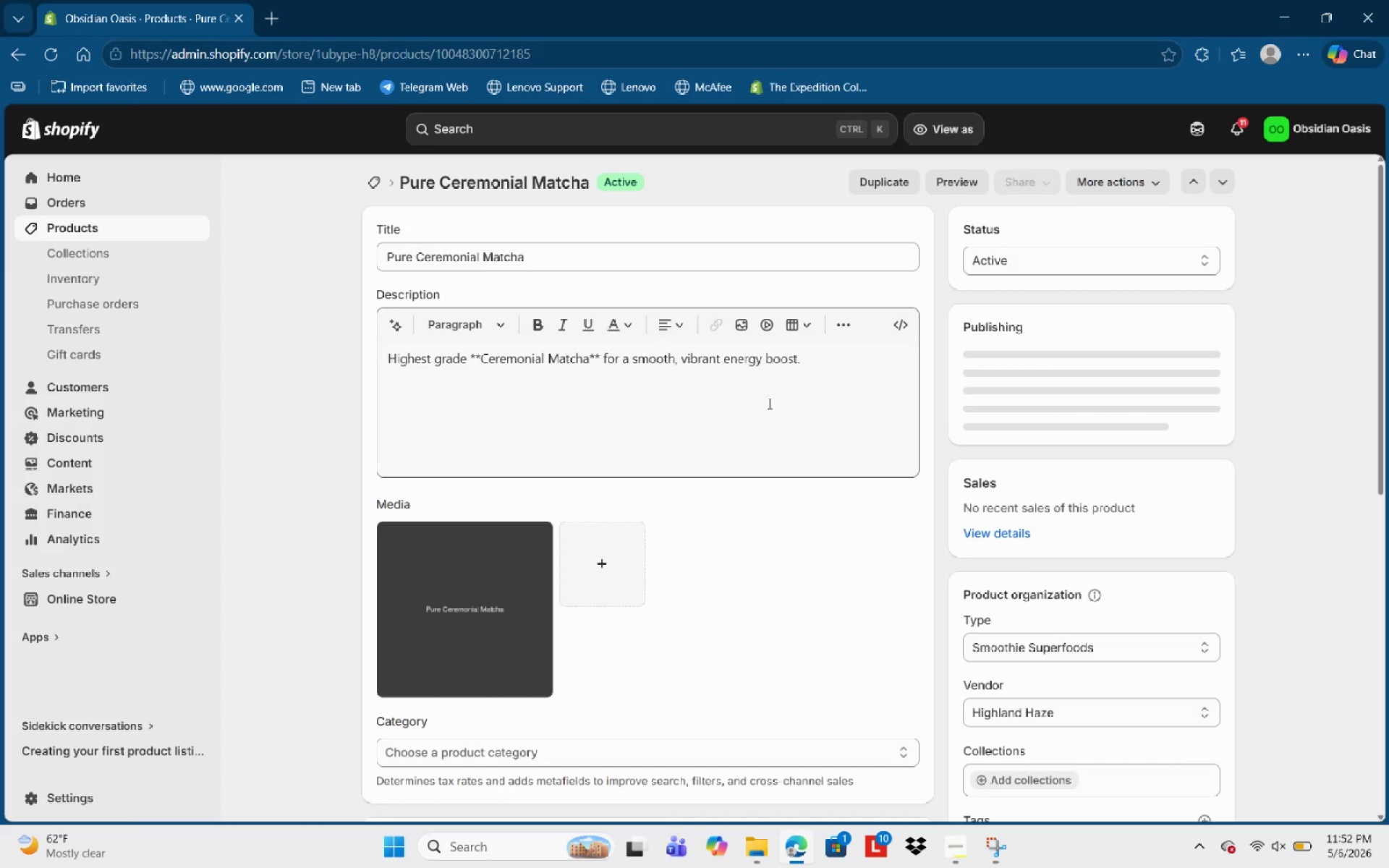 
left_click_drag(start_coordinate=[804, 371], to_coordinate=[386, 356])
 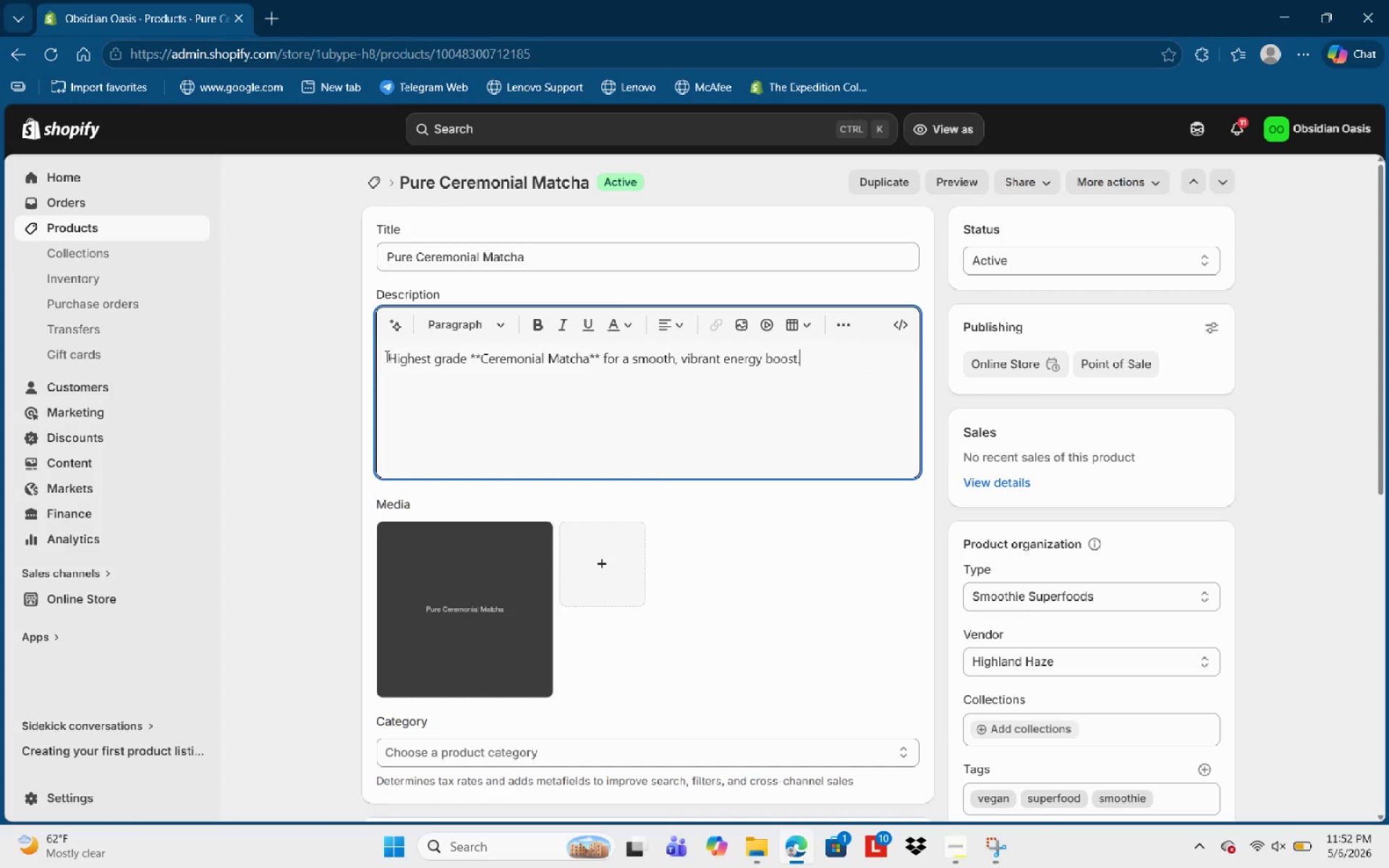 
left_click_drag(start_coordinate=[386, 356], to_coordinate=[781, 372])
 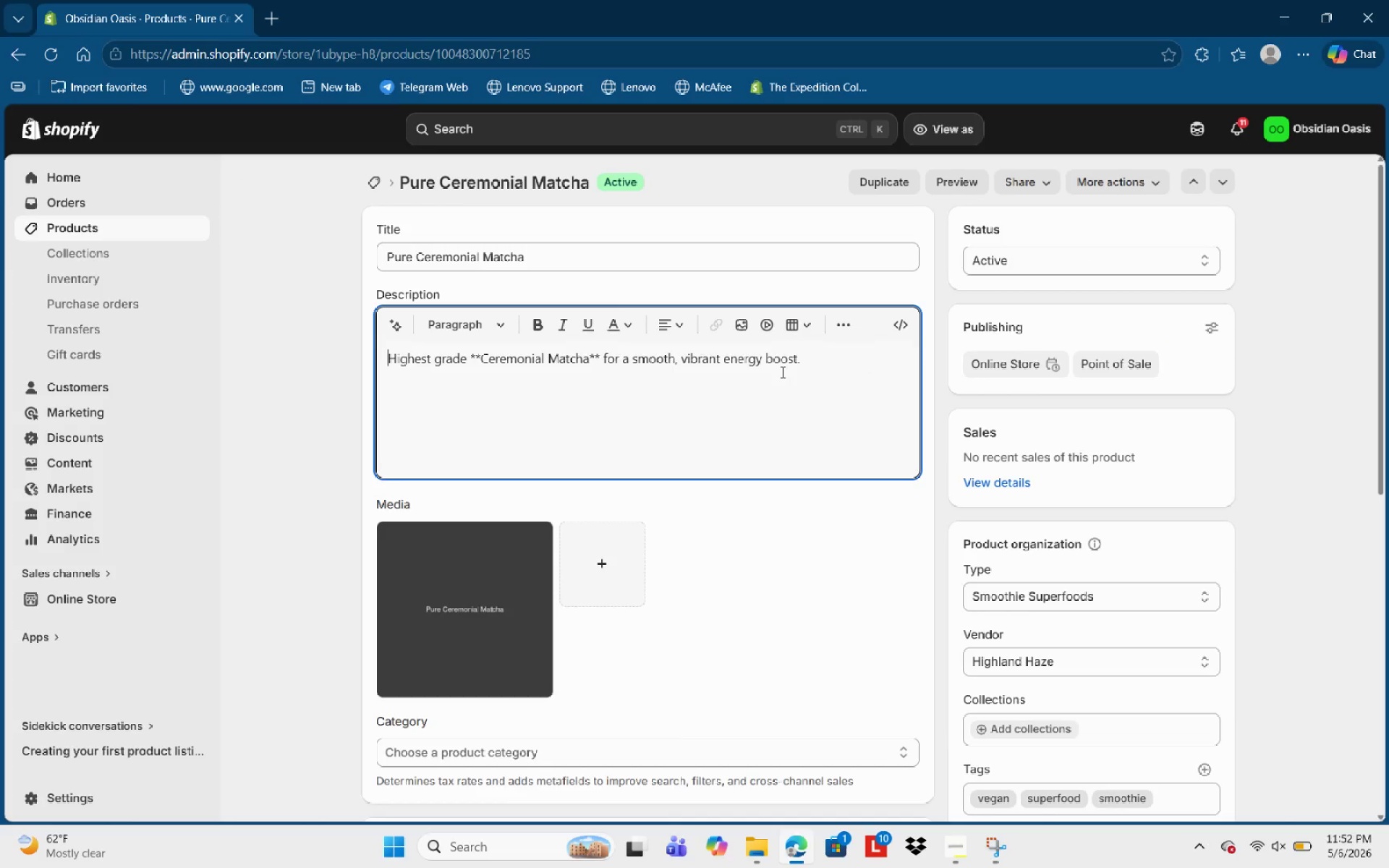 
left_click([781, 372])
 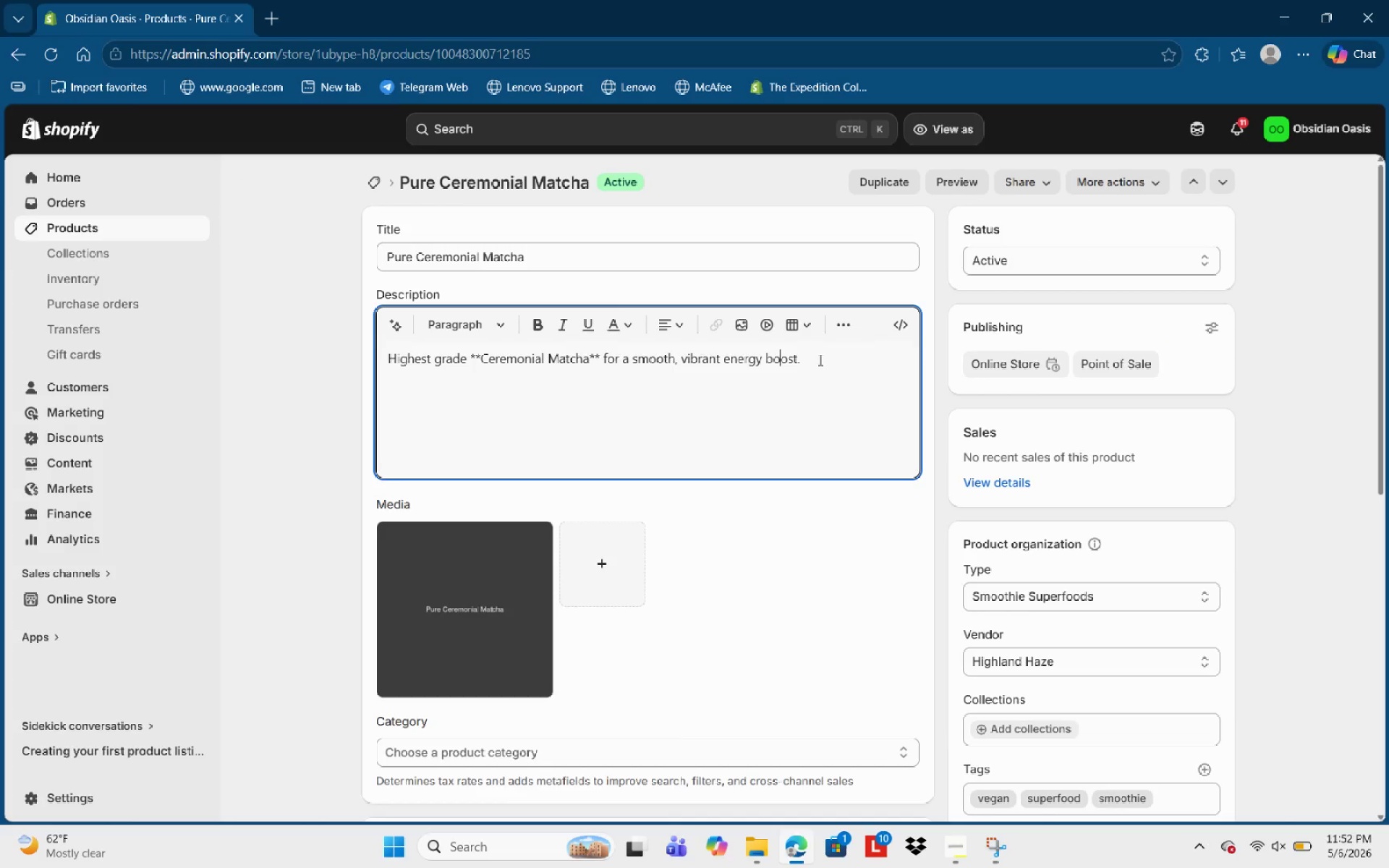 
left_click_drag(start_coordinate=[819, 359], to_coordinate=[307, 393])
 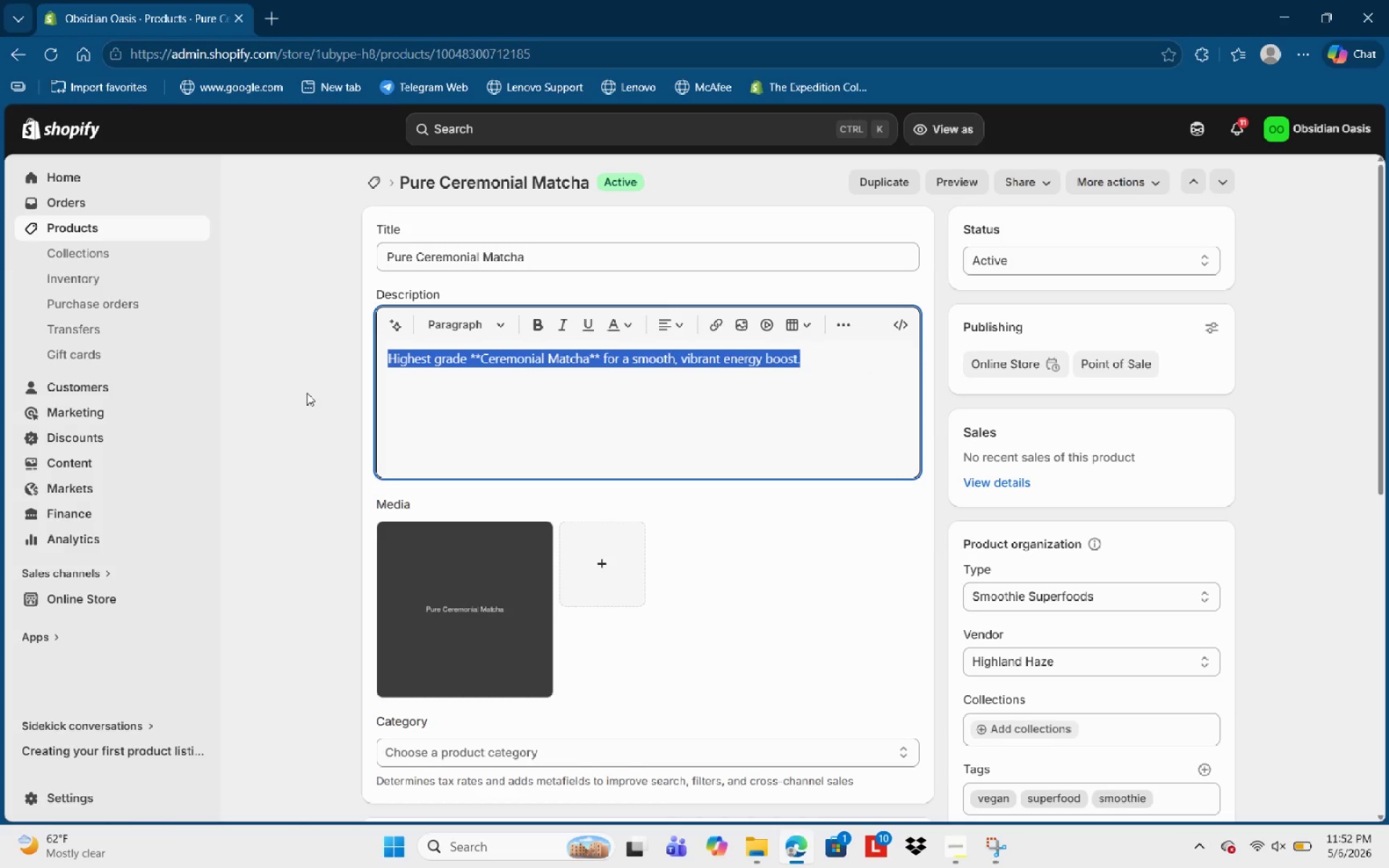 
type(S|)
key(Backspace)
key(Backspace)
type(A serence )
key(Backspace)
key(Backspace)
key(Backspace)
type(e ritual for yhrn)
key(Backspace)
key(Backspace)
key(Backspace)
key(Backspace)
type(the fouc)
key(Backspace)
key(Backspace)
type(cused mind.)
 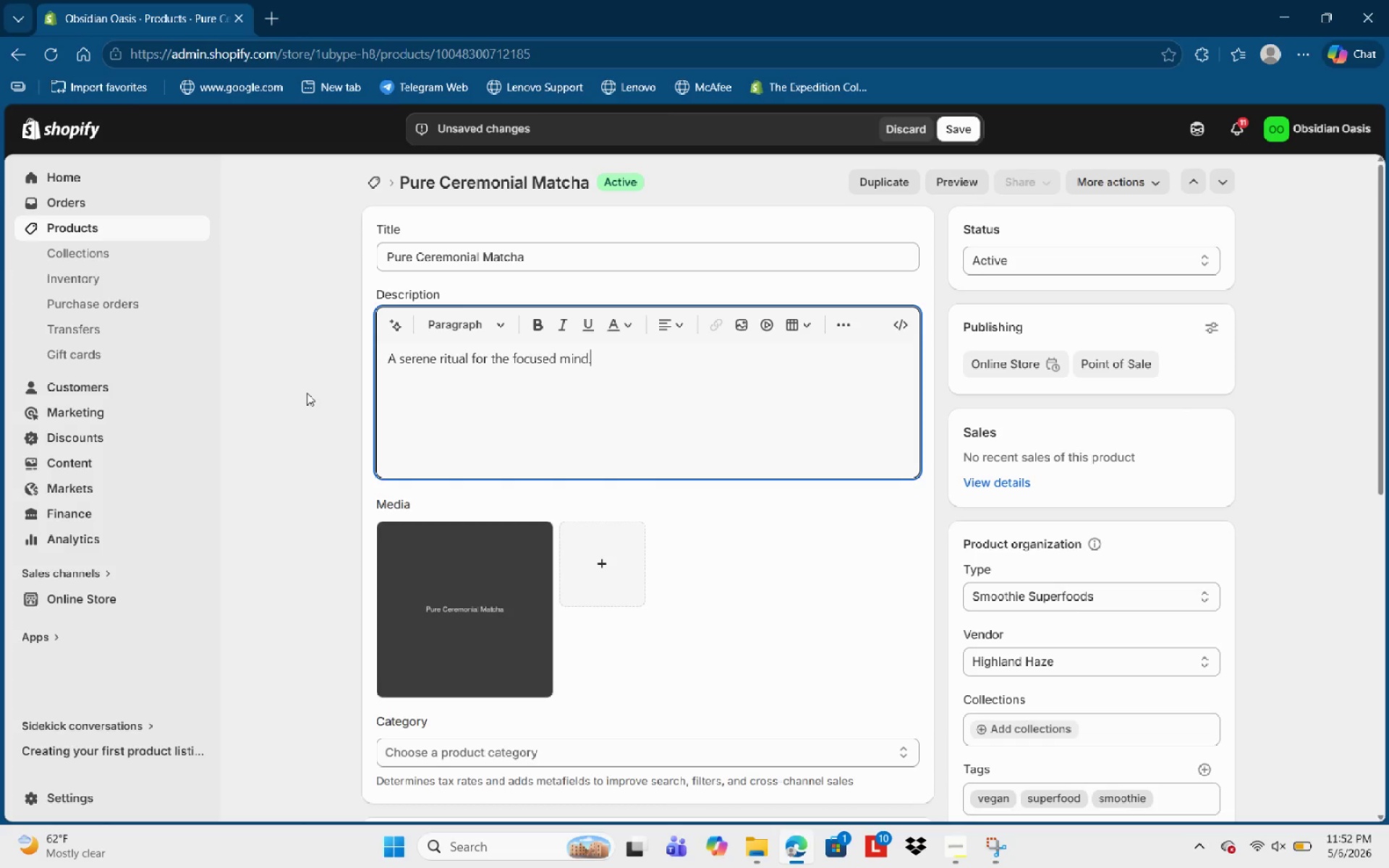 
hold_key(key=Enter, duration=1.01)
 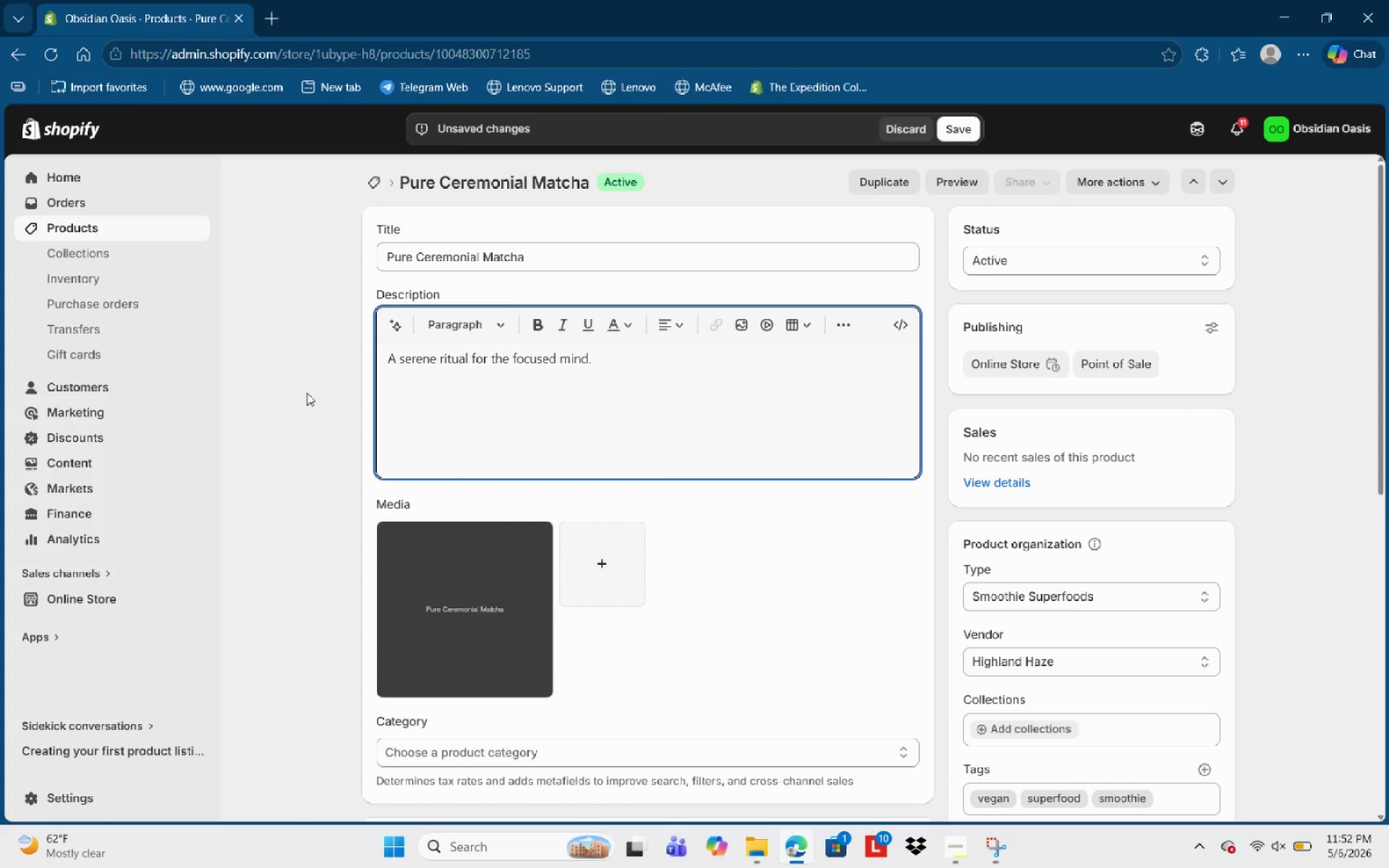 
key(Control+ArrowLeft)
 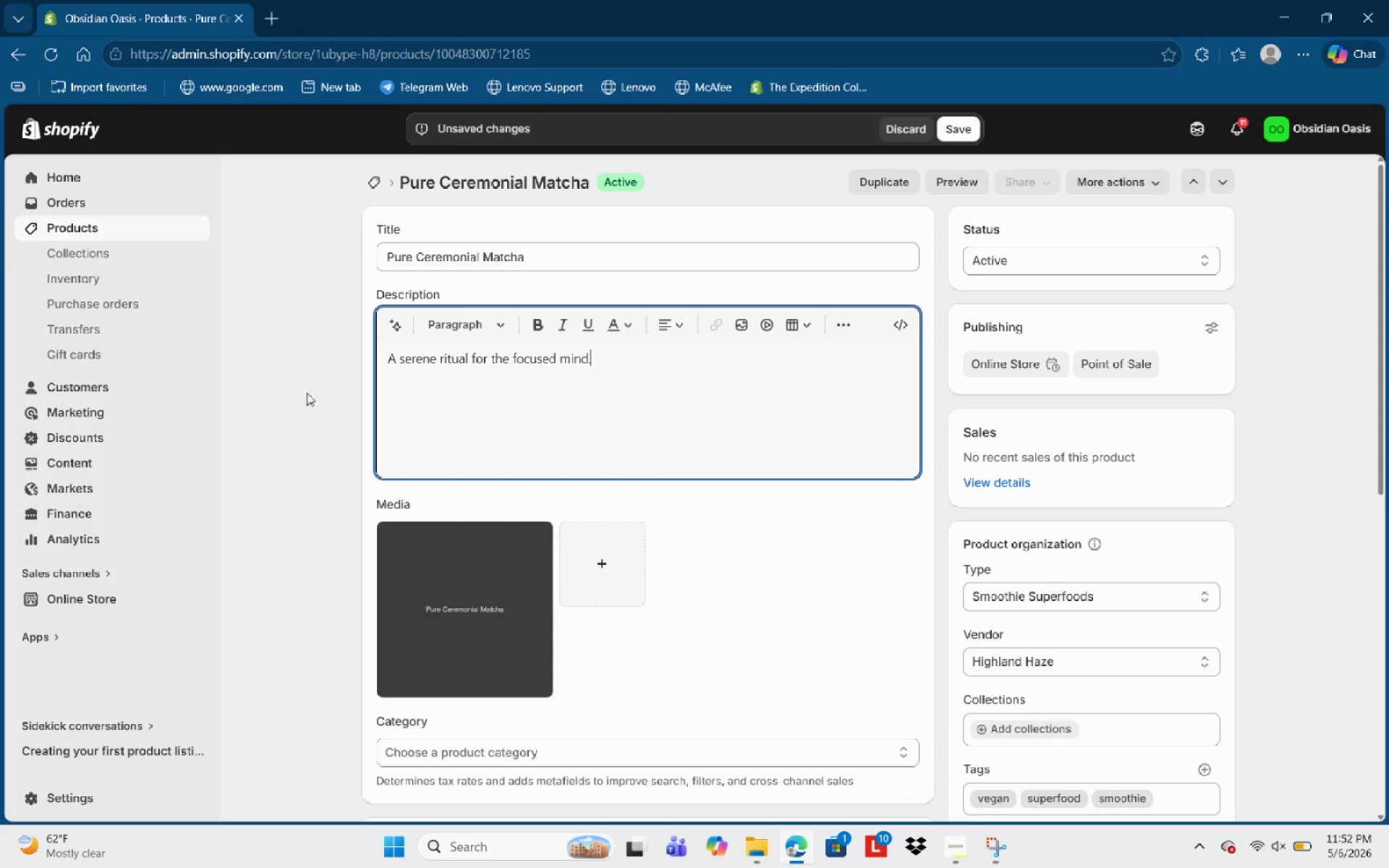 
key(Control+ArrowLeft)
 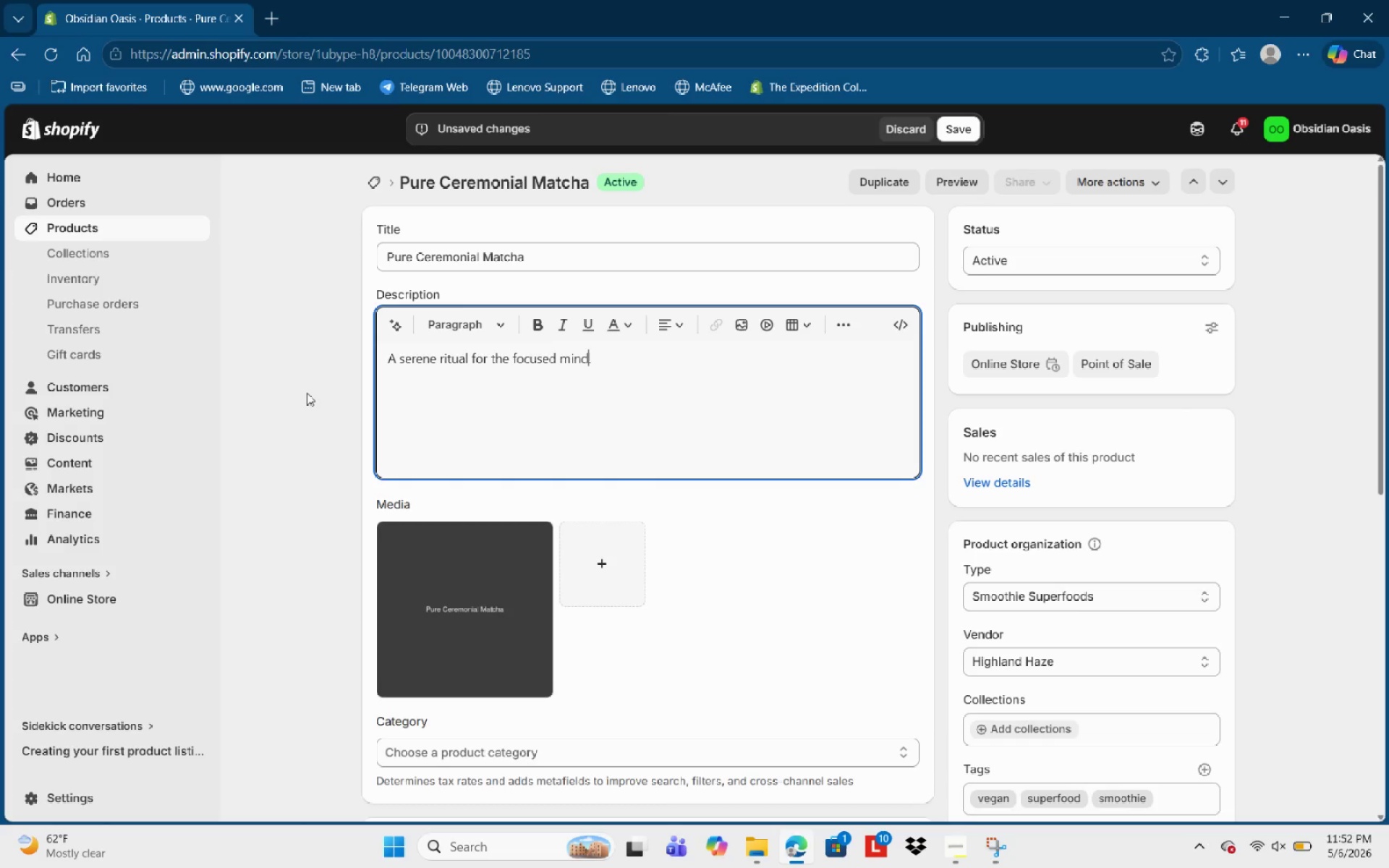 
key(Control+ArrowLeft)
 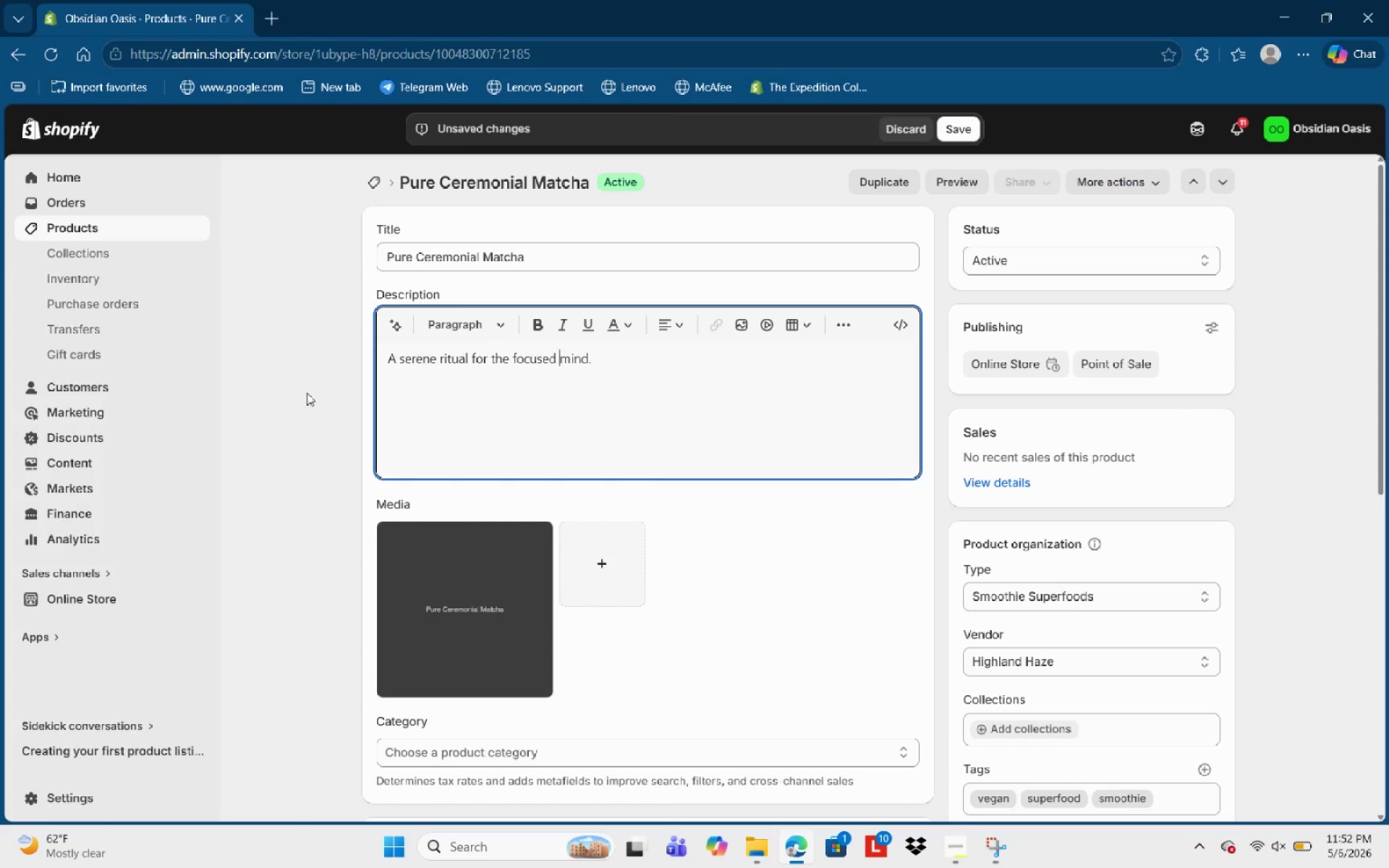 
key(Control+ArrowLeft)
 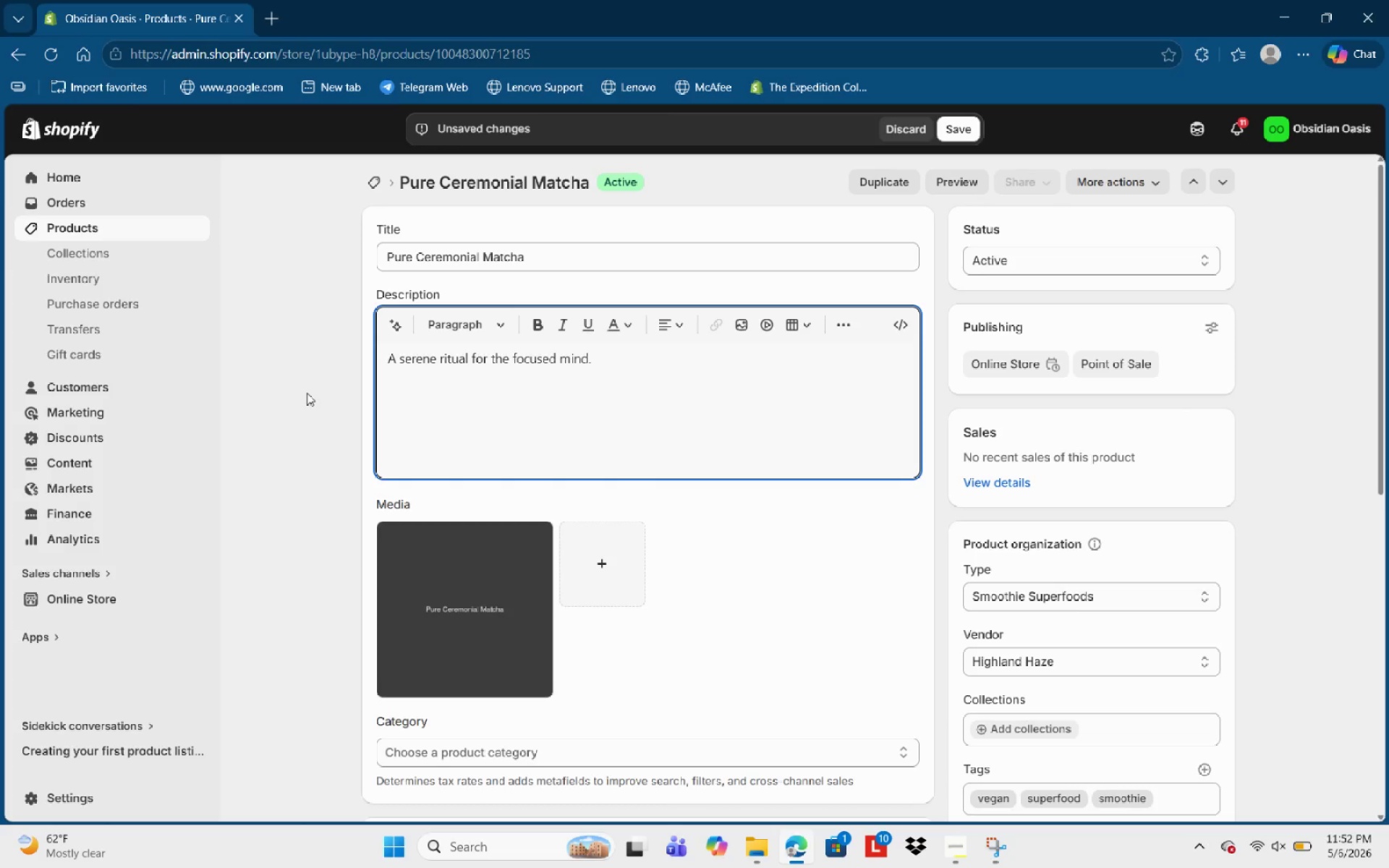 
key(Control+ArrowRight)
 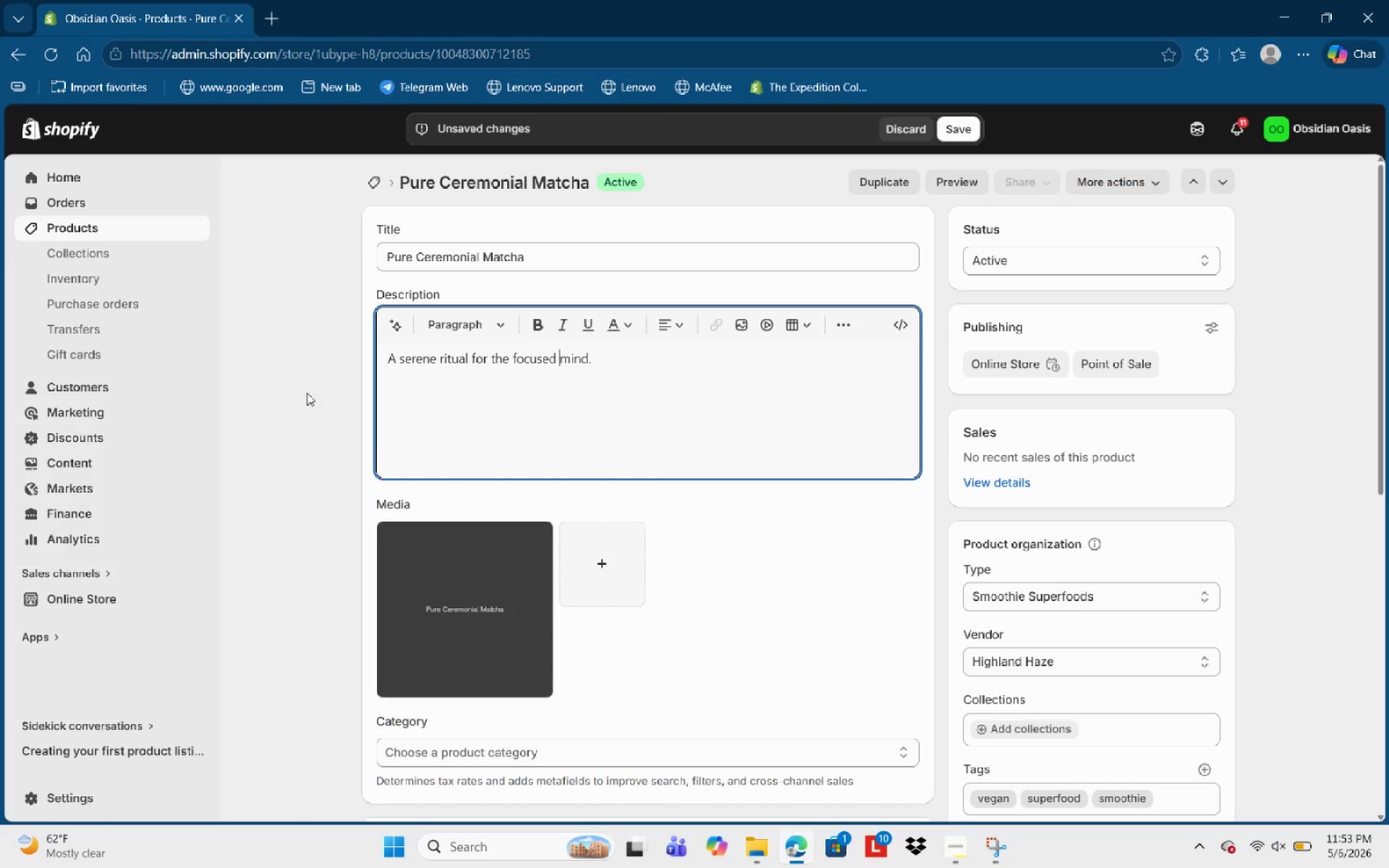 
key(Control+ArrowRight)
 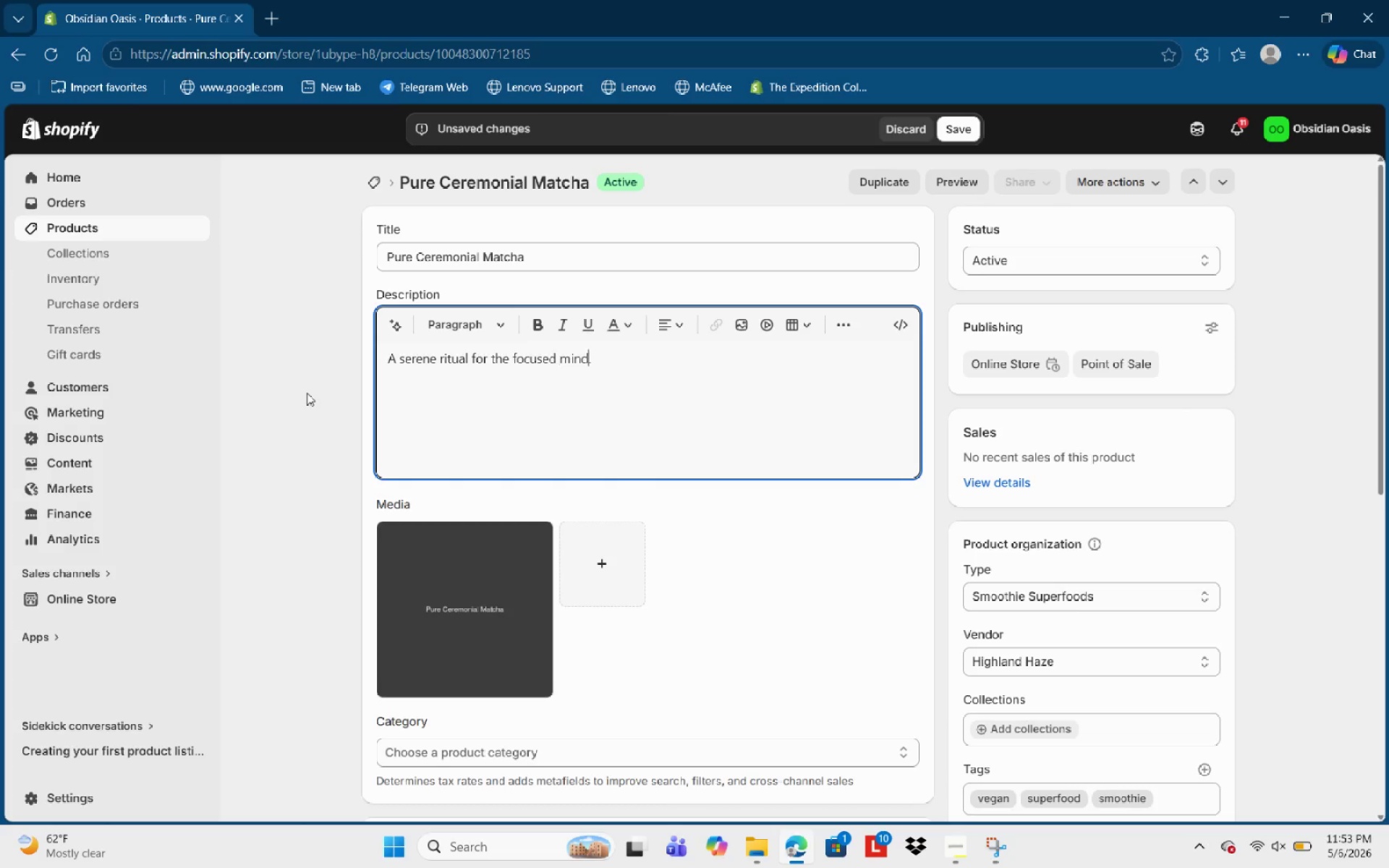 
key(Control+ArrowRight)
 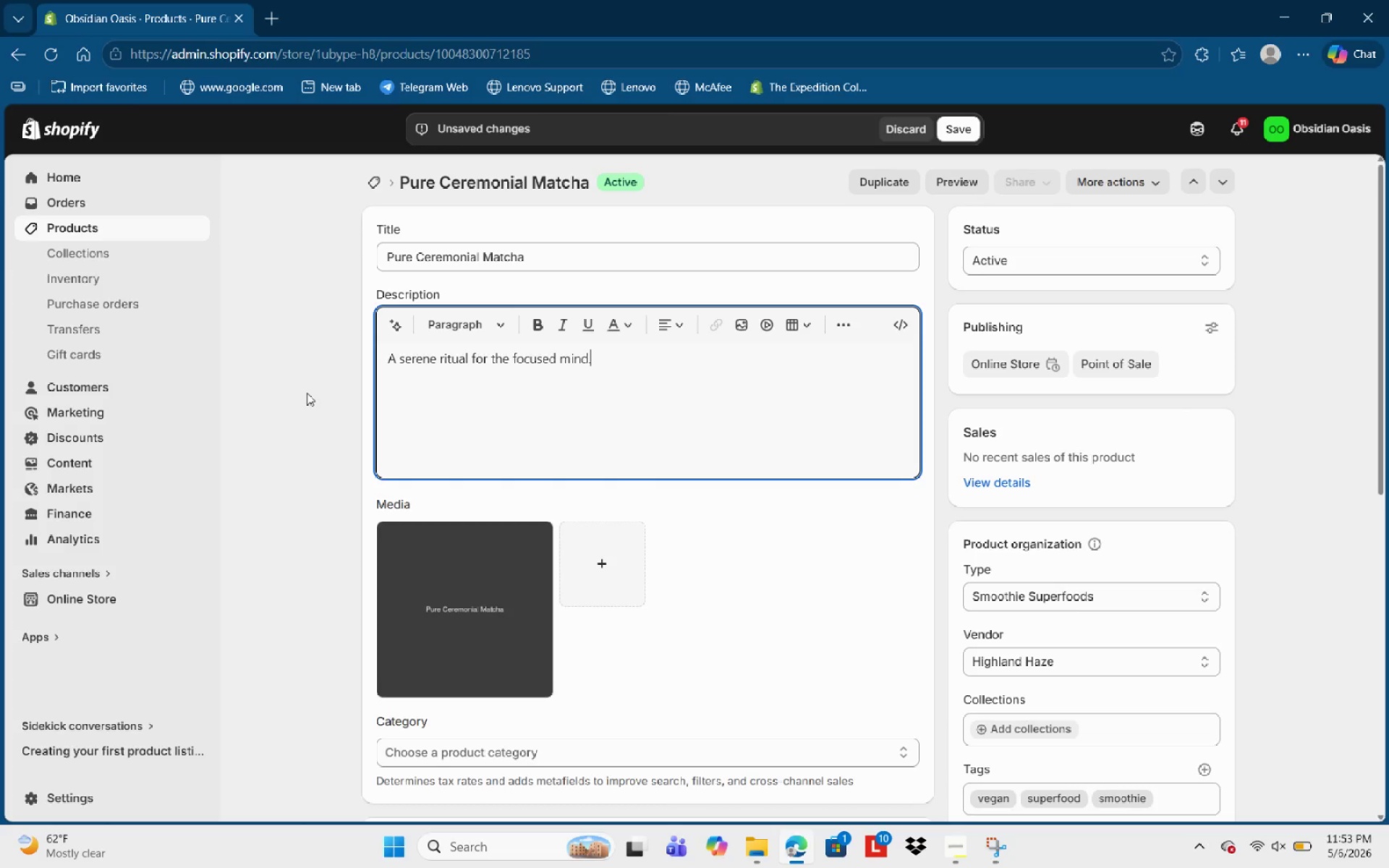 
key(Control+ArrowLeft)
 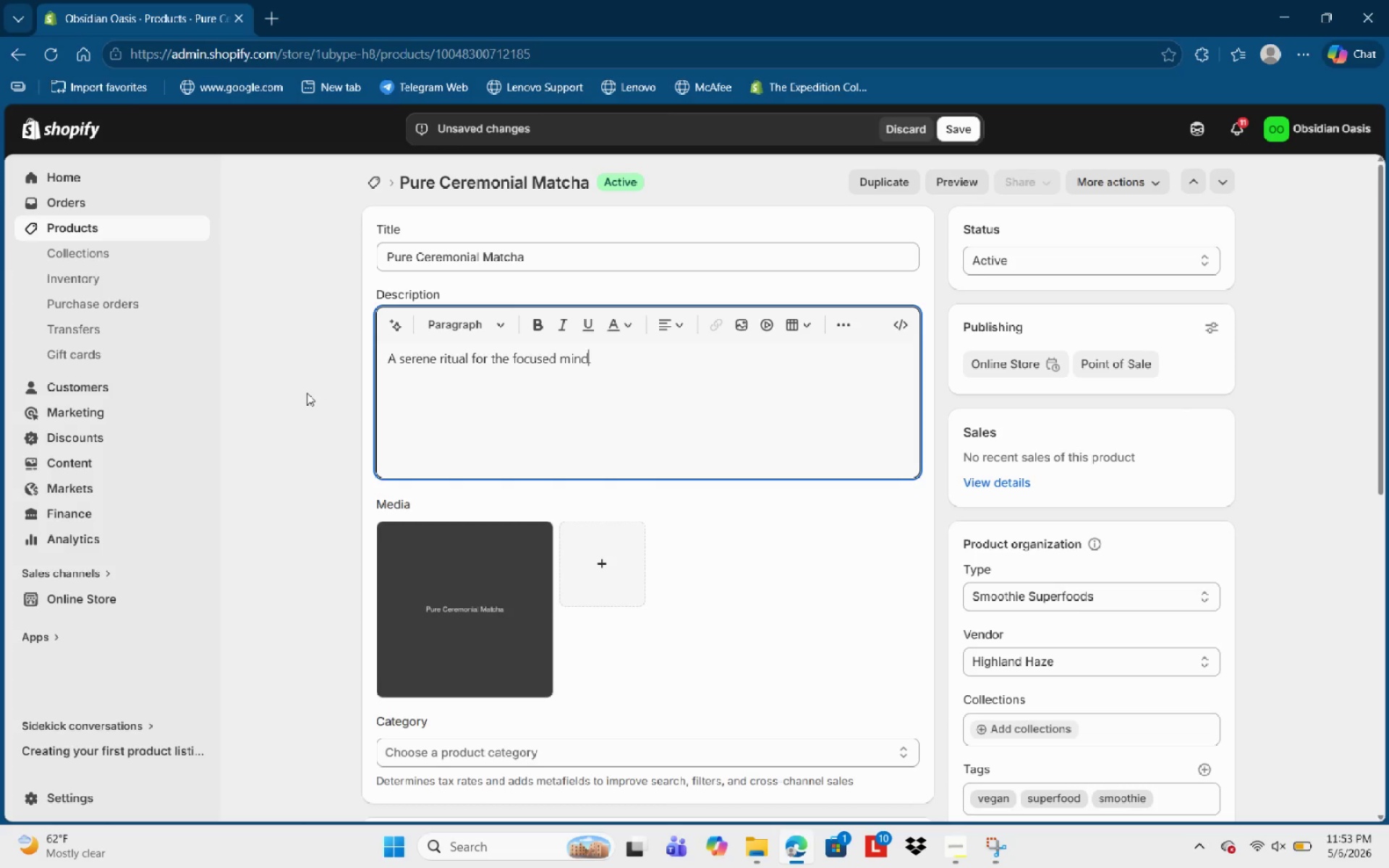 
key(Control+ArrowRight)
 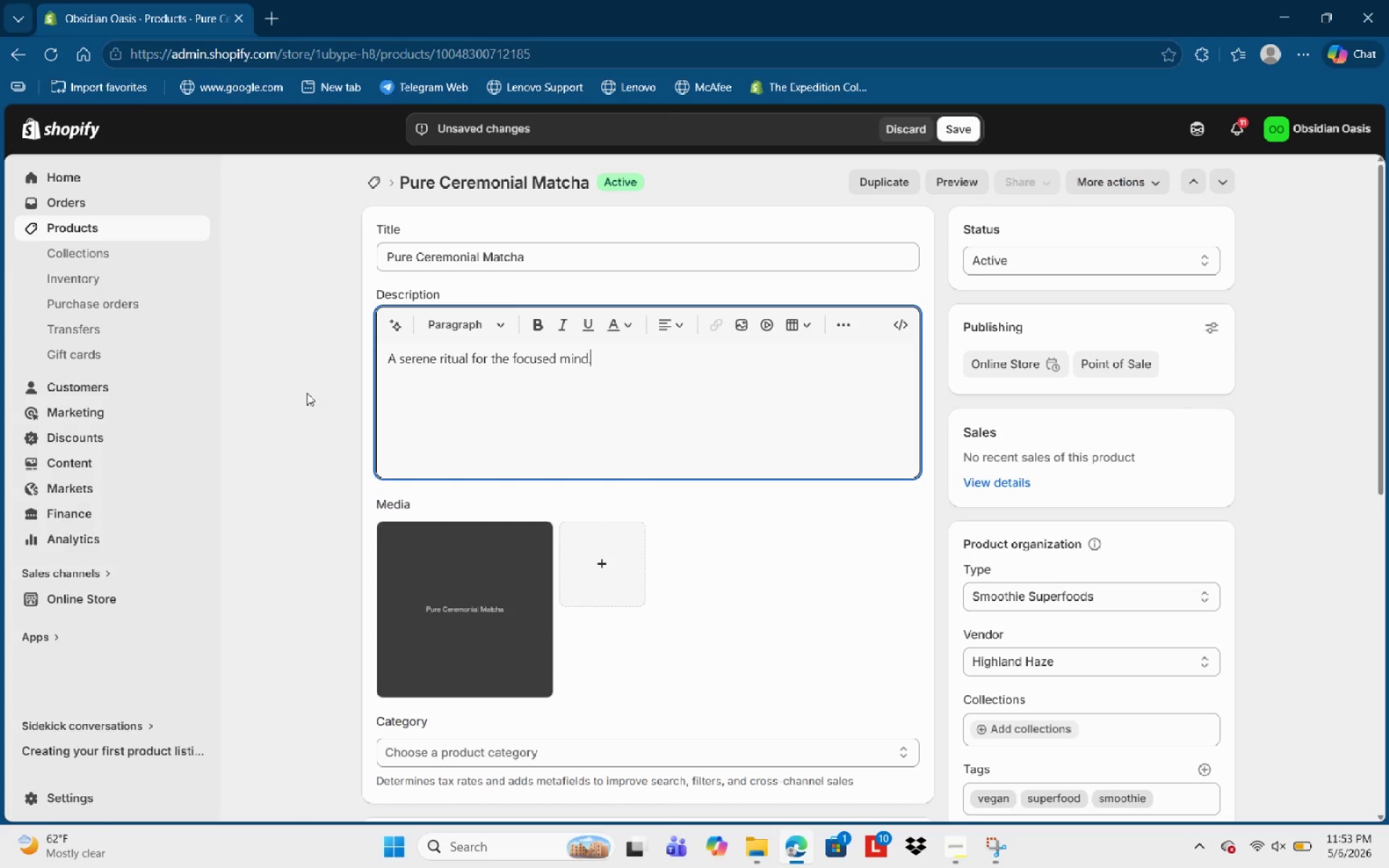 
key(Control+Shift+ArrowLeft)
 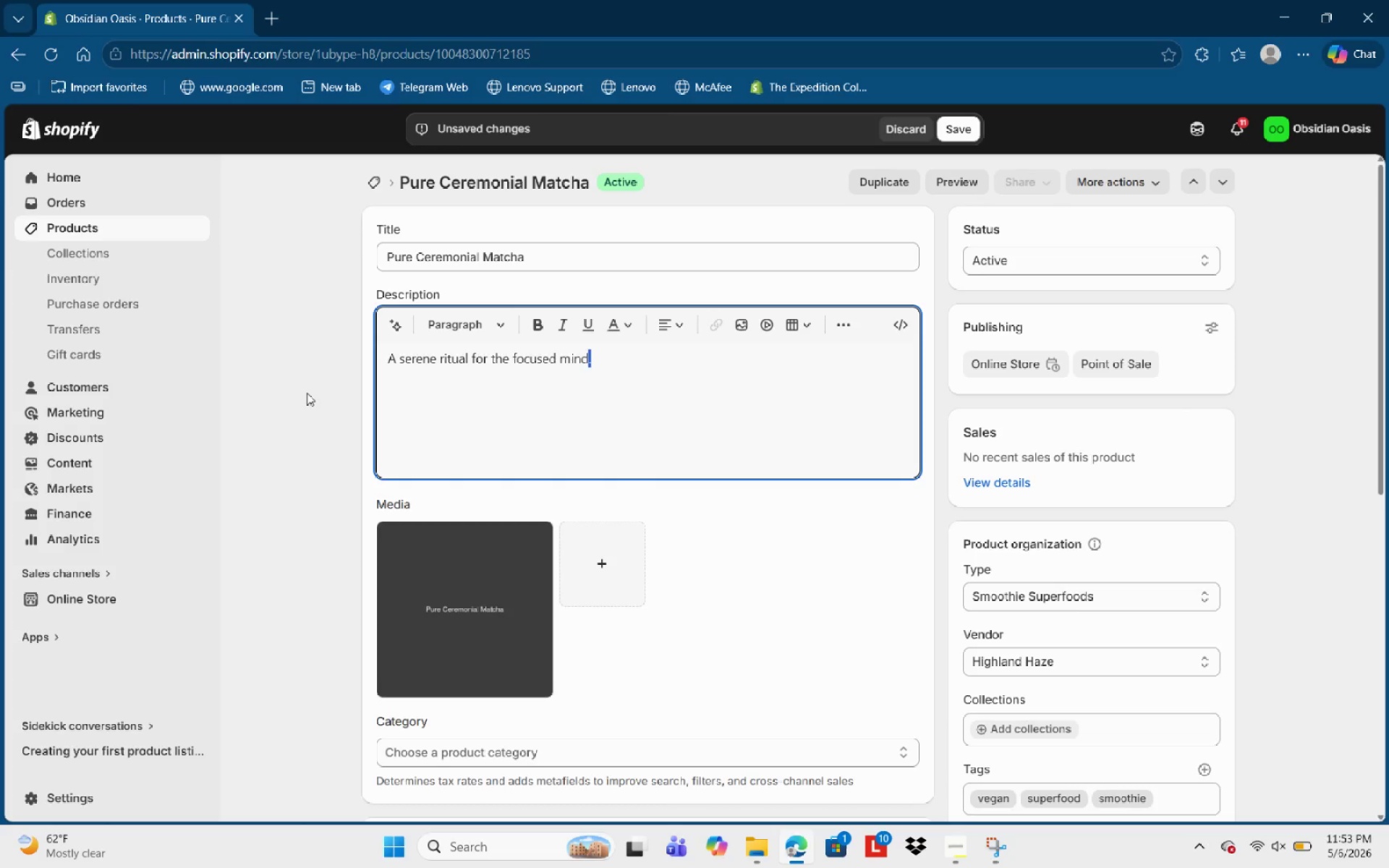 
key(Control+Shift+ArrowLeft)
 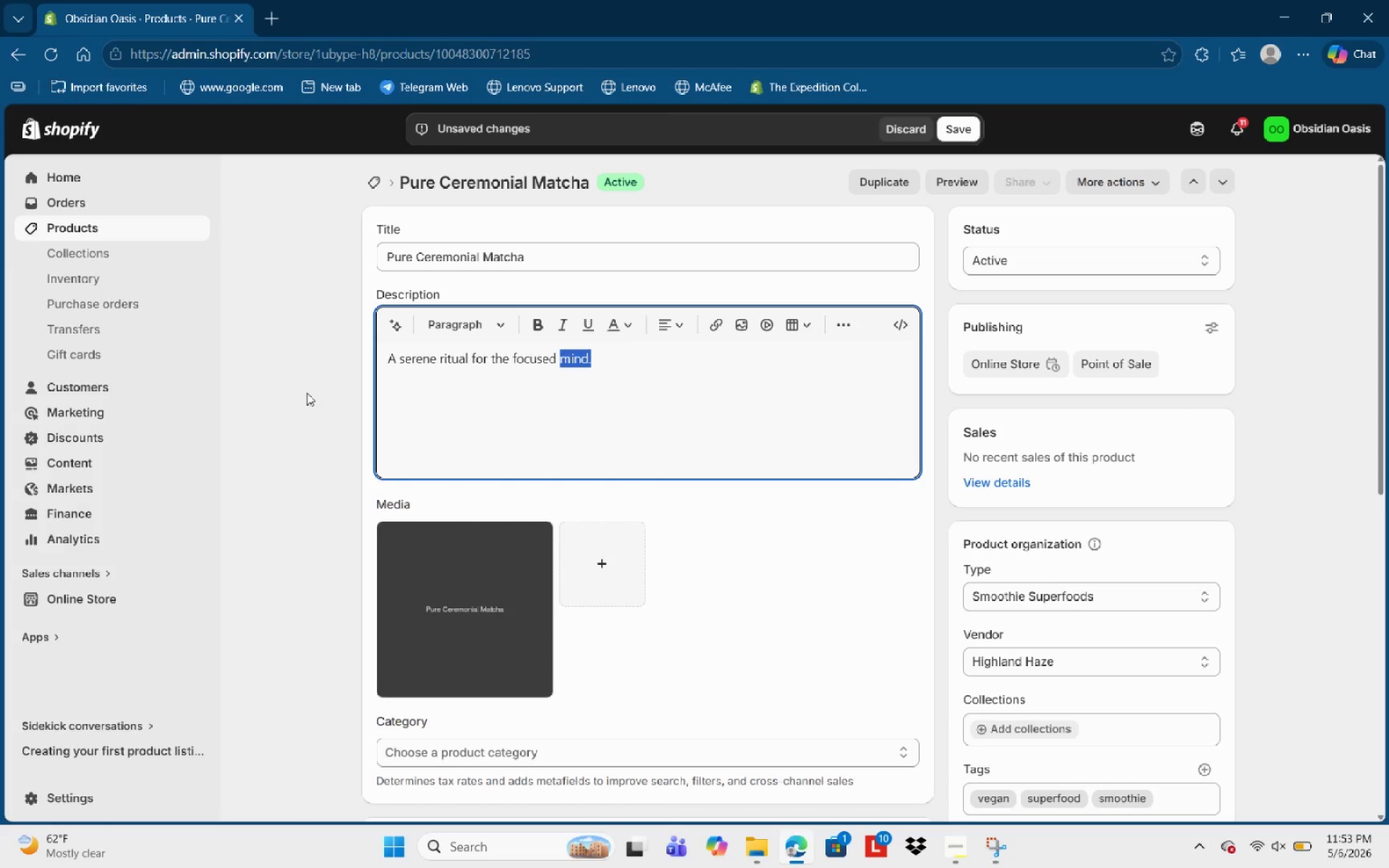 
key(Control+Shift+ArrowLeft)
 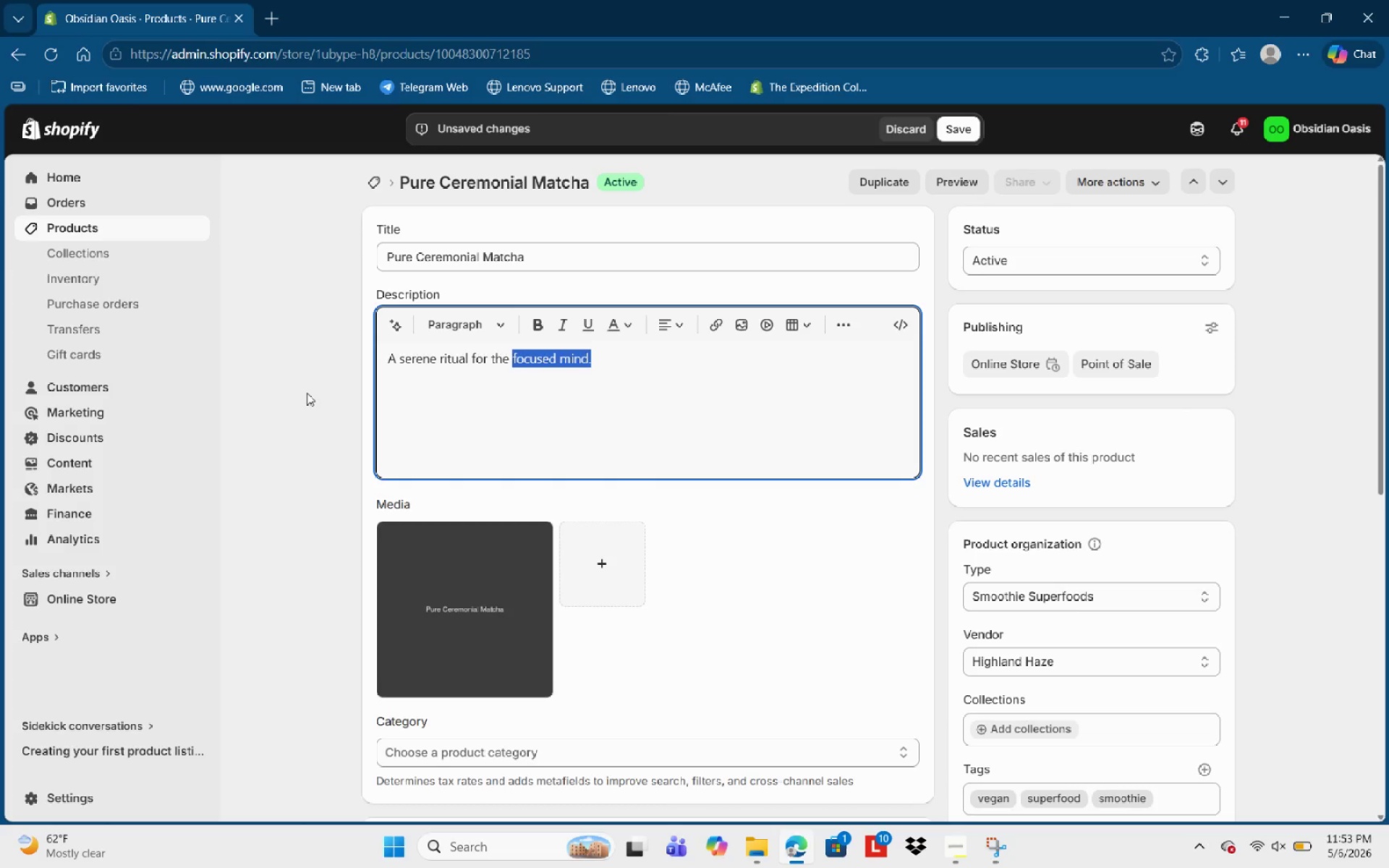 
key(Control+Shift+ArrowLeft)
 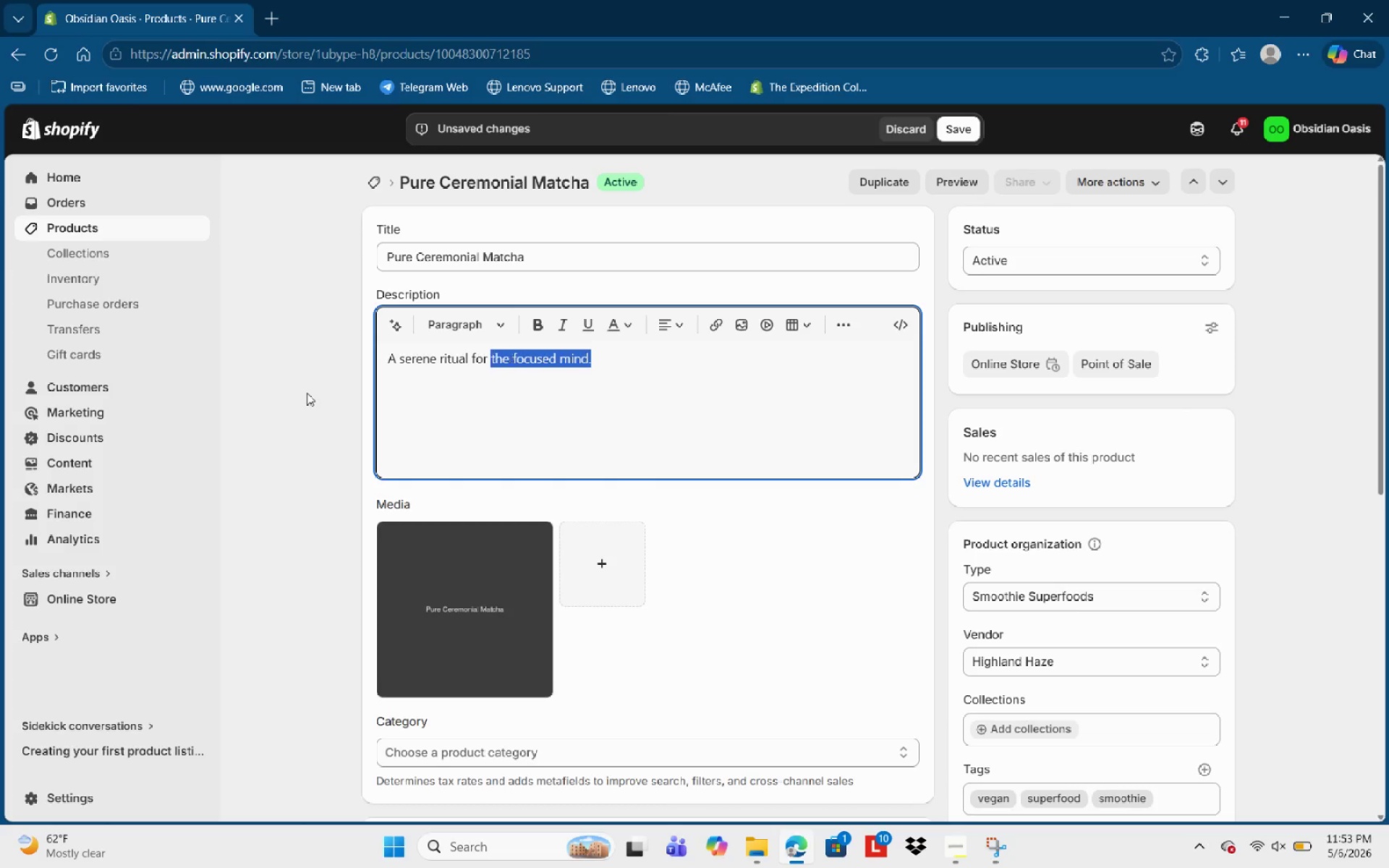 
key(Control+Shift+ArrowLeft)
 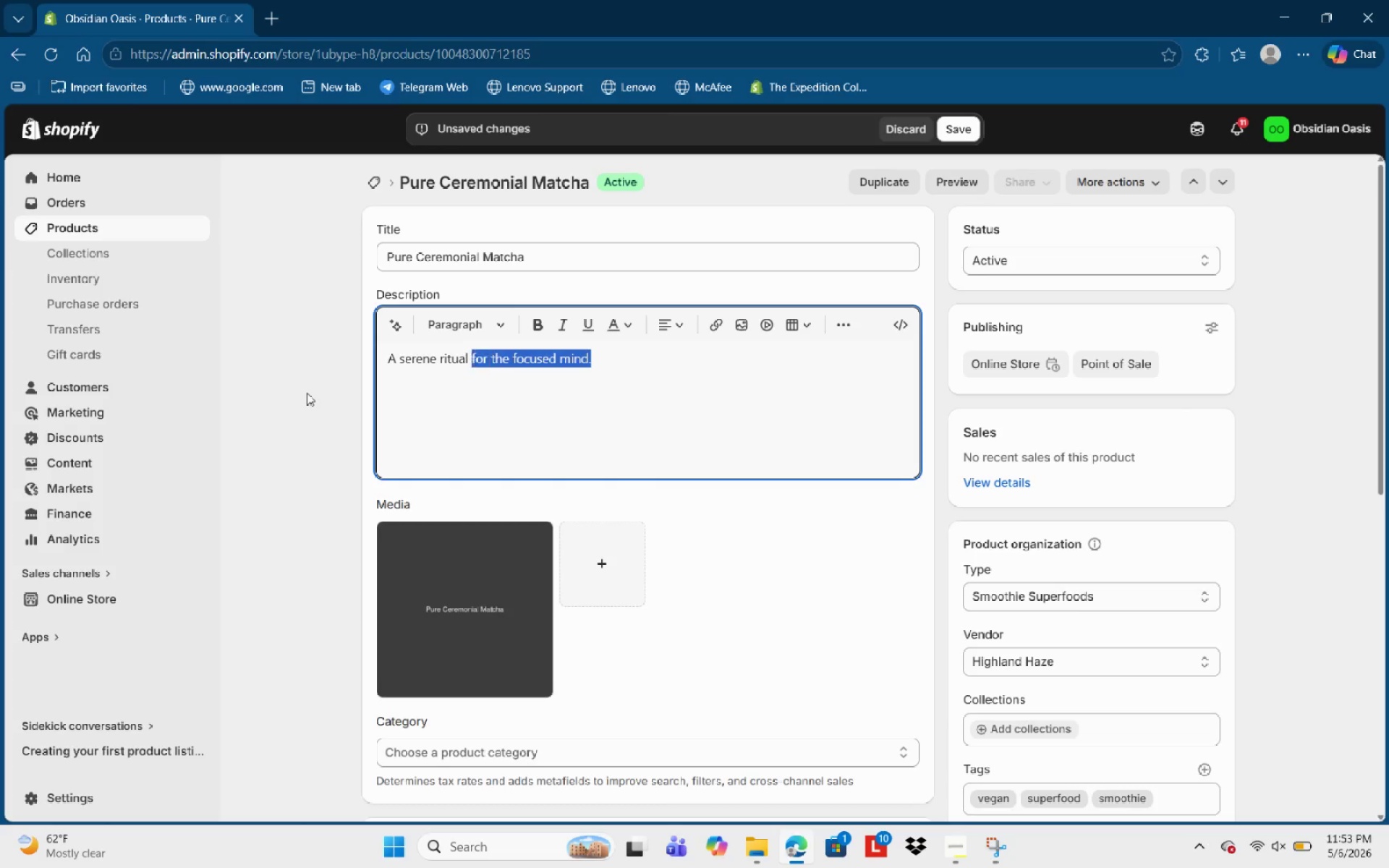 
key(Control+Shift+ArrowLeft)
 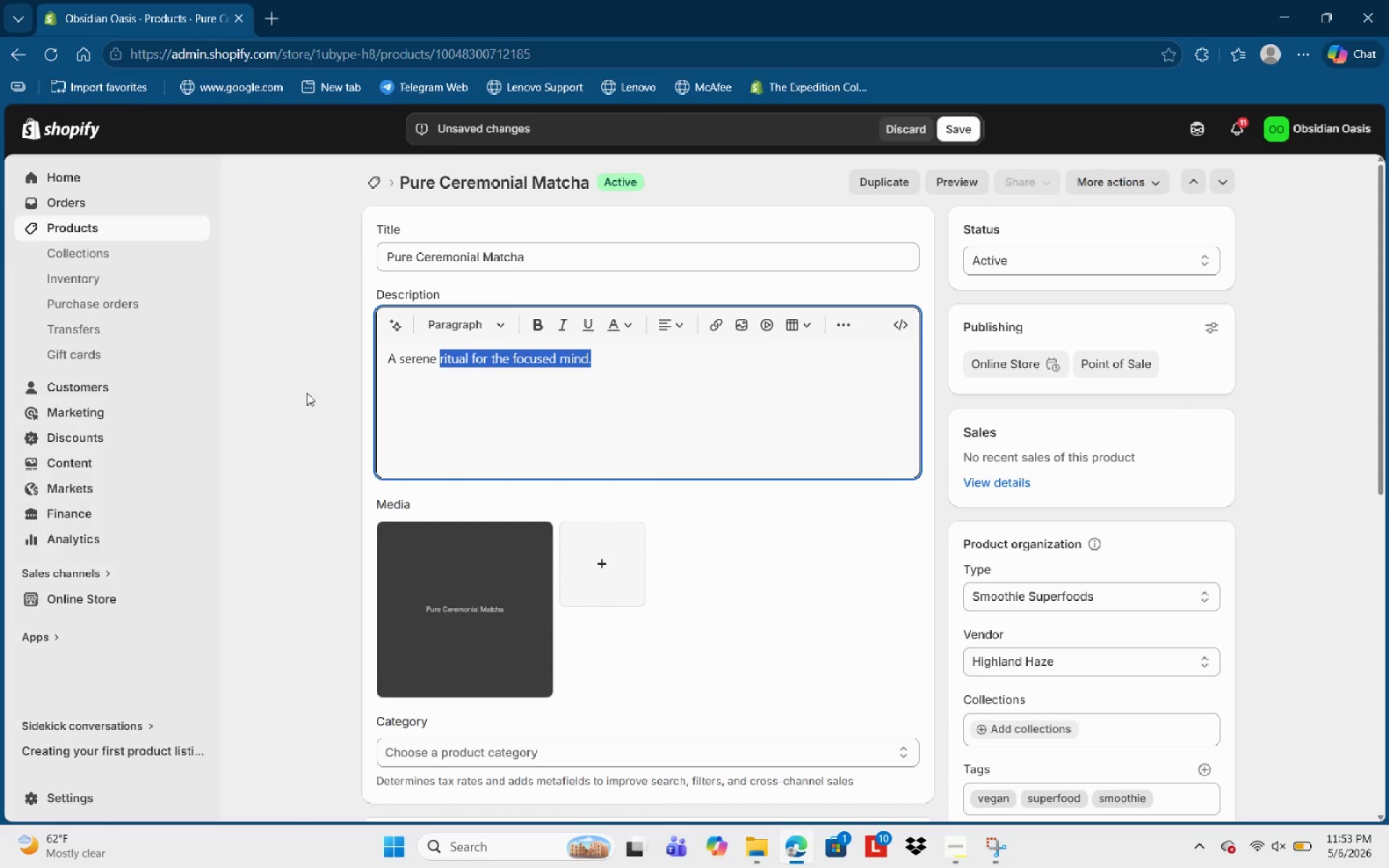 
key(Control+Shift+ArrowLeft)
 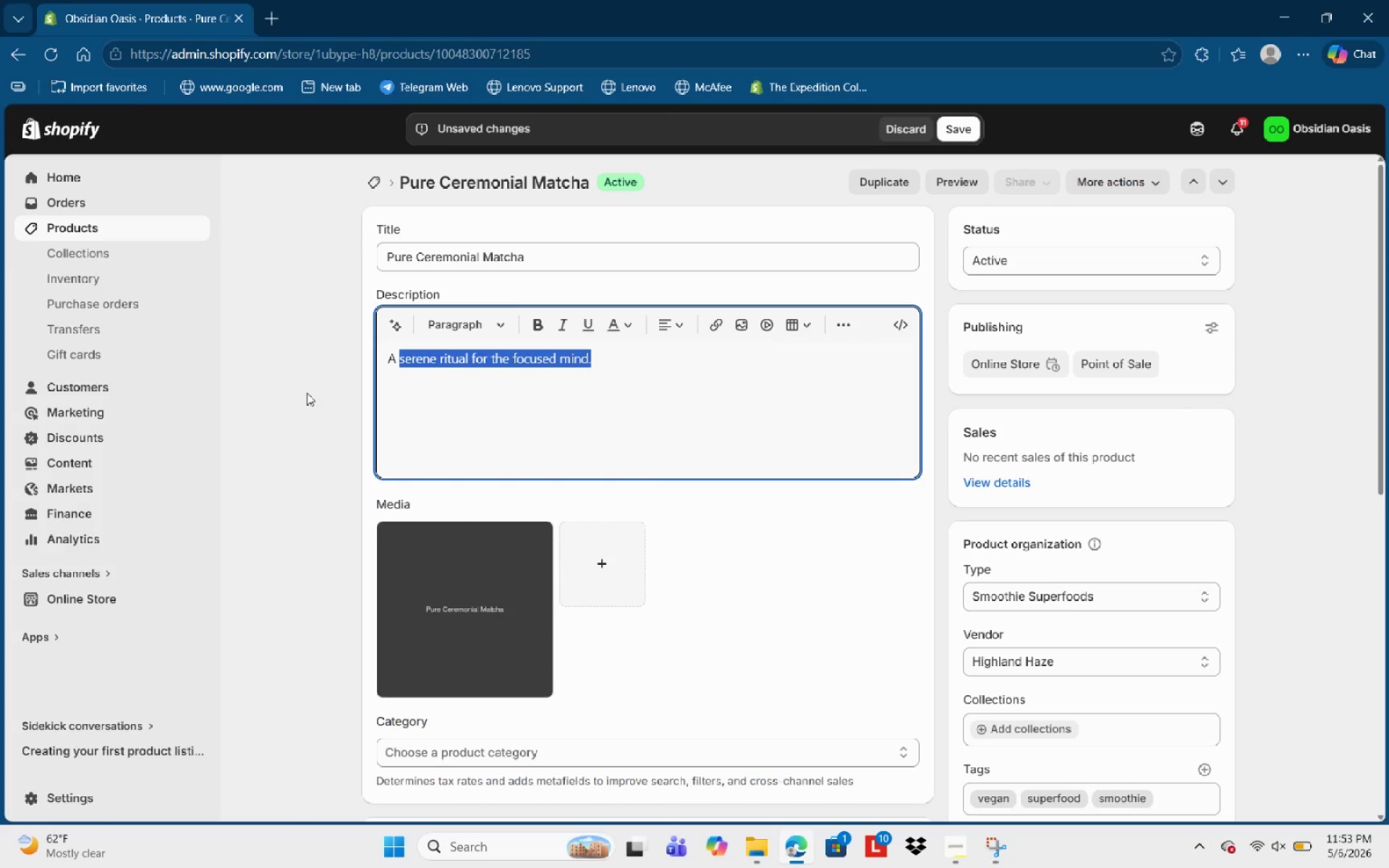 
key(Control+Shift+ArrowLeft)
 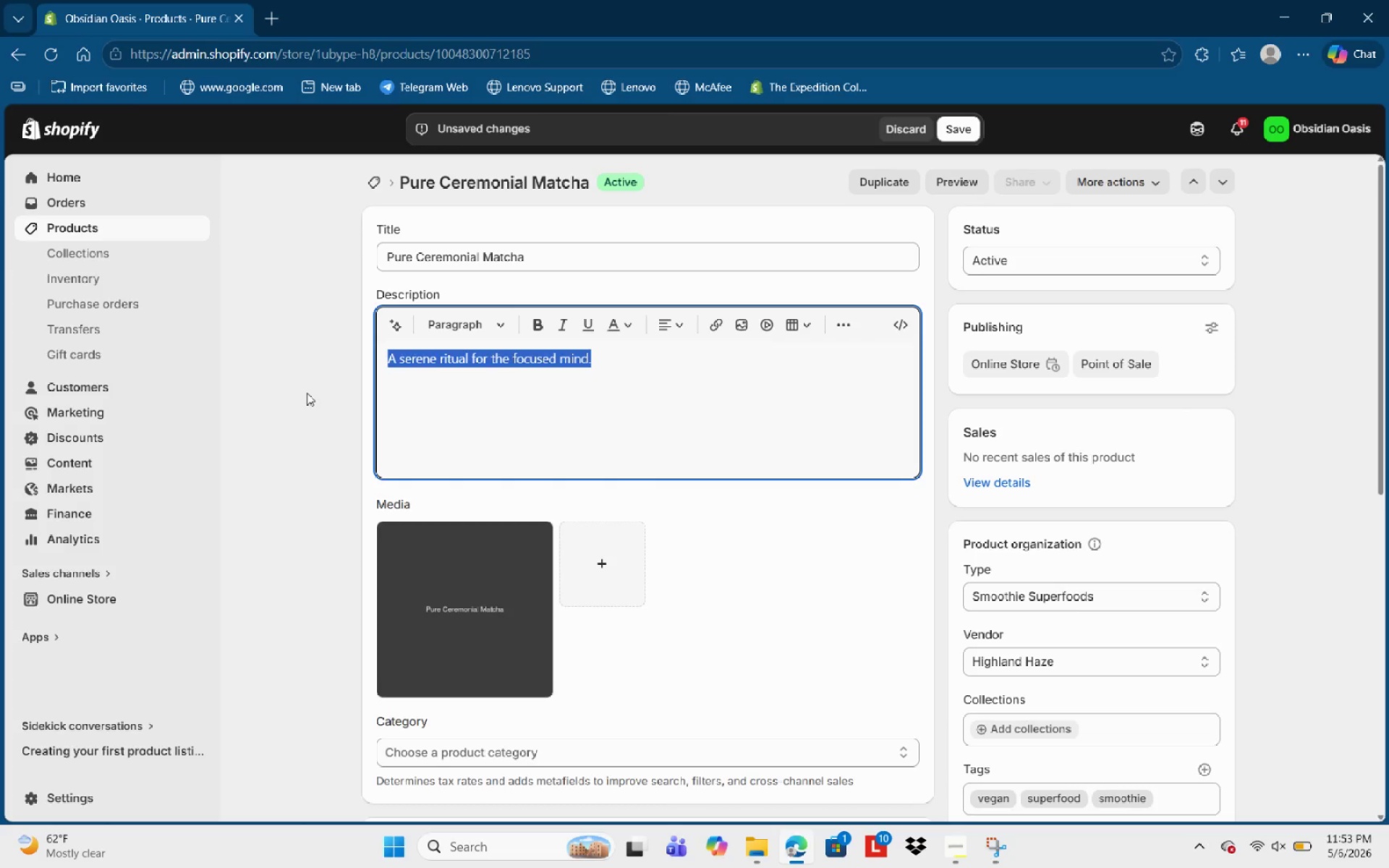 
key(Control+B)
 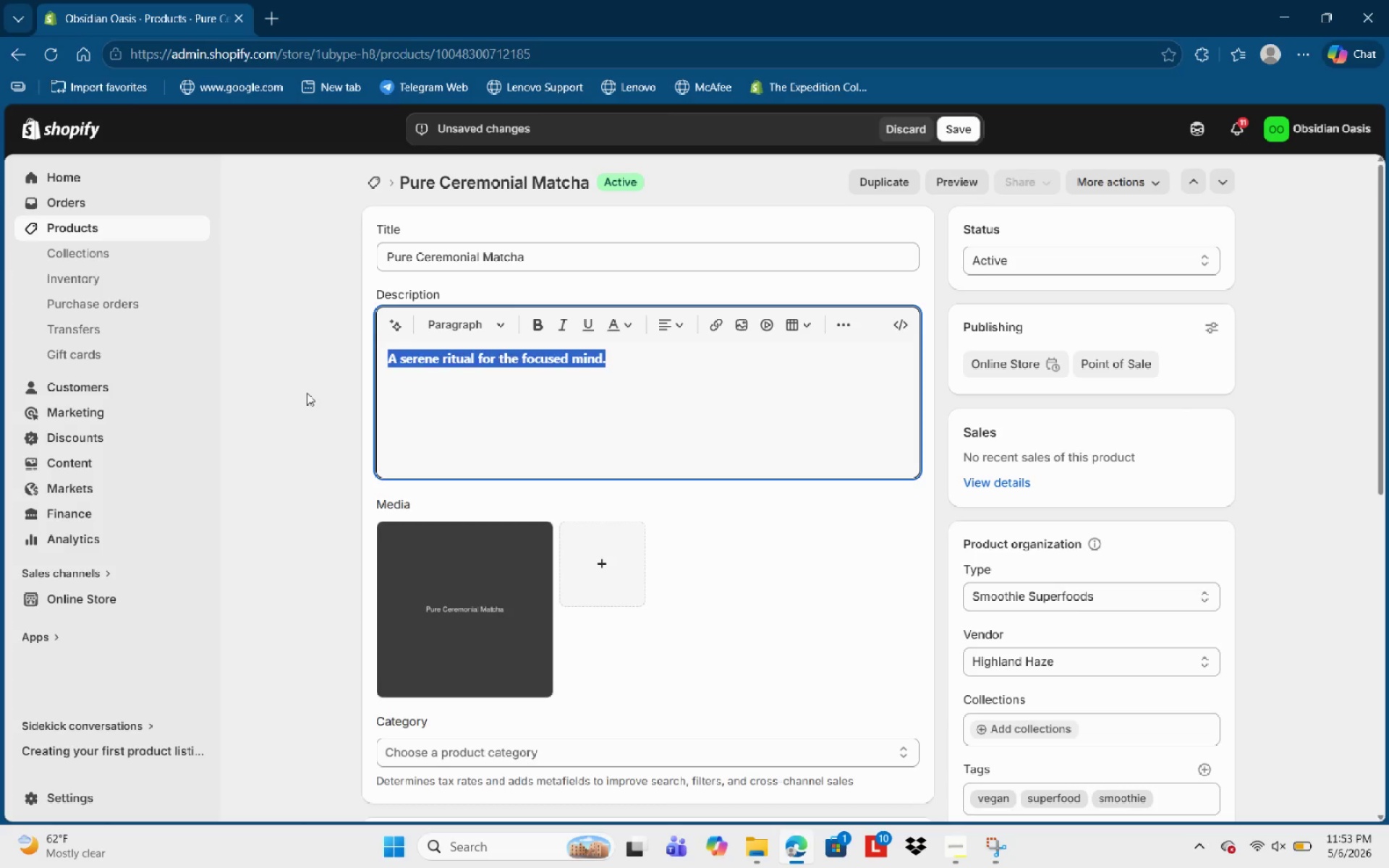 
key(Control+ArrowRight)
 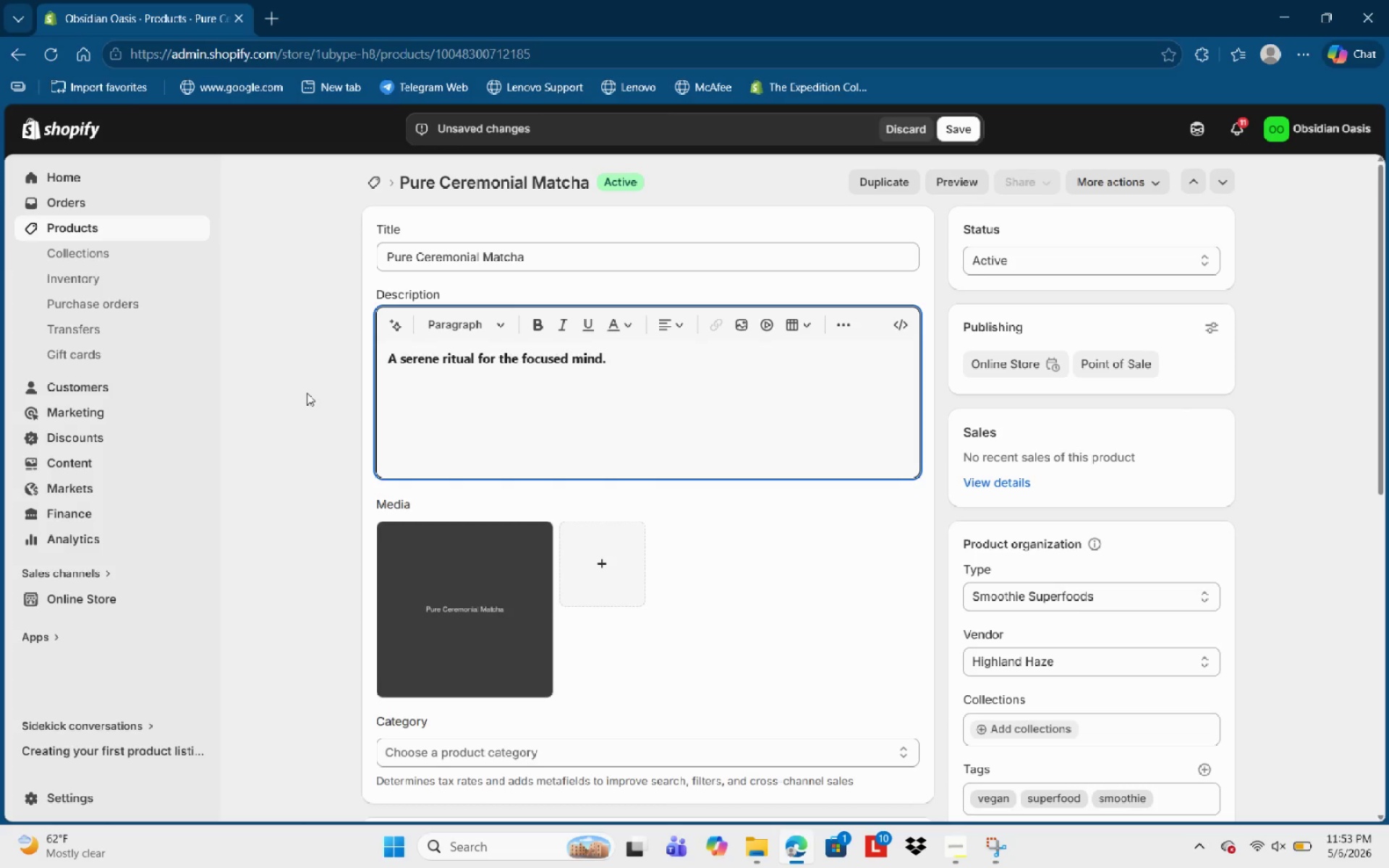 
key(Control+ArrowUp)
 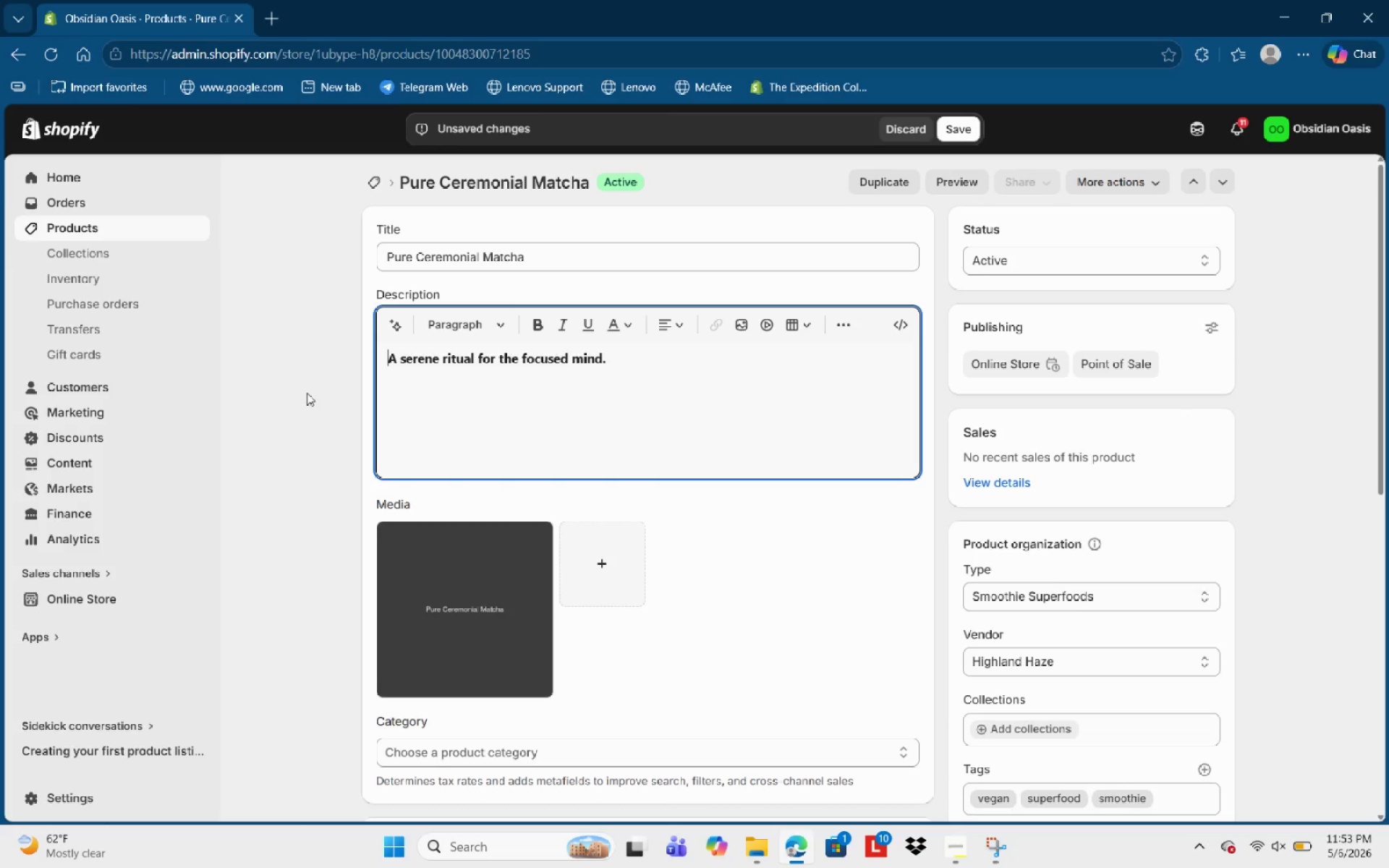 
key(Control+ArrowRight)
 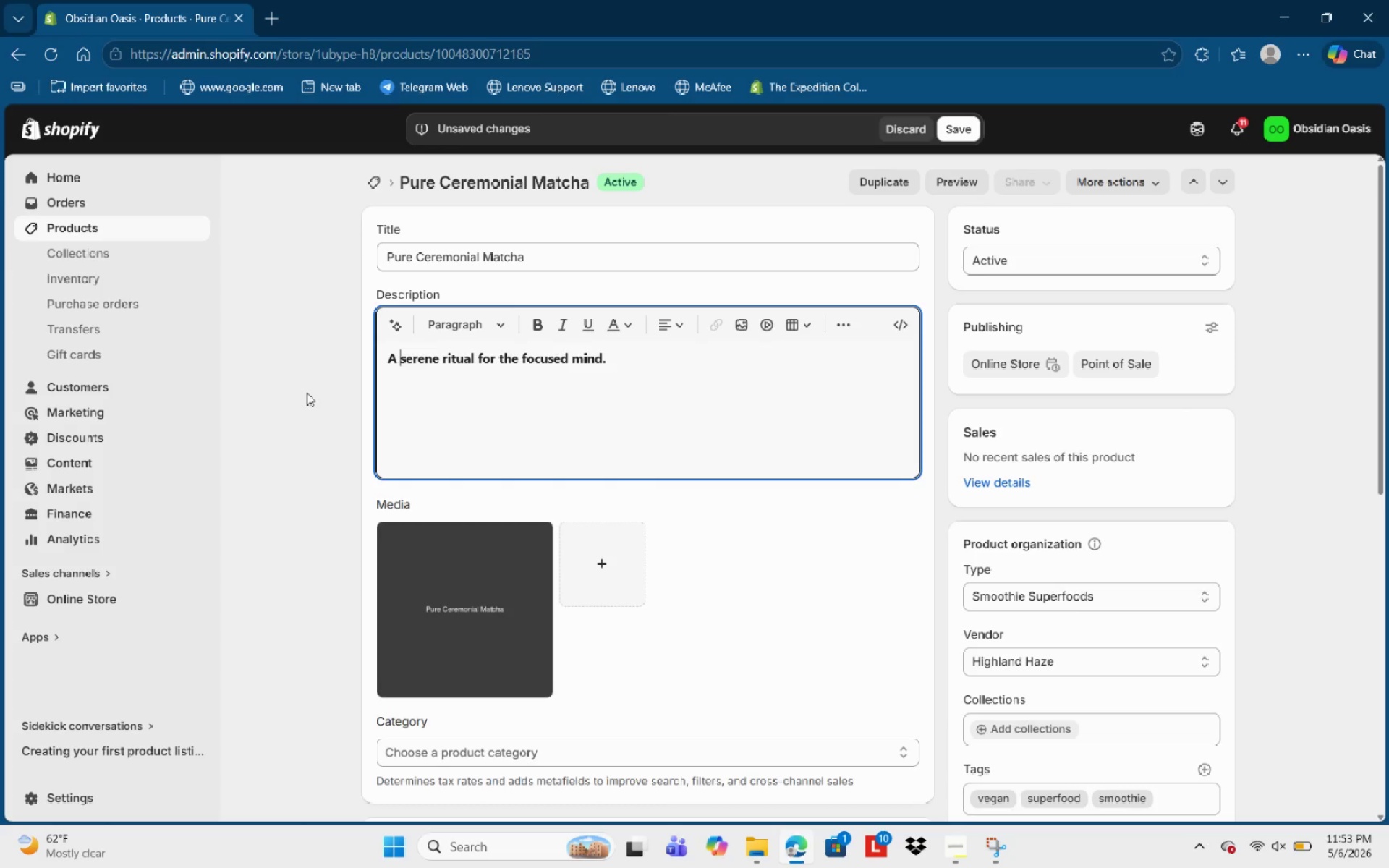 
hold_key(key=ArrowRight, duration=0.92)
 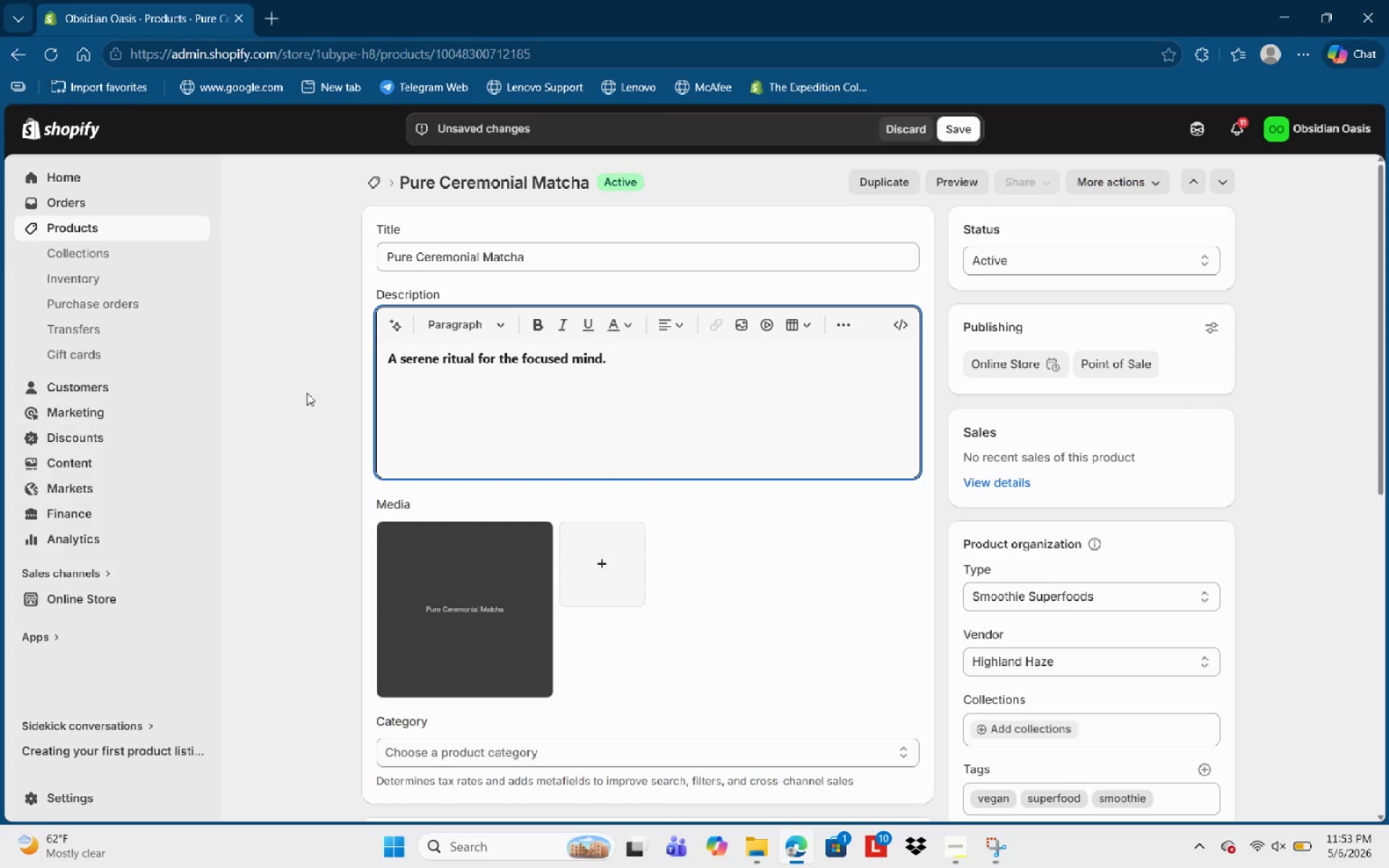 
key(Control+ArrowLeft)
 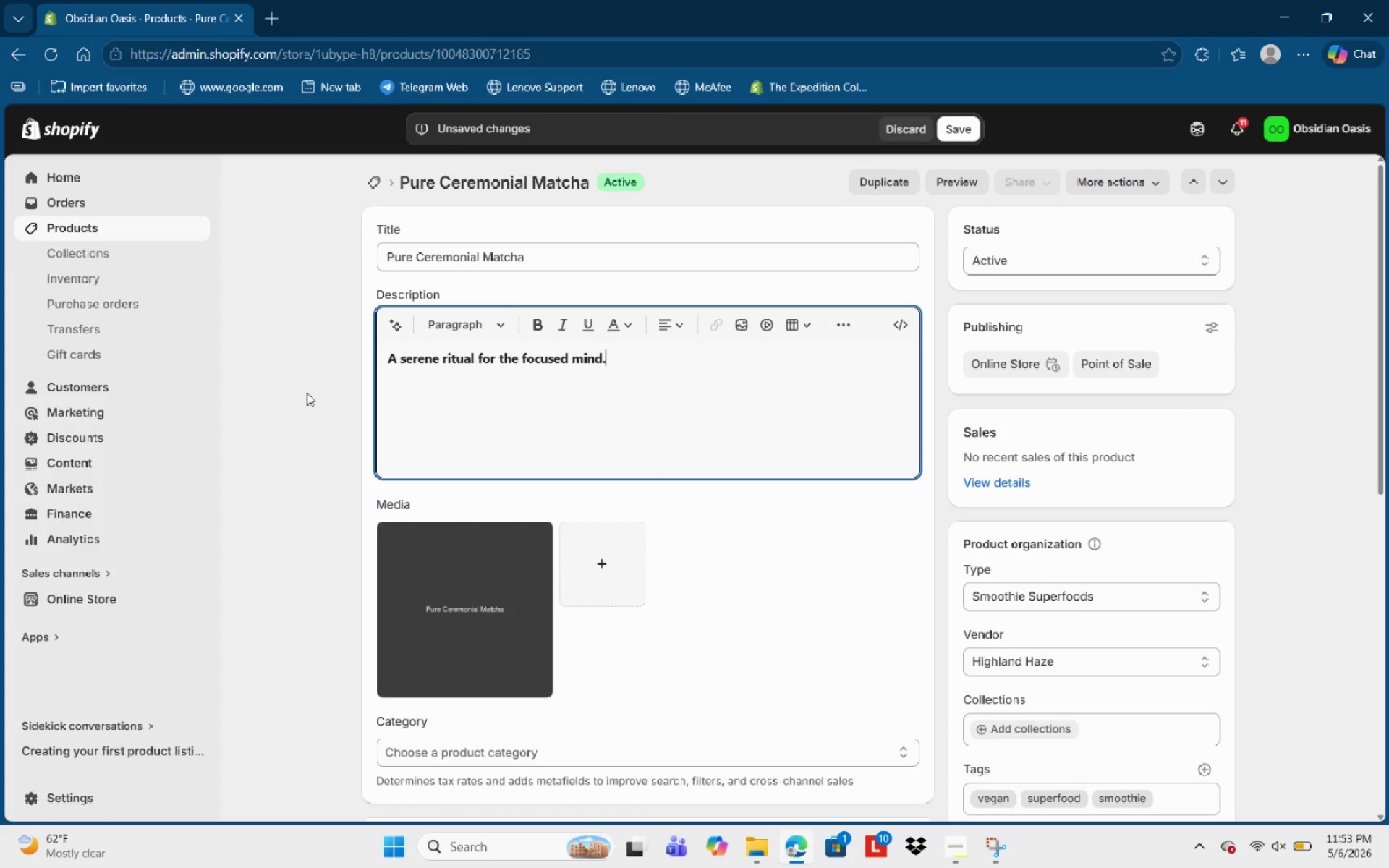 
key(Space)
 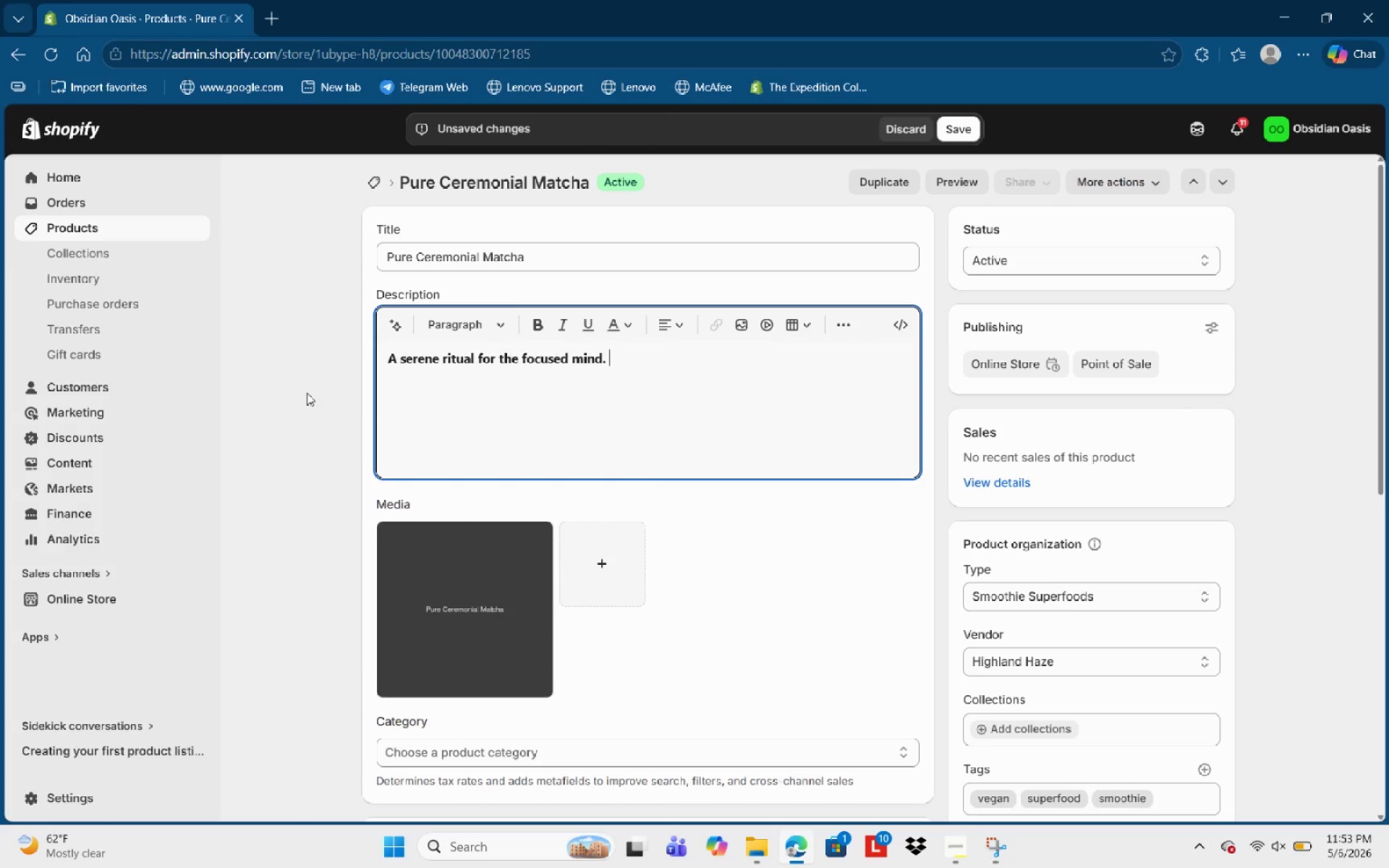 
key(Control+B)
 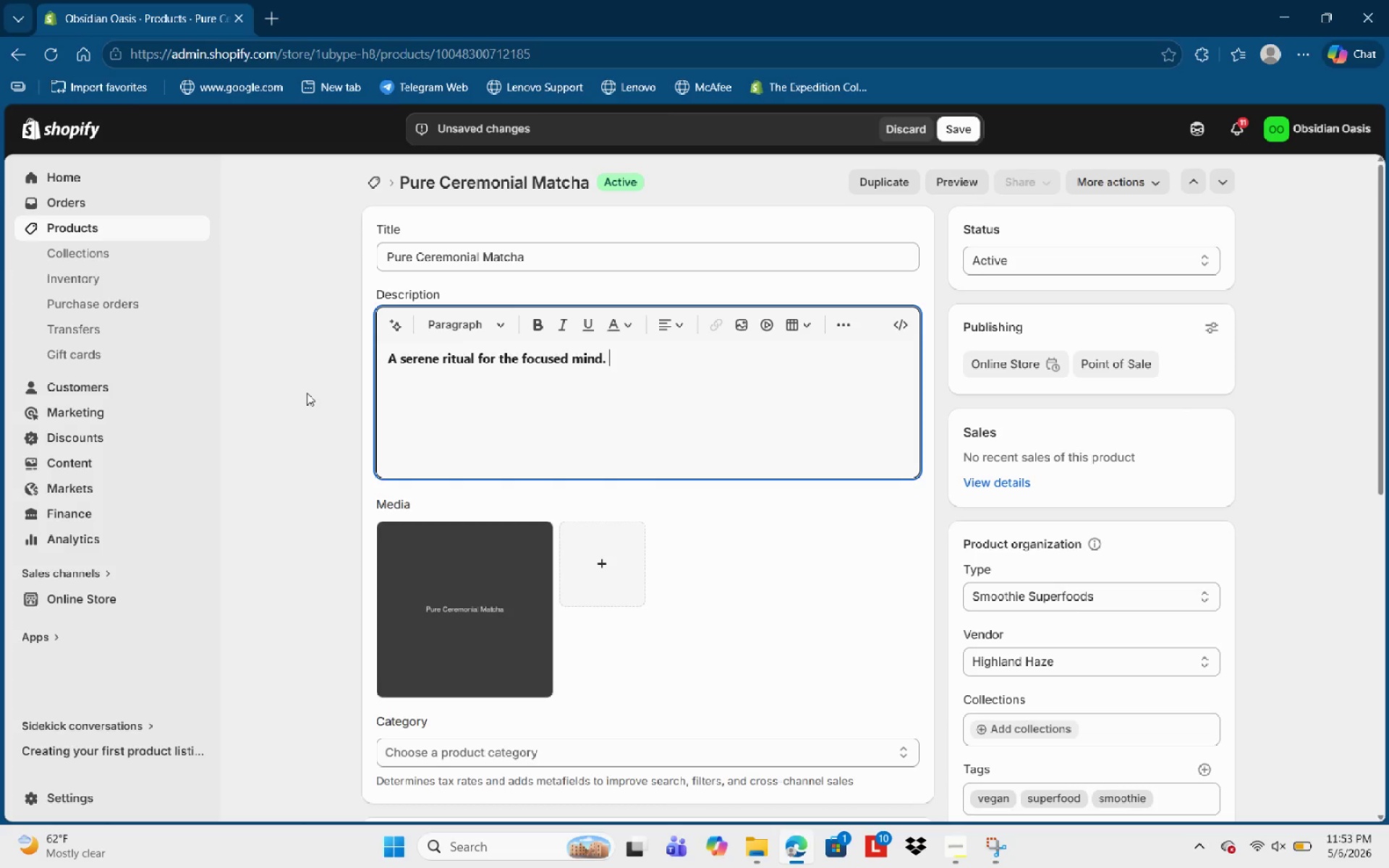 
type(O)
key(Backspace)
type(SO)
key(Backspace)
type(ourced from prestigious r)
key(Backspace)
type(tea filde)
key(Backspace)
key(Backspace)
key(Backspace)
type(elds of Uji, H)
key(Backspace)
type(Japam)
key(Backspace)
type(n, our Pure Ceremonial Mathc[NumLock][NumLock])
key(Backspace)
key(Backspace)
key(Backspace)
type(tcha )
 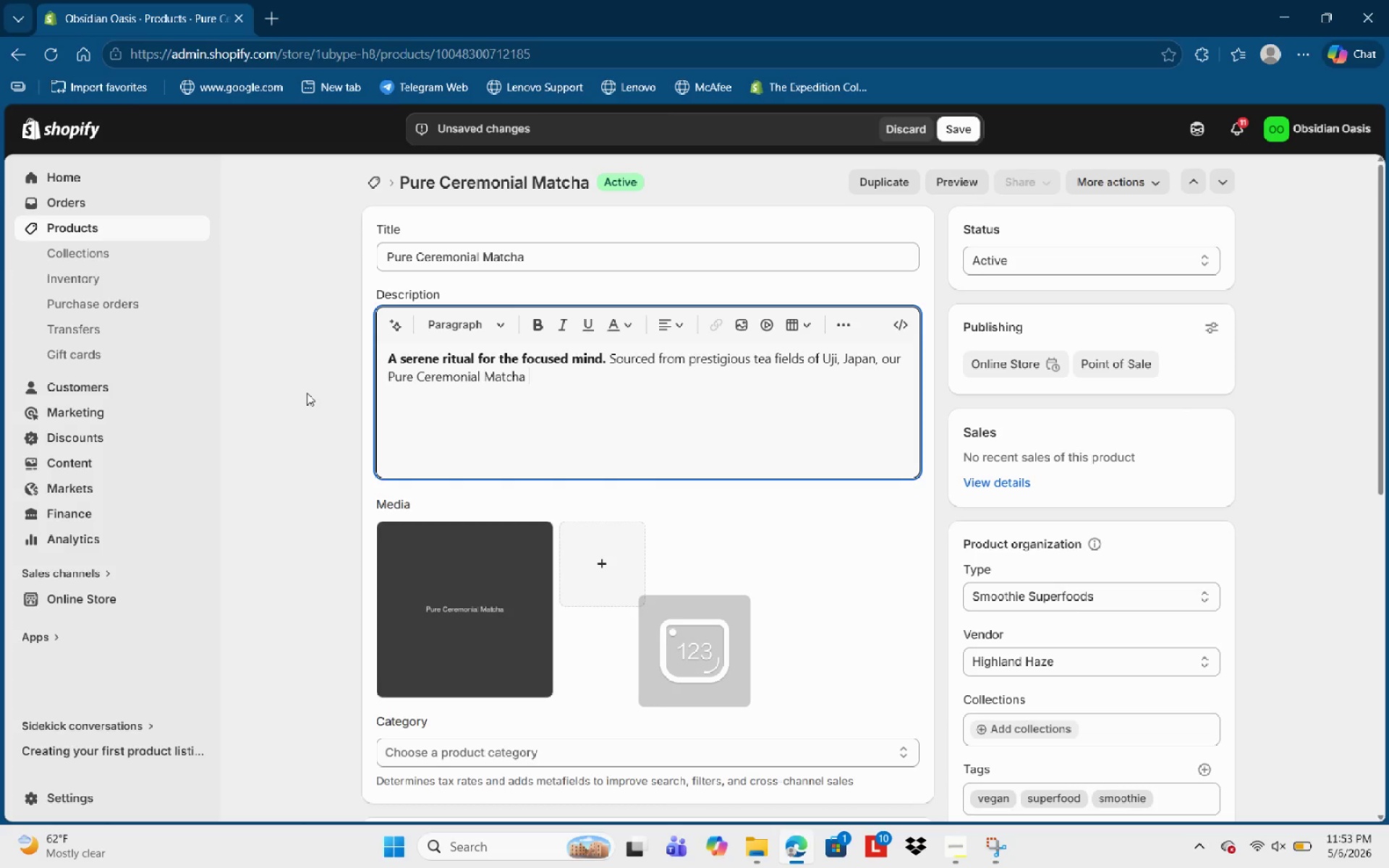 
key(ArrowLeft)
 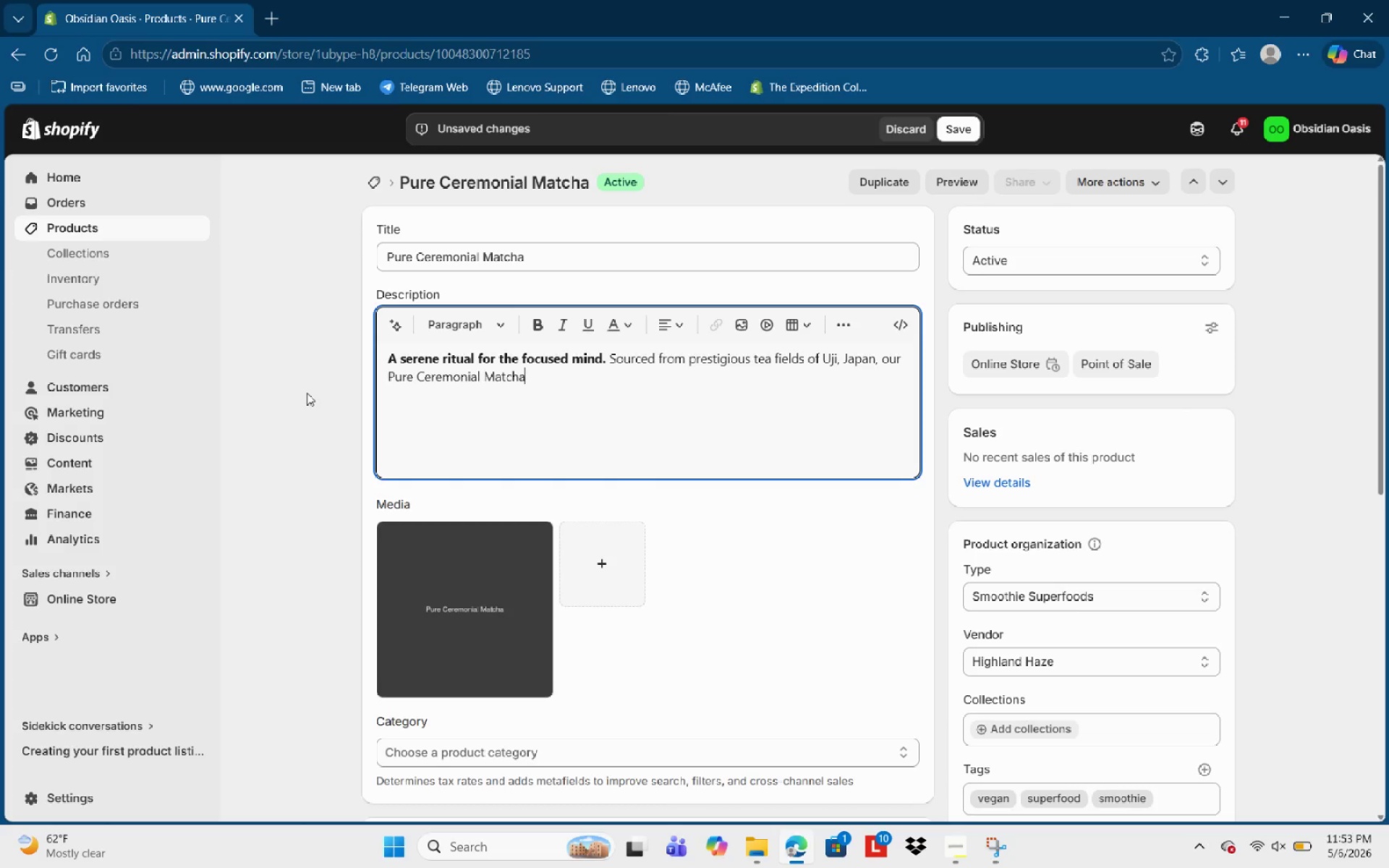 
key(Control+Shift+ArrowLeft)
 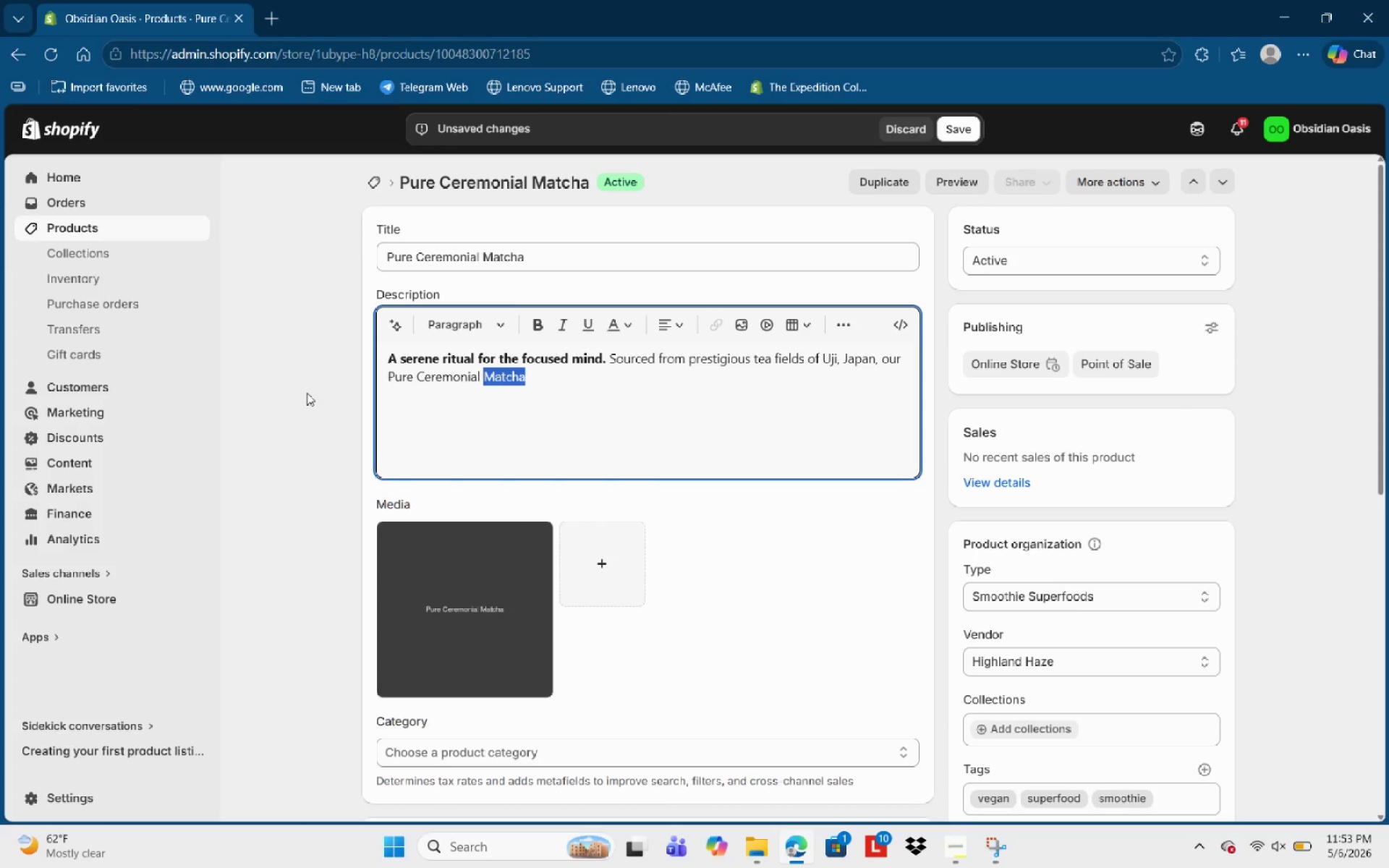 
key(Control+Shift+ArrowLeft)
 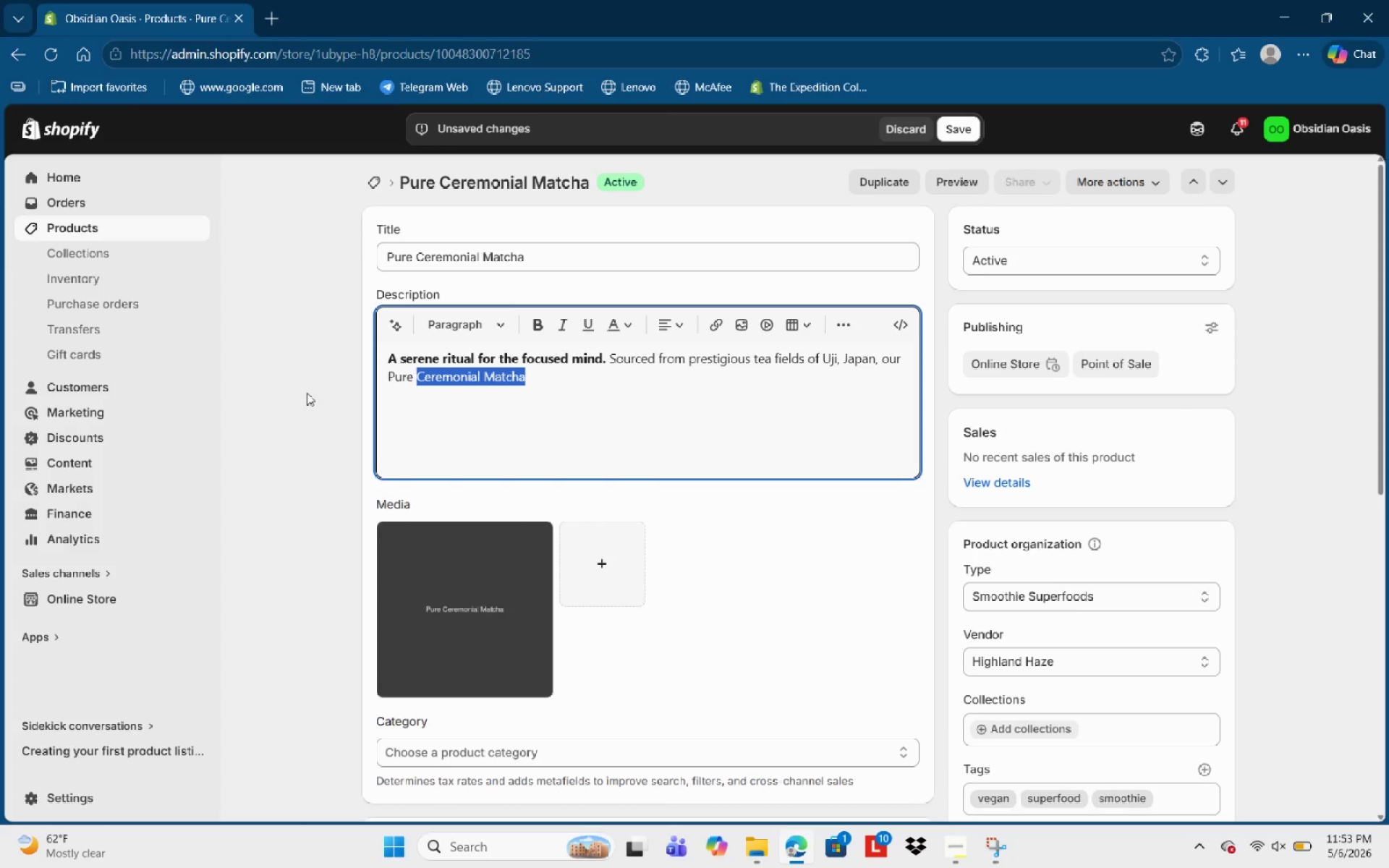 
key(Control+Shift+ArrowLeft)
 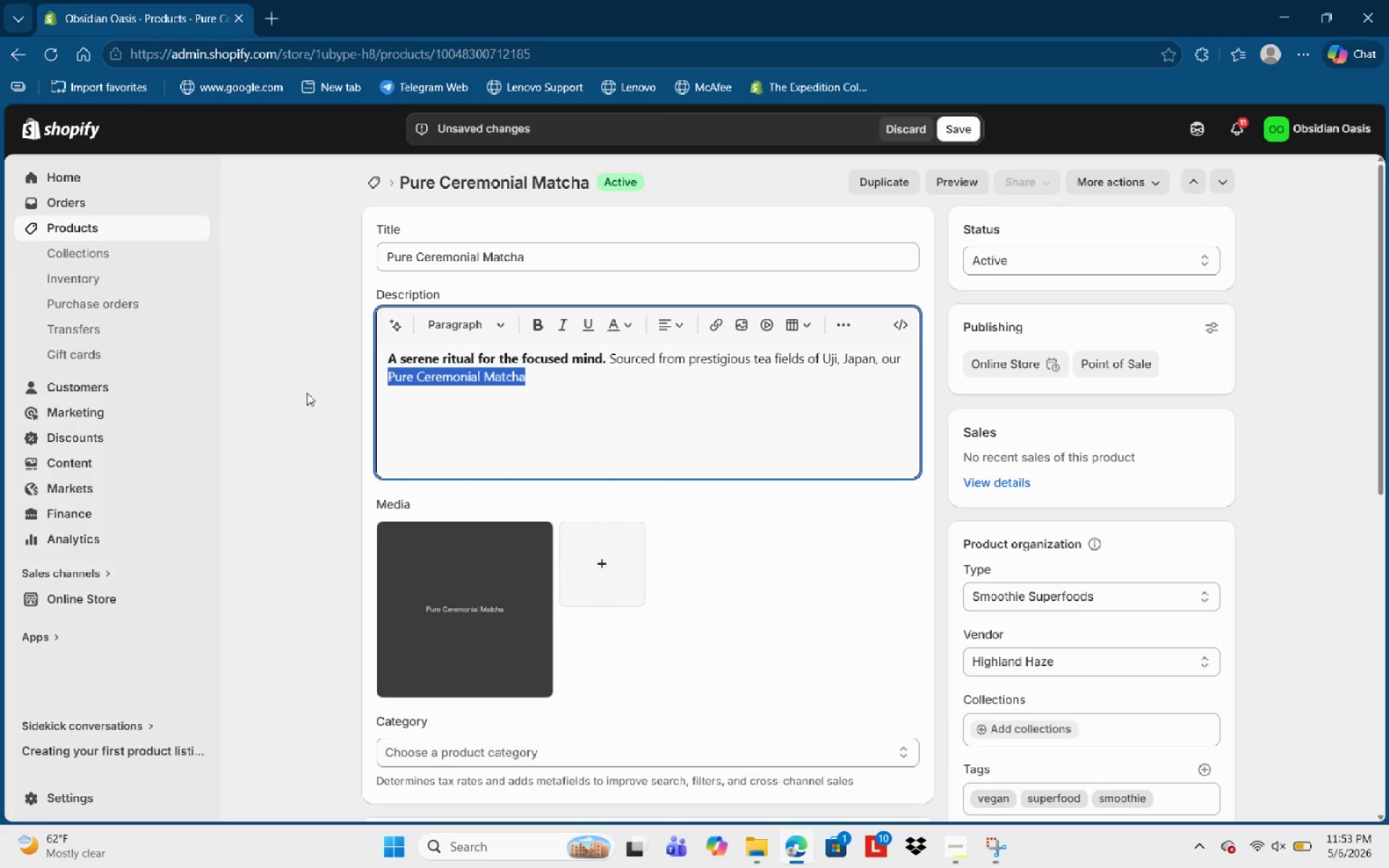 
key(Control+B)
 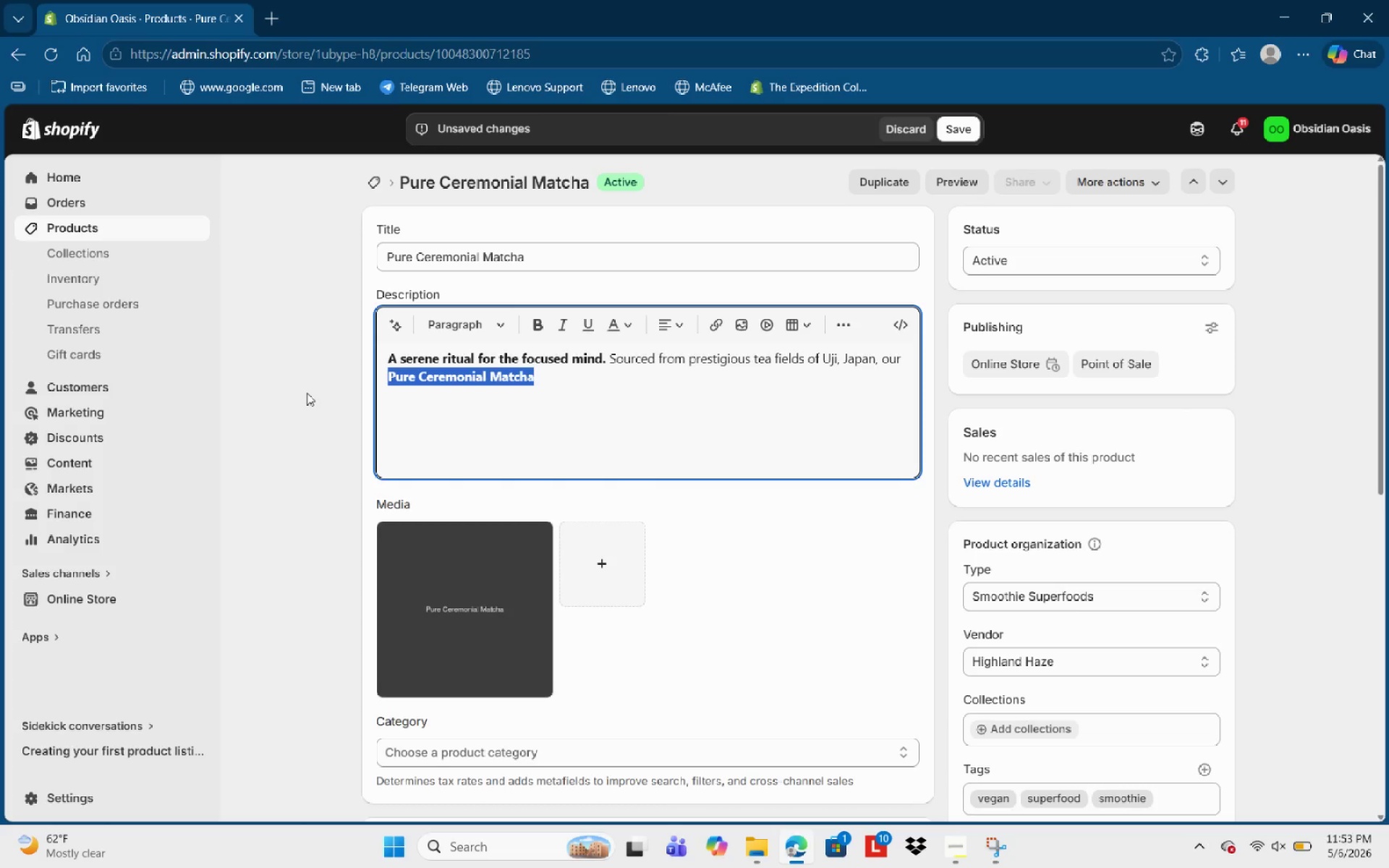 
key(Control+ArrowRight)
 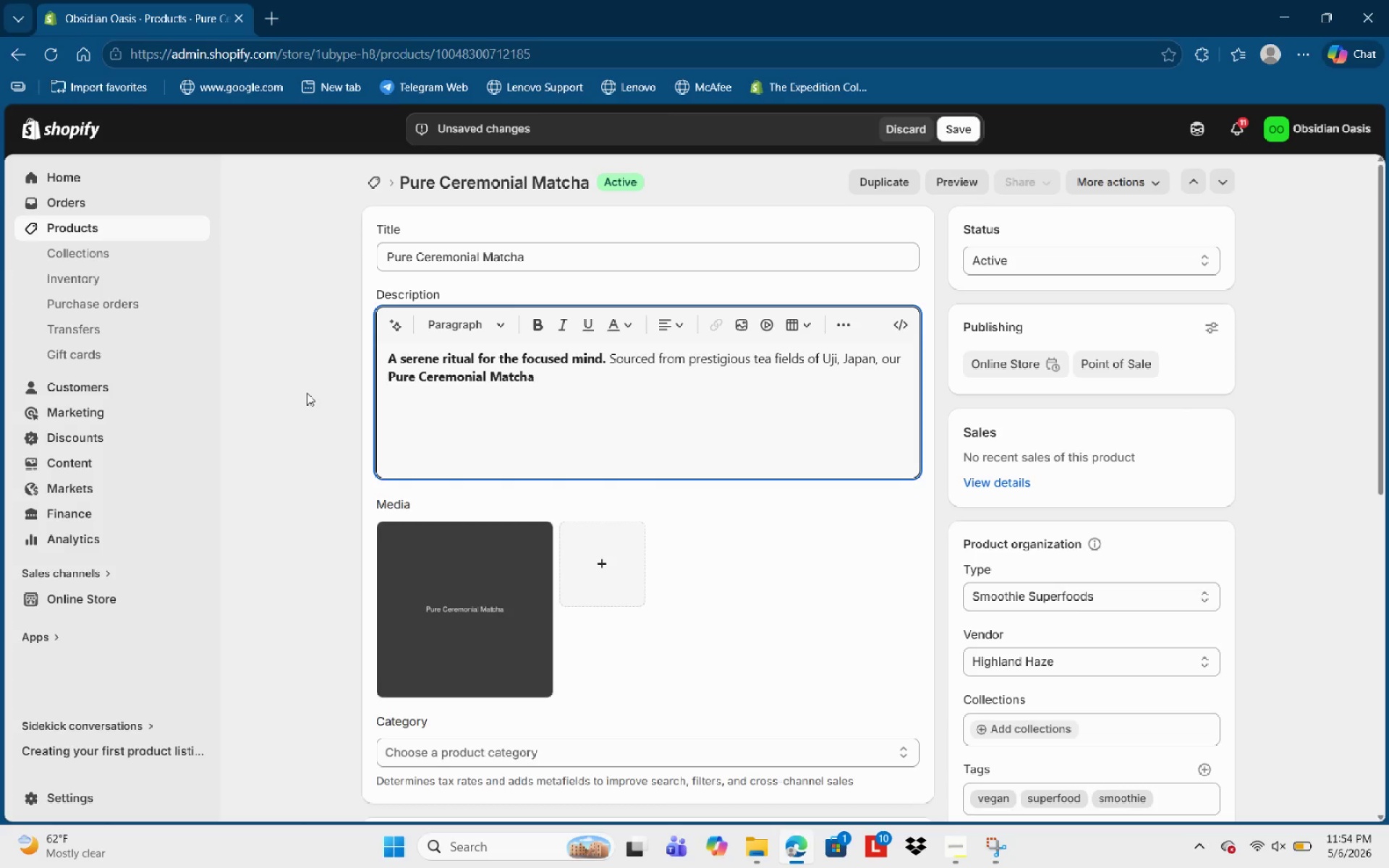 
type(represents the highesrr)
key(Backspace)
key(Backspace)
type(t grade of stn)
key(Backspace)
type(one-ground green tea )
key(Backspace)
type(. This Vibriant )
 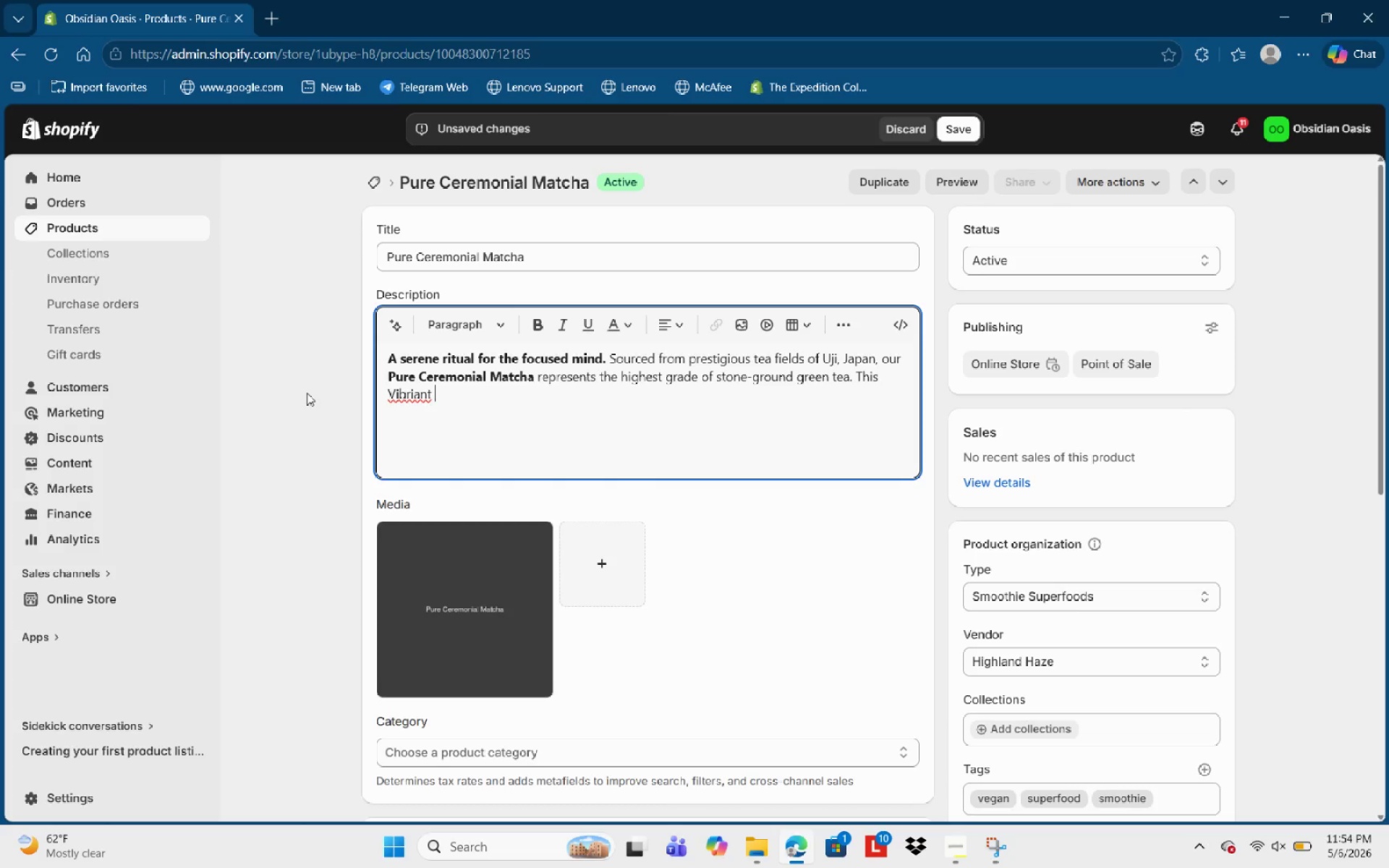 
key(Backspace)
type(, emerald)
 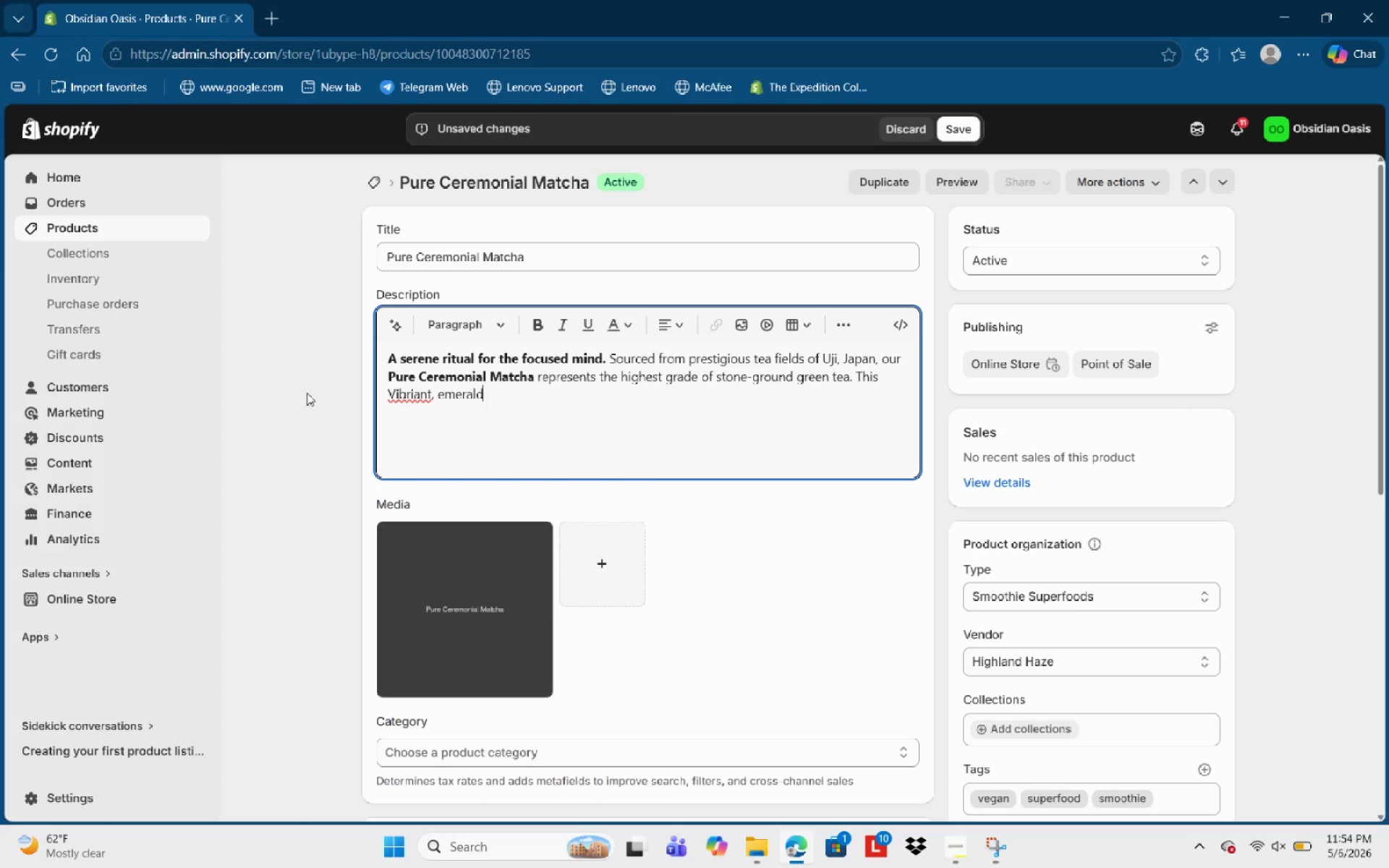 
type(-green powdr offers )
 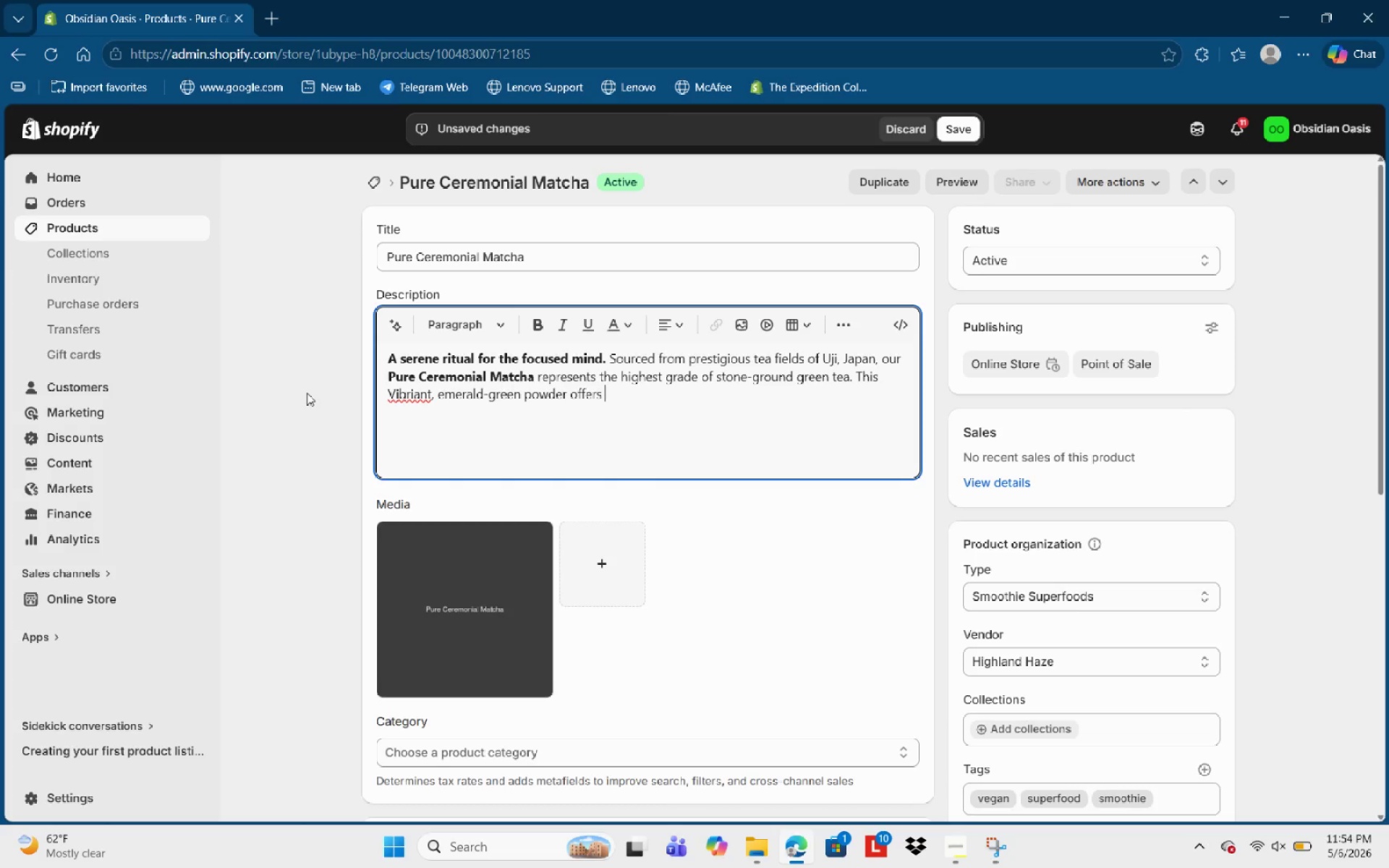 
wait(21.83)
 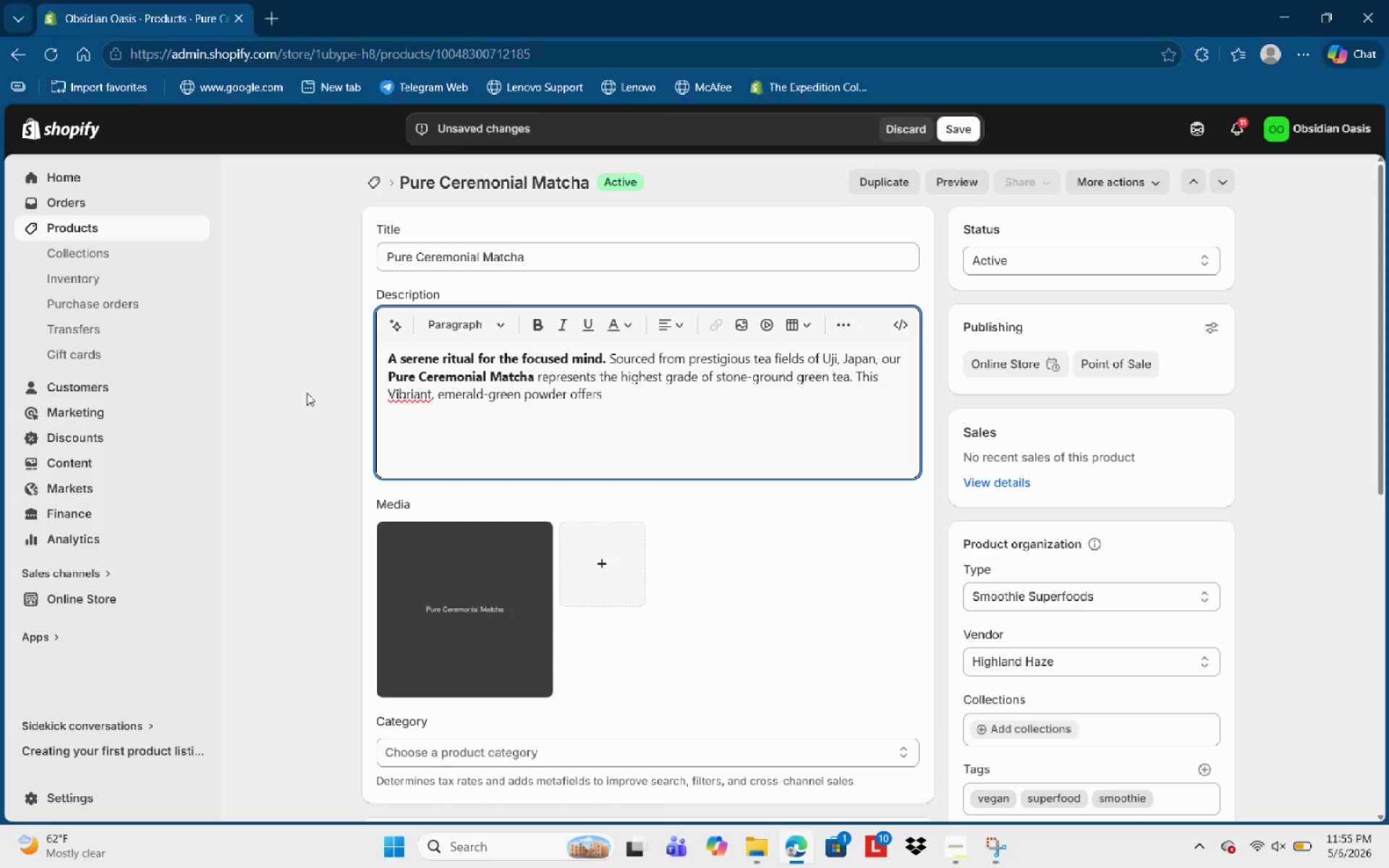 
type(a cl)
key(Backspace)
type(alm, sustained energt)
key(Backspace)
type(y lift withour )
key(Backspace)
key(Backspace)
type(t the )
 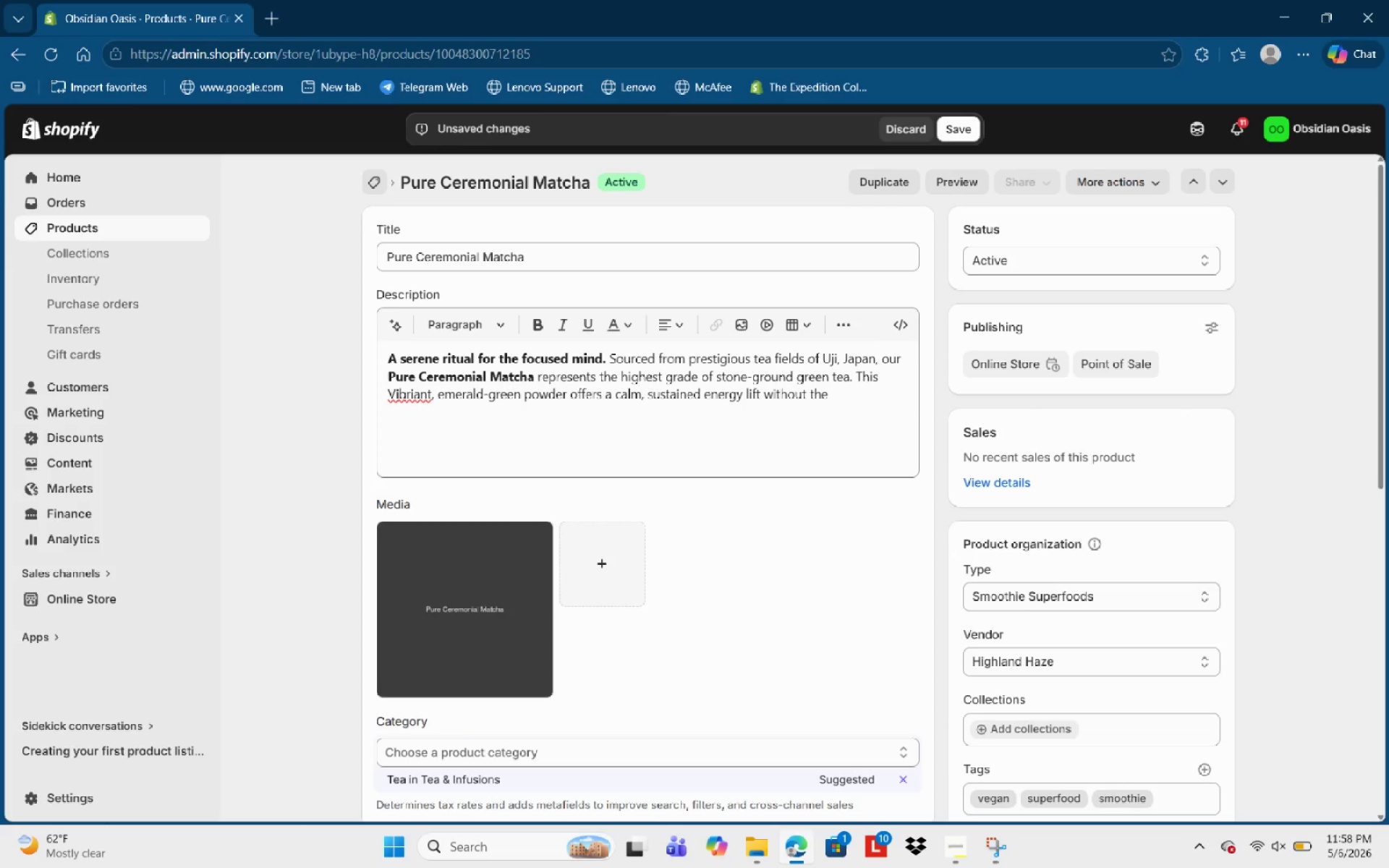 
wait(182.36)
 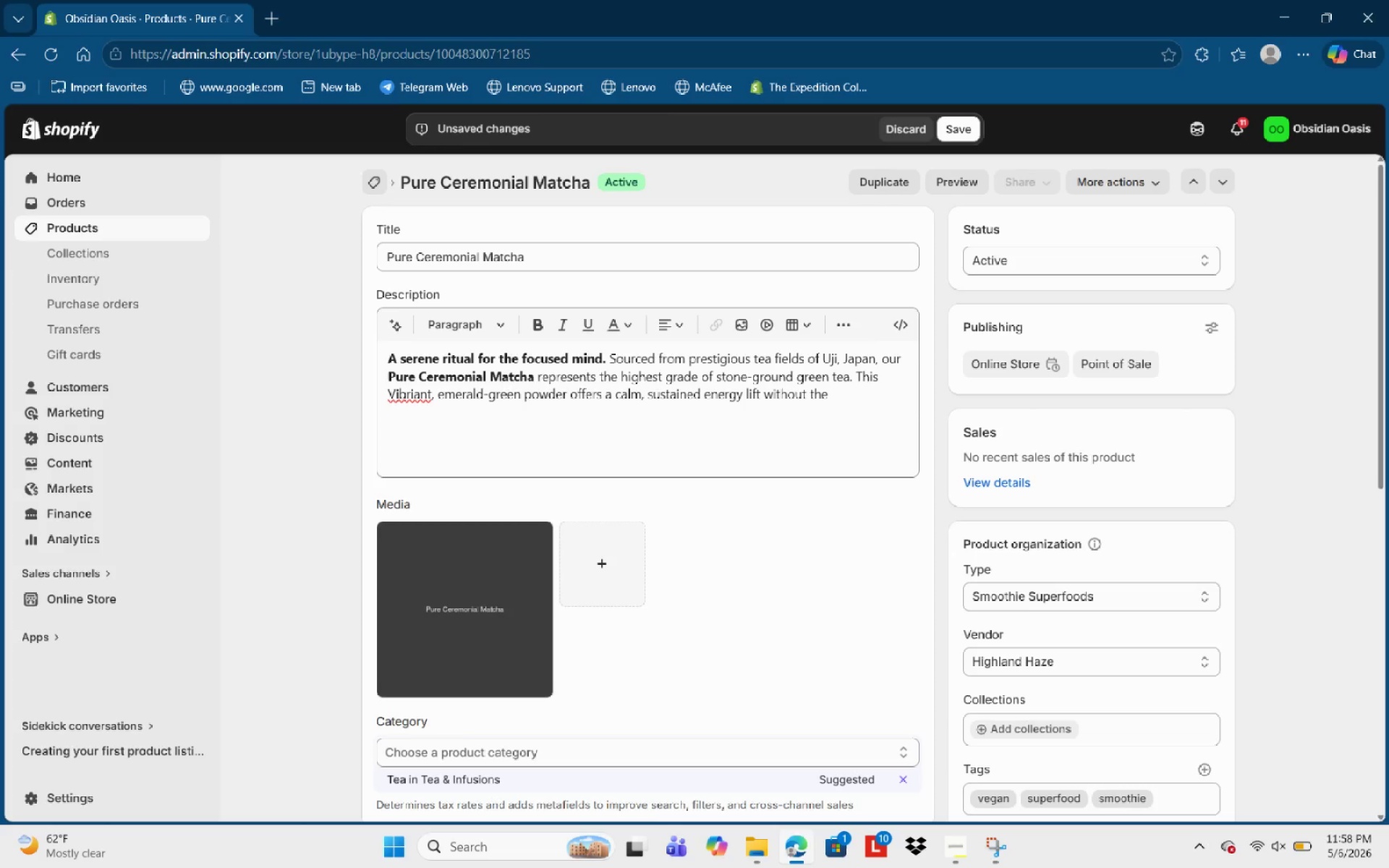 
left_click([826, 401])
 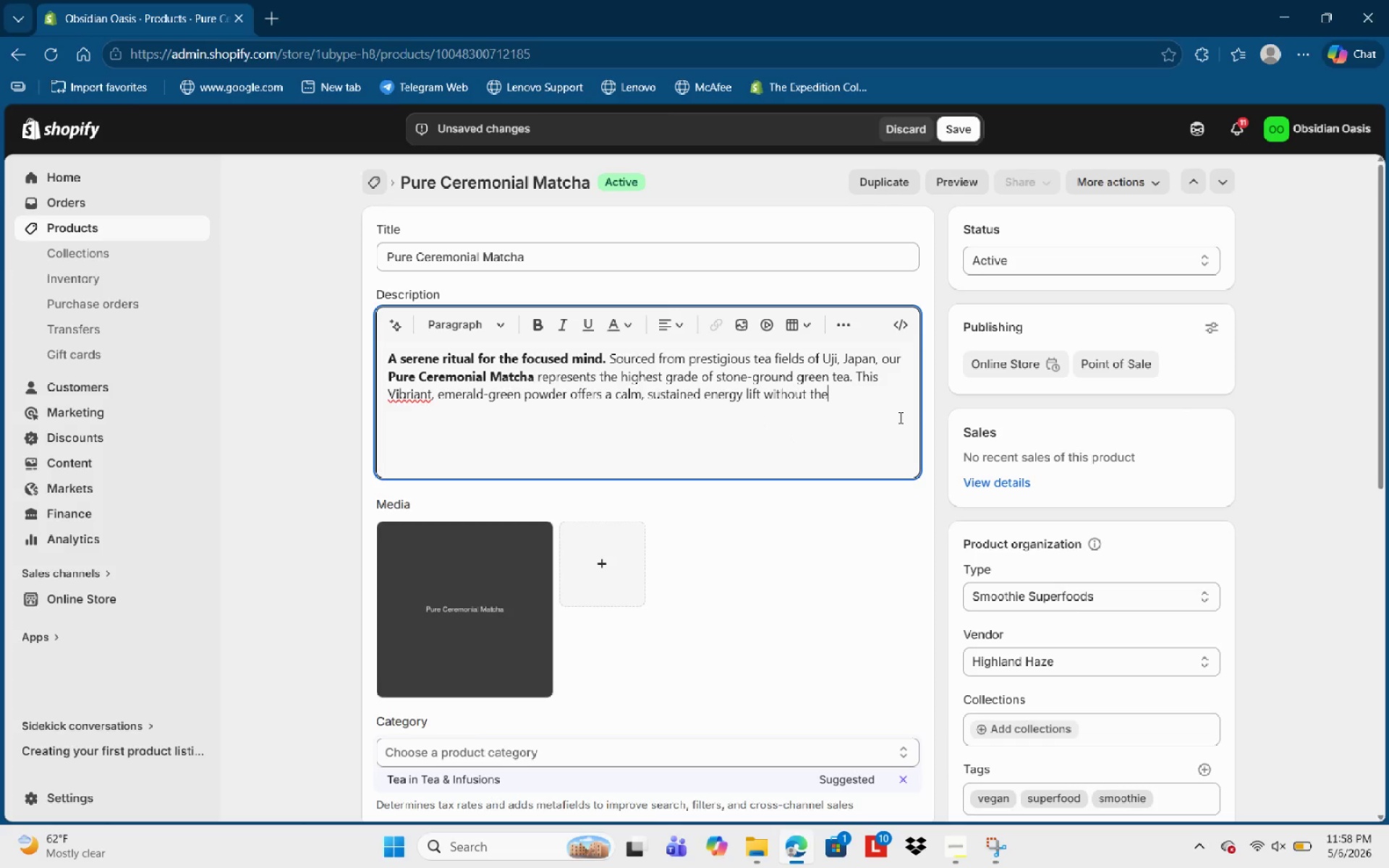 
type( jitters associated with traditionak )
key(Backspace)
key(Backspace)
type(l )
 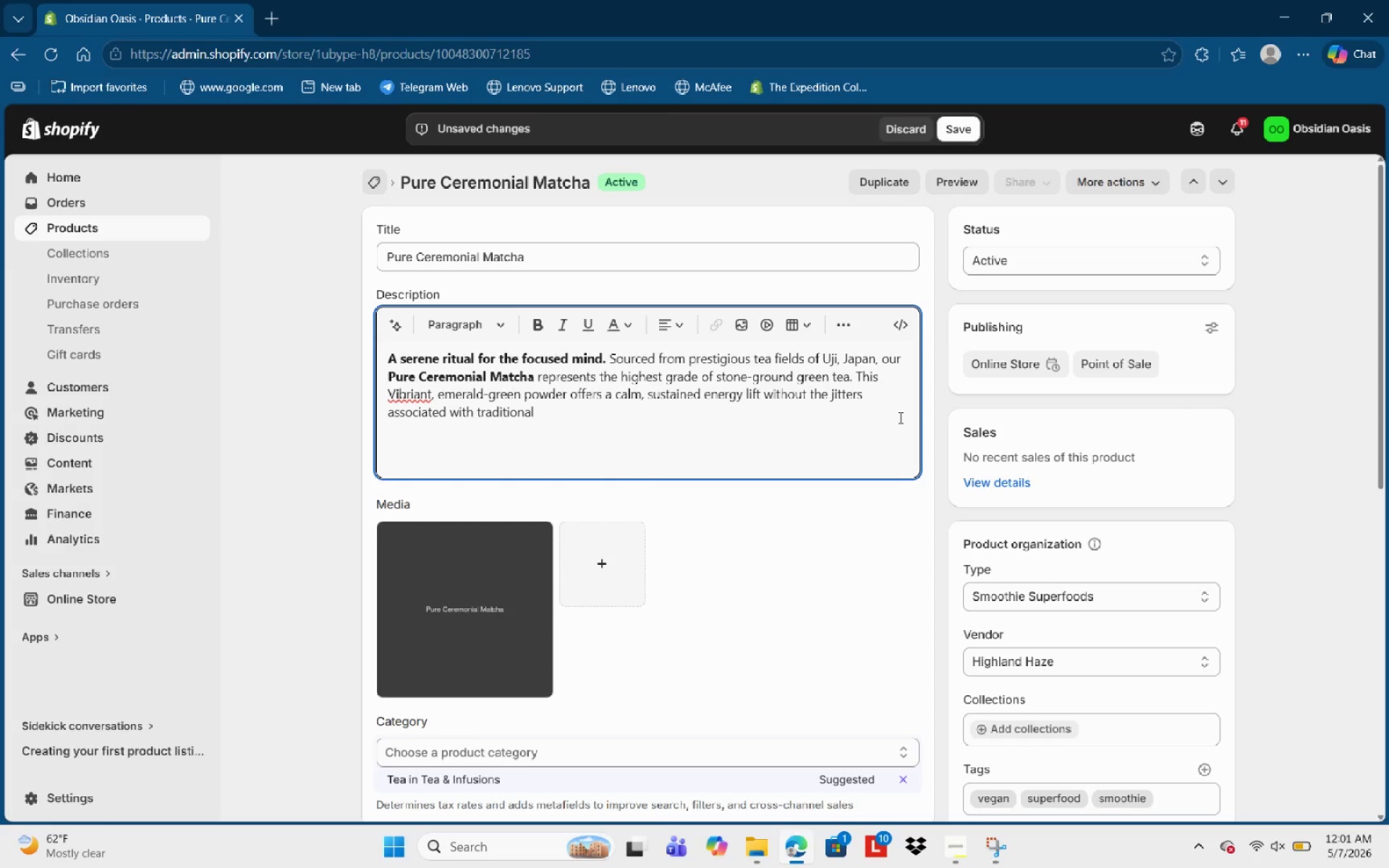 
wait(153.16)
 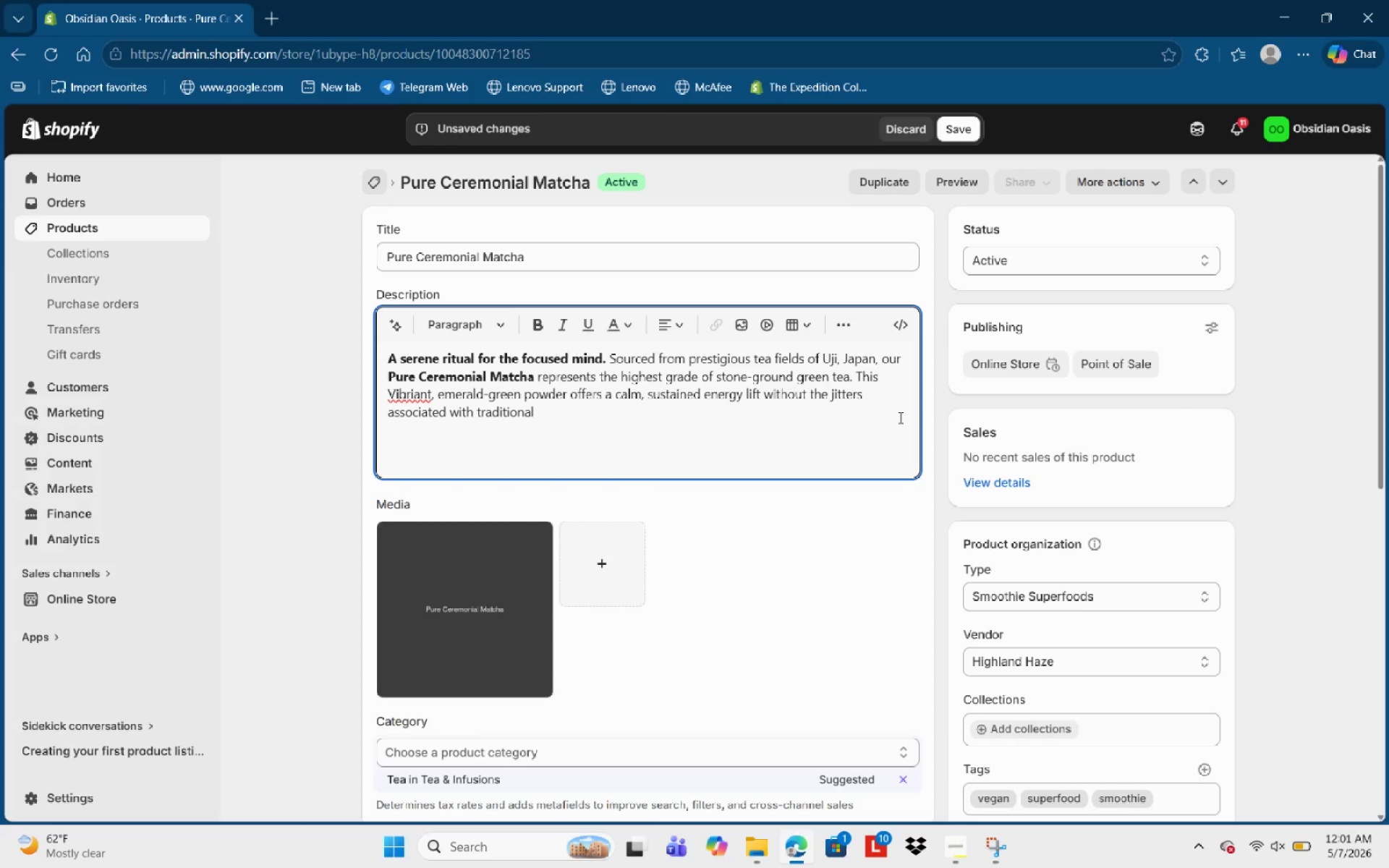 
left_click([583, 437])
 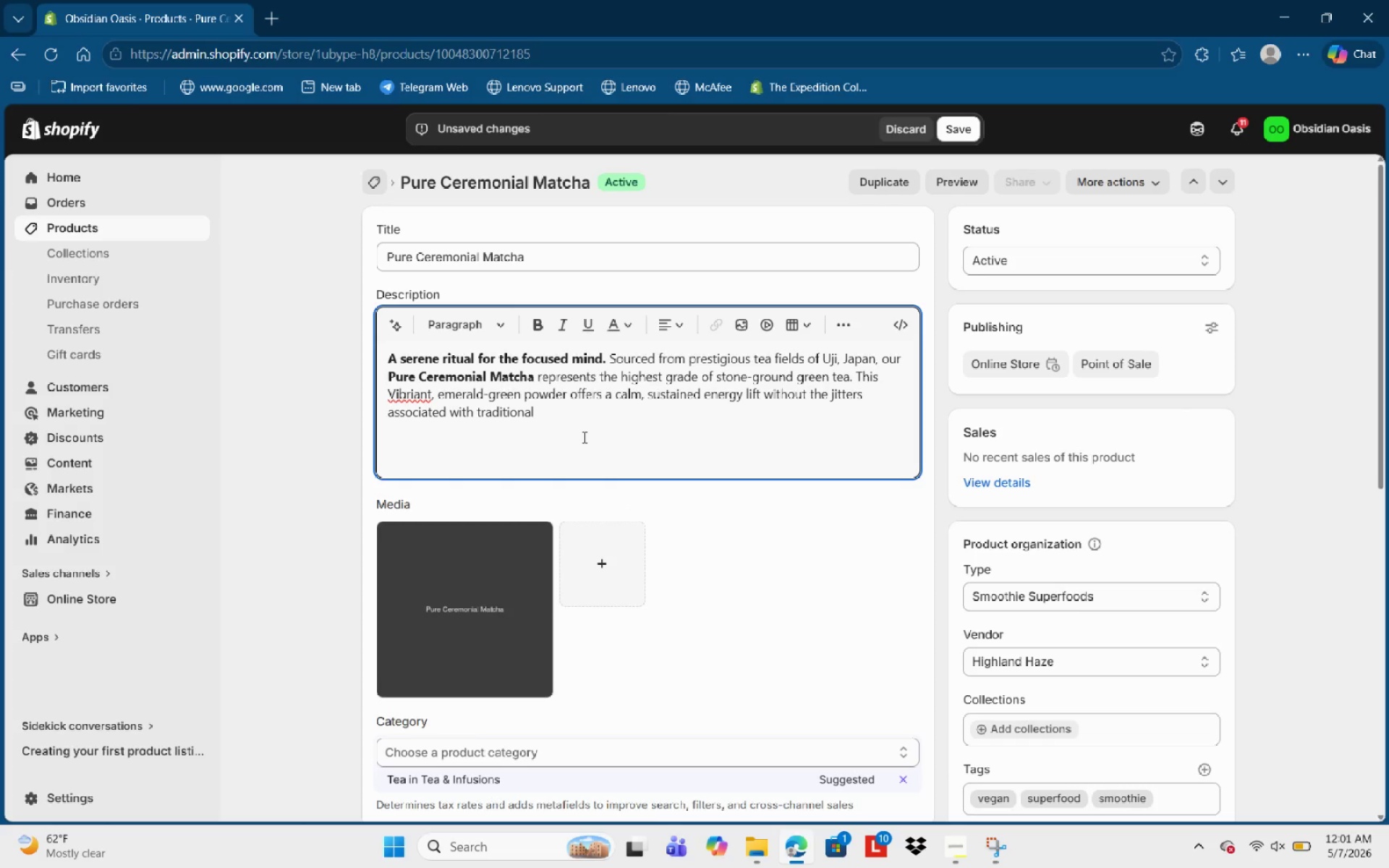 
type(oc)
key(Backspace)
key(Backspace)
key(Backspace)
key(Backspace)
type(coffeee)
 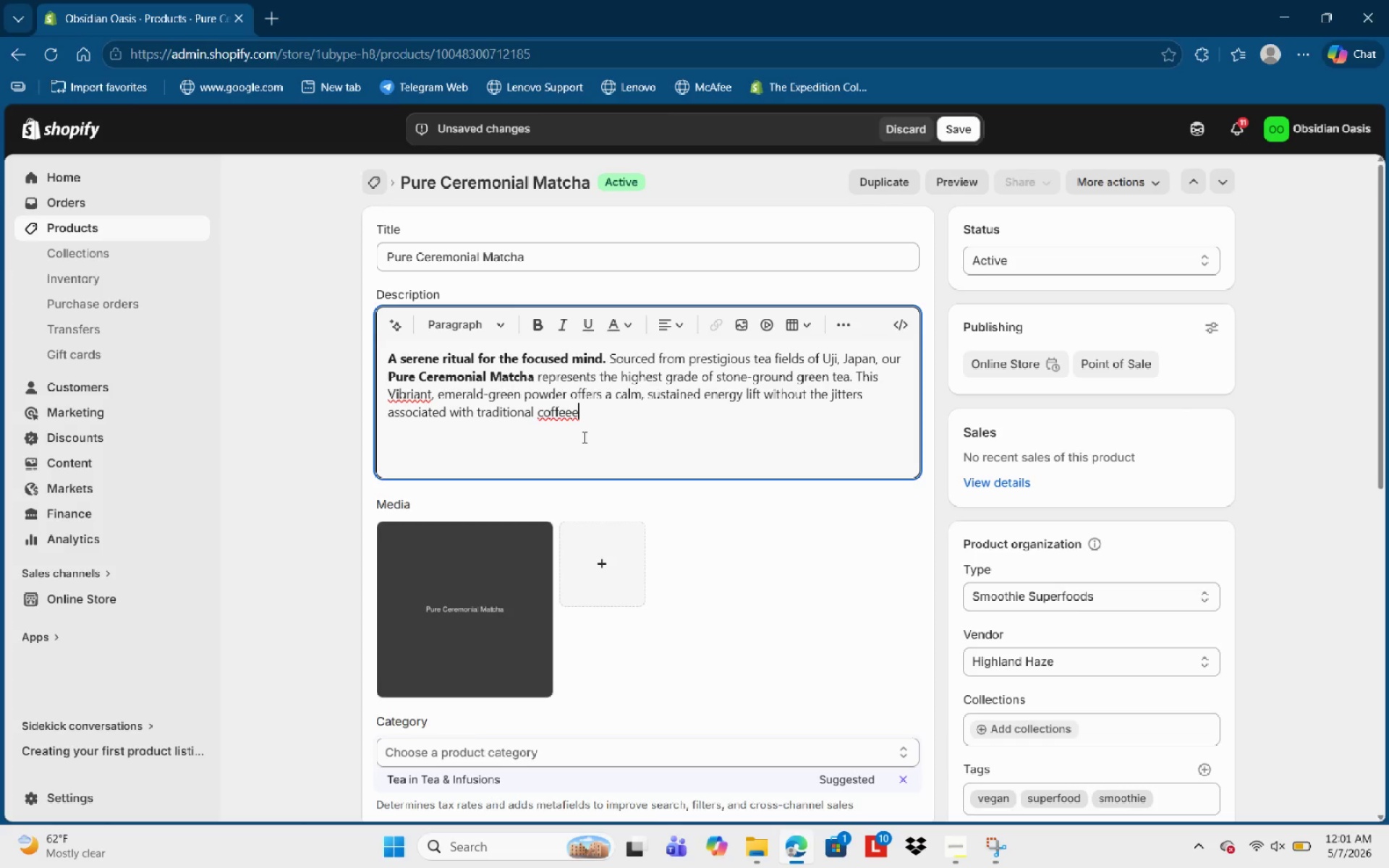 
wait(10.38)
 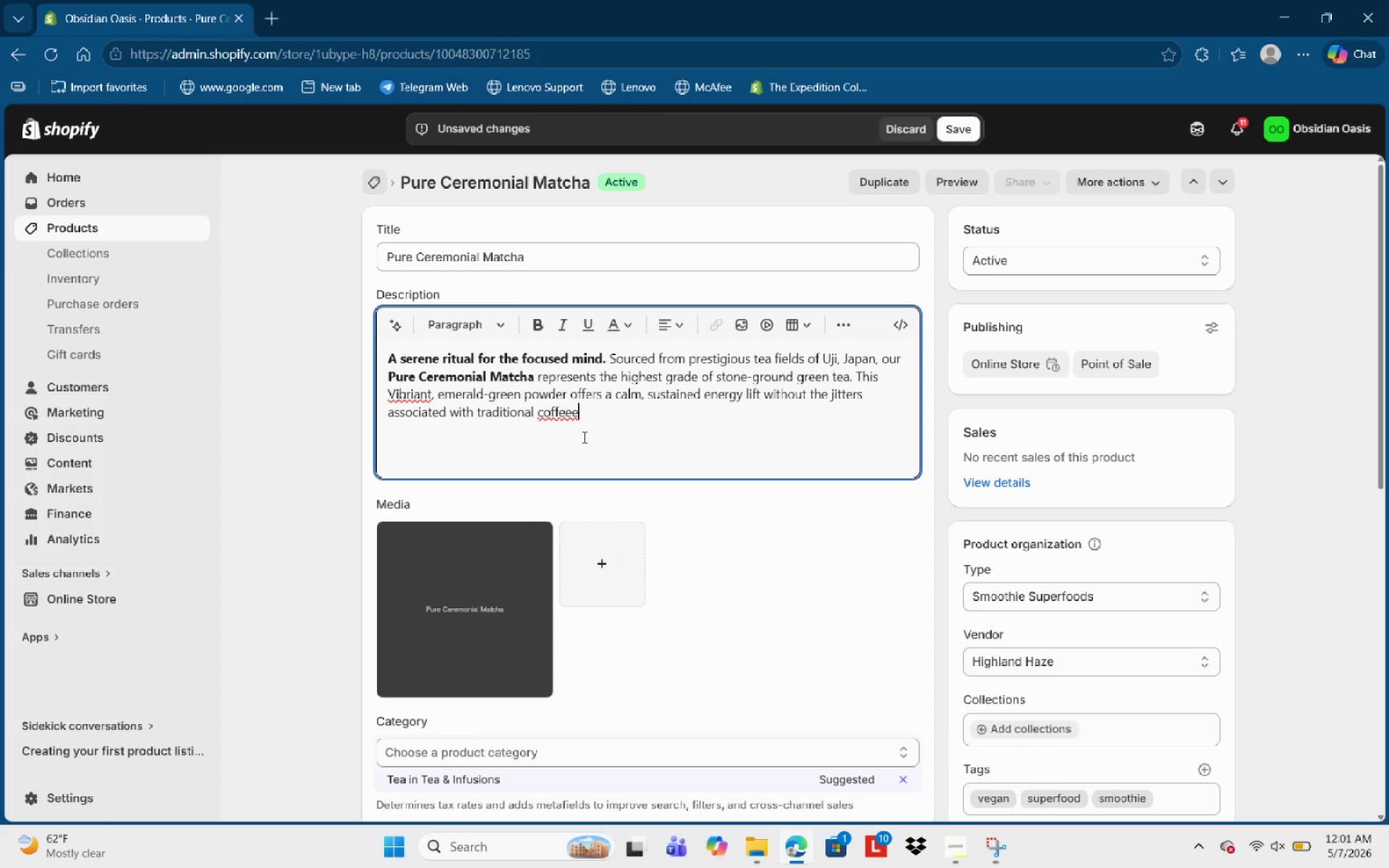 
key(Backspace)
 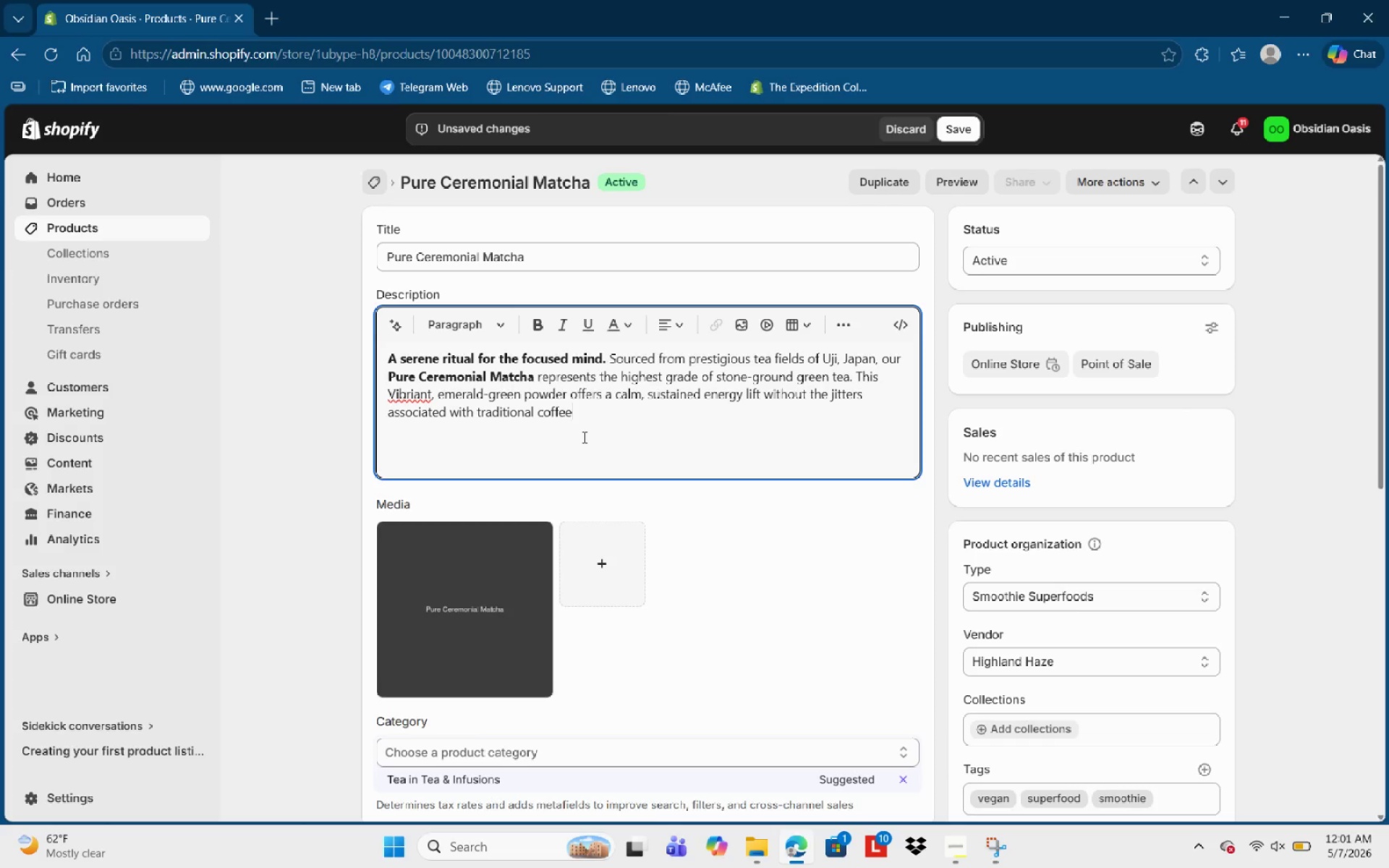 
key(NumpadDecimal)
 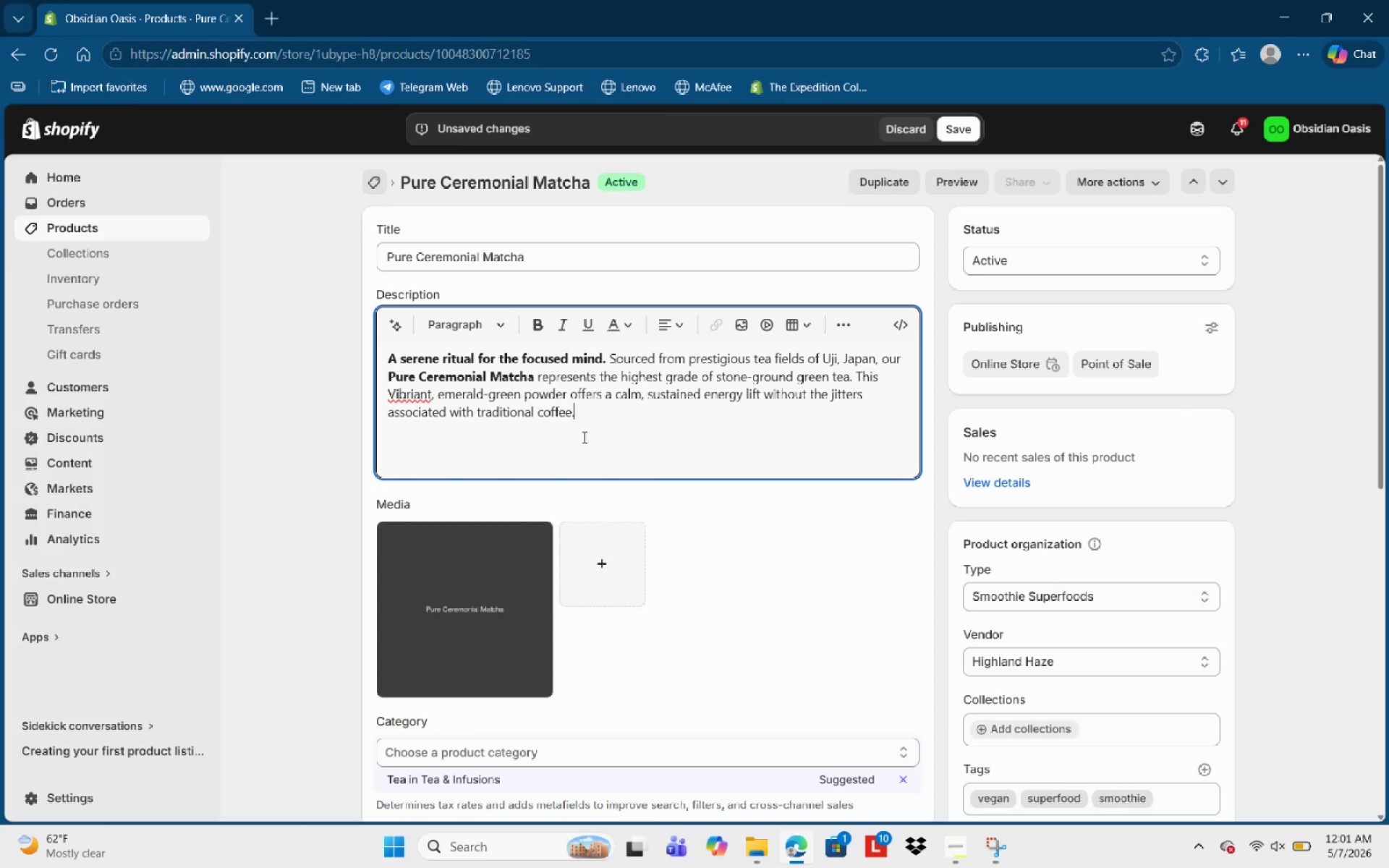 
key(Enter)
 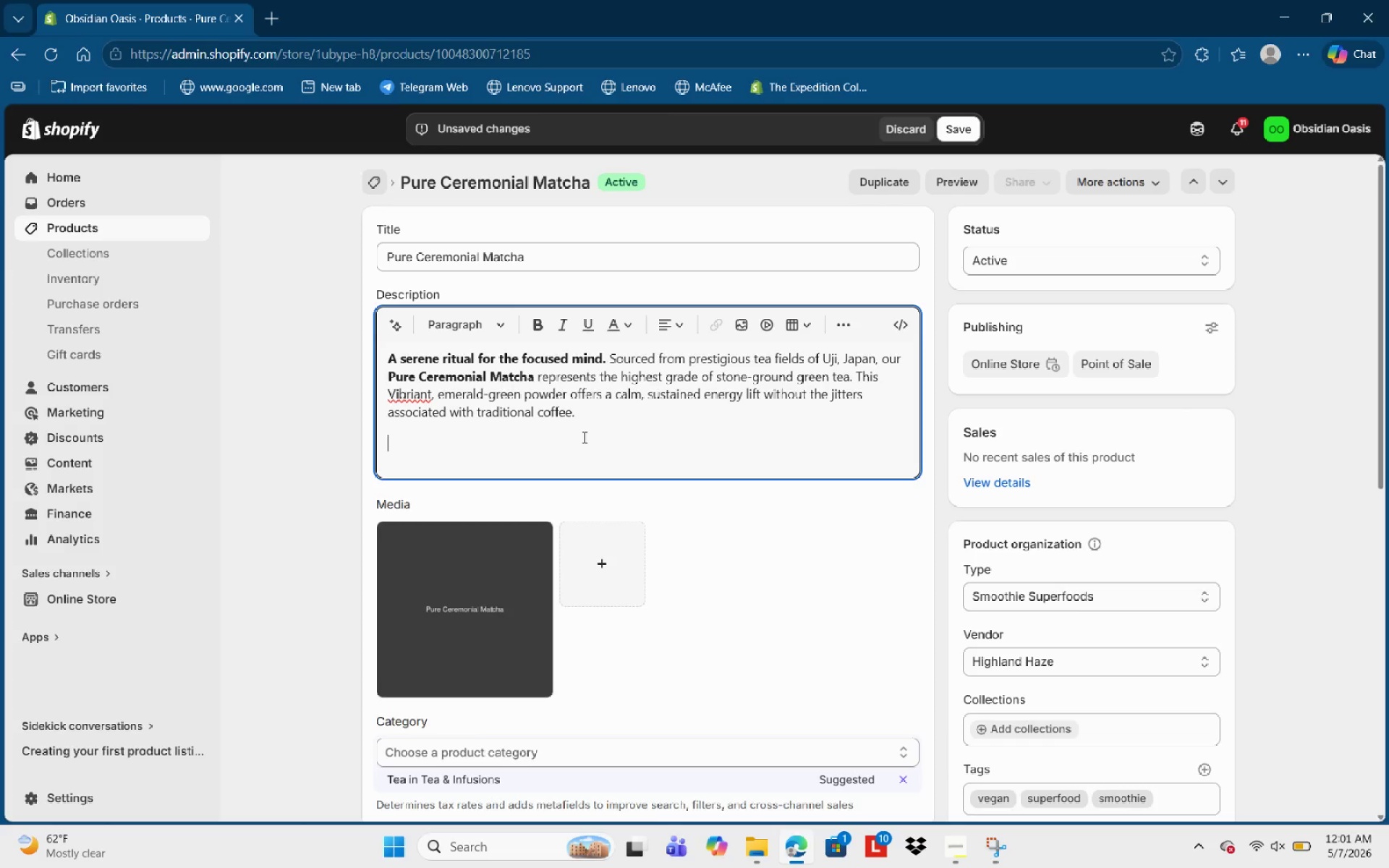 
type(Quality:)
 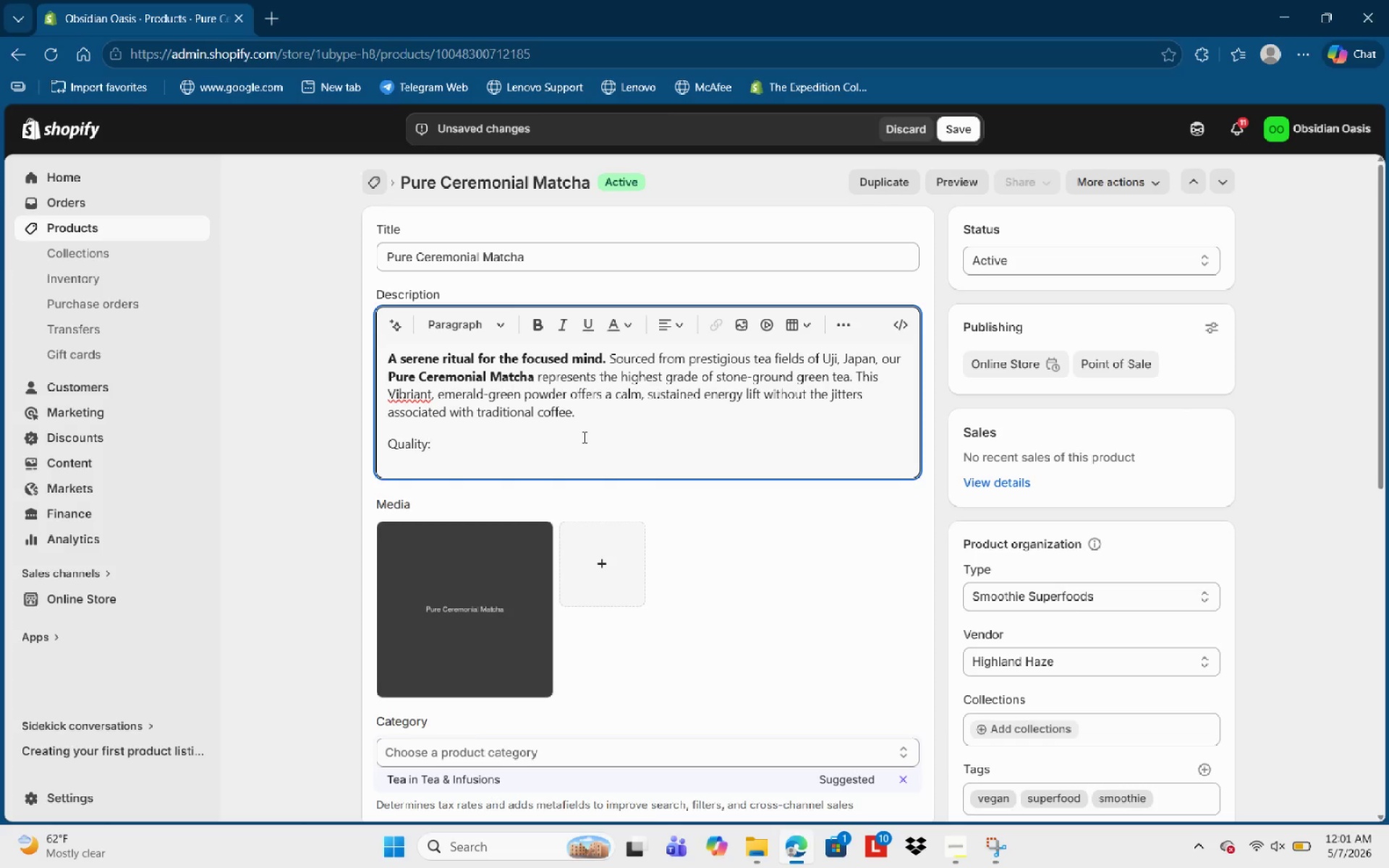 
key(Control+Shift+ArrowLeft)
 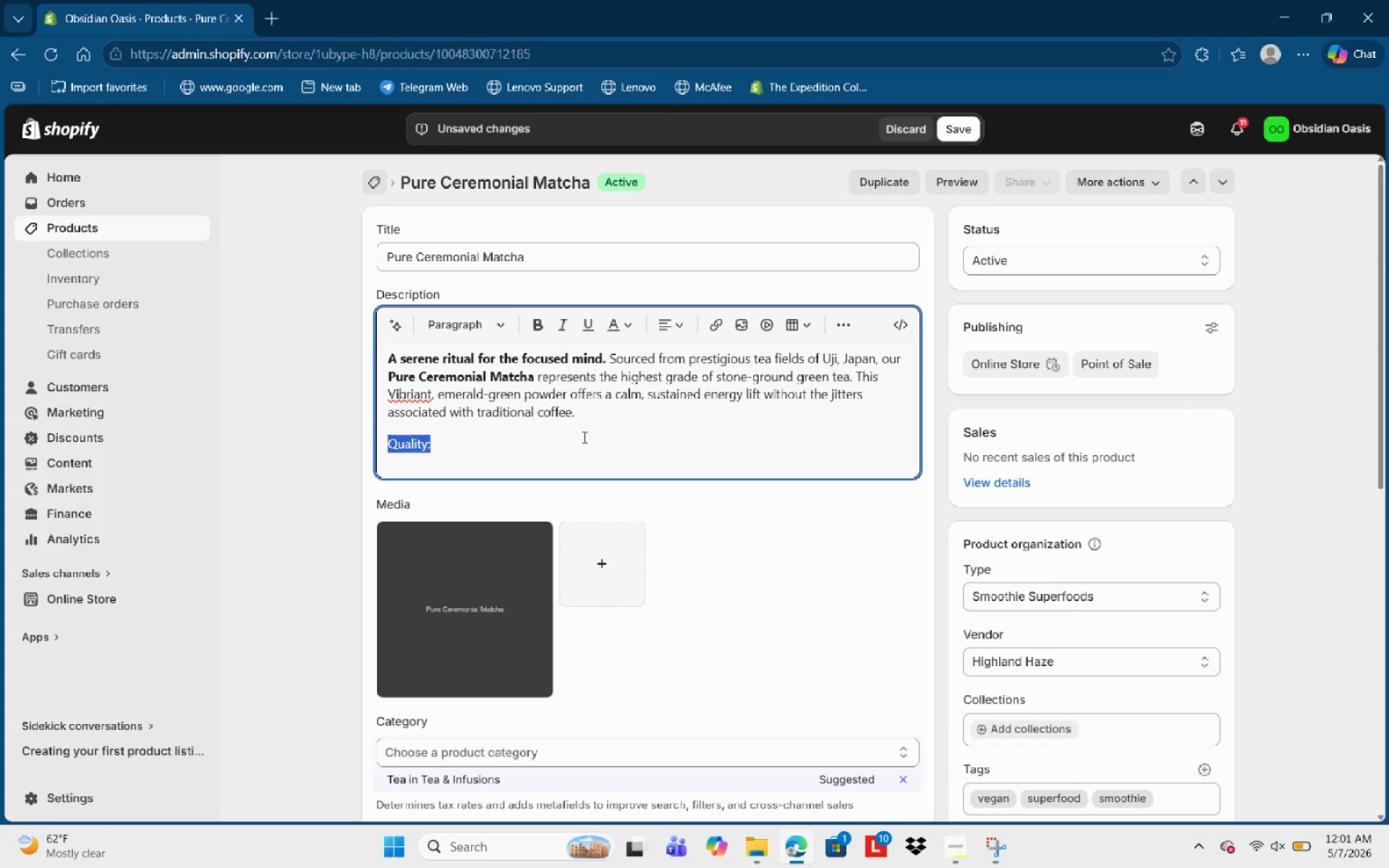 
key(Control+Shift+ArrowLeft)
 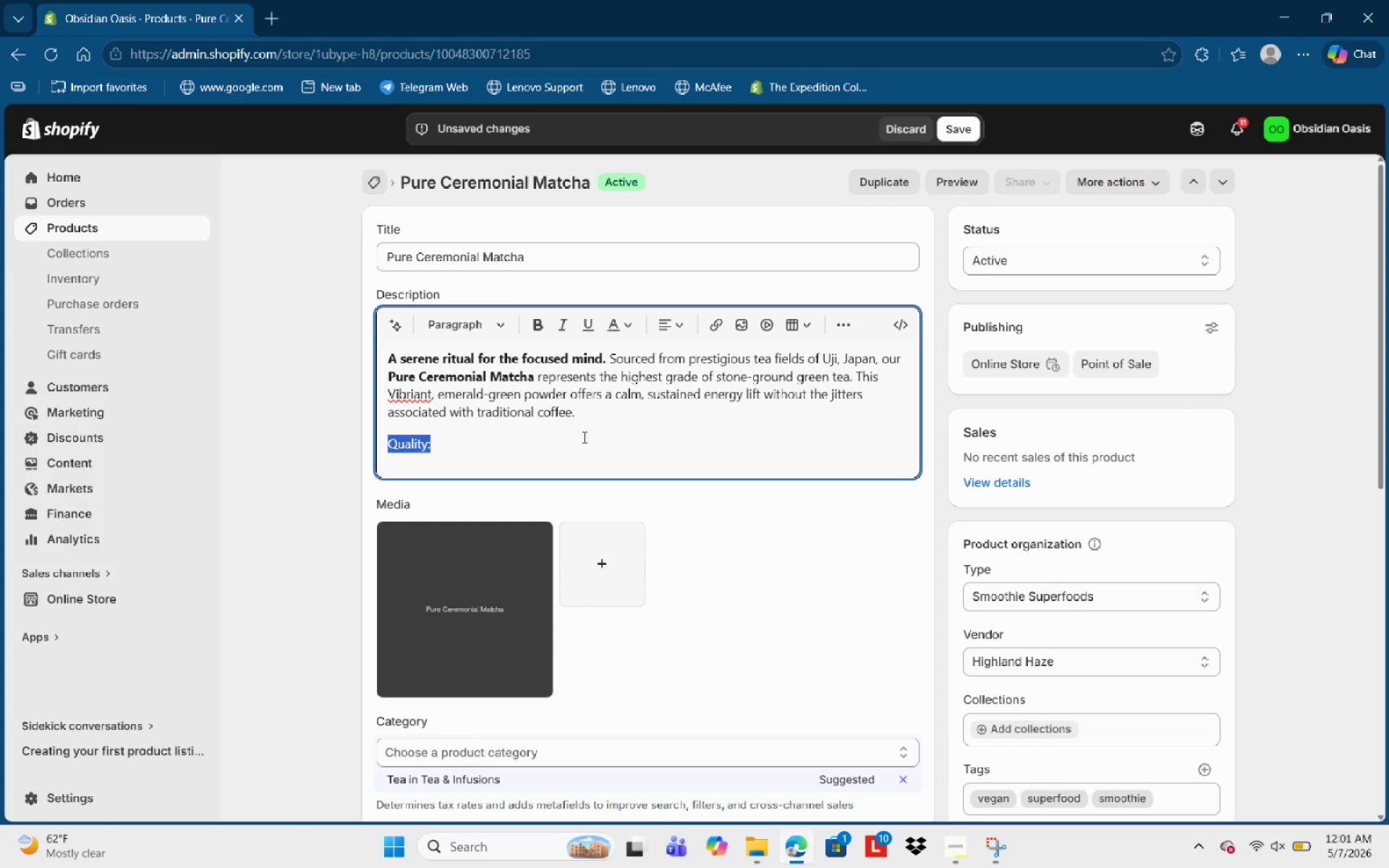 
key(Control+B)
 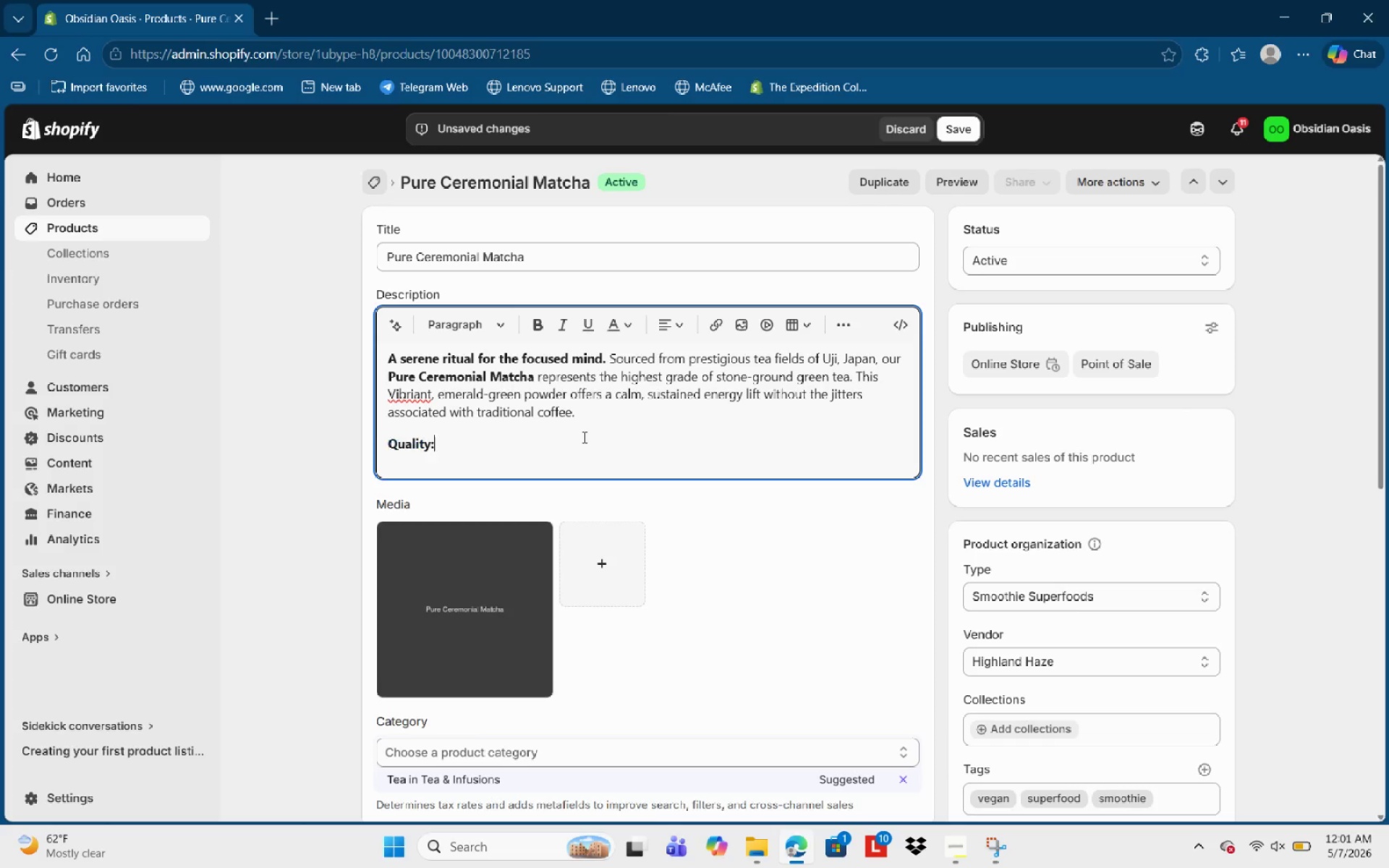 
key(Control+ArrowRight)
 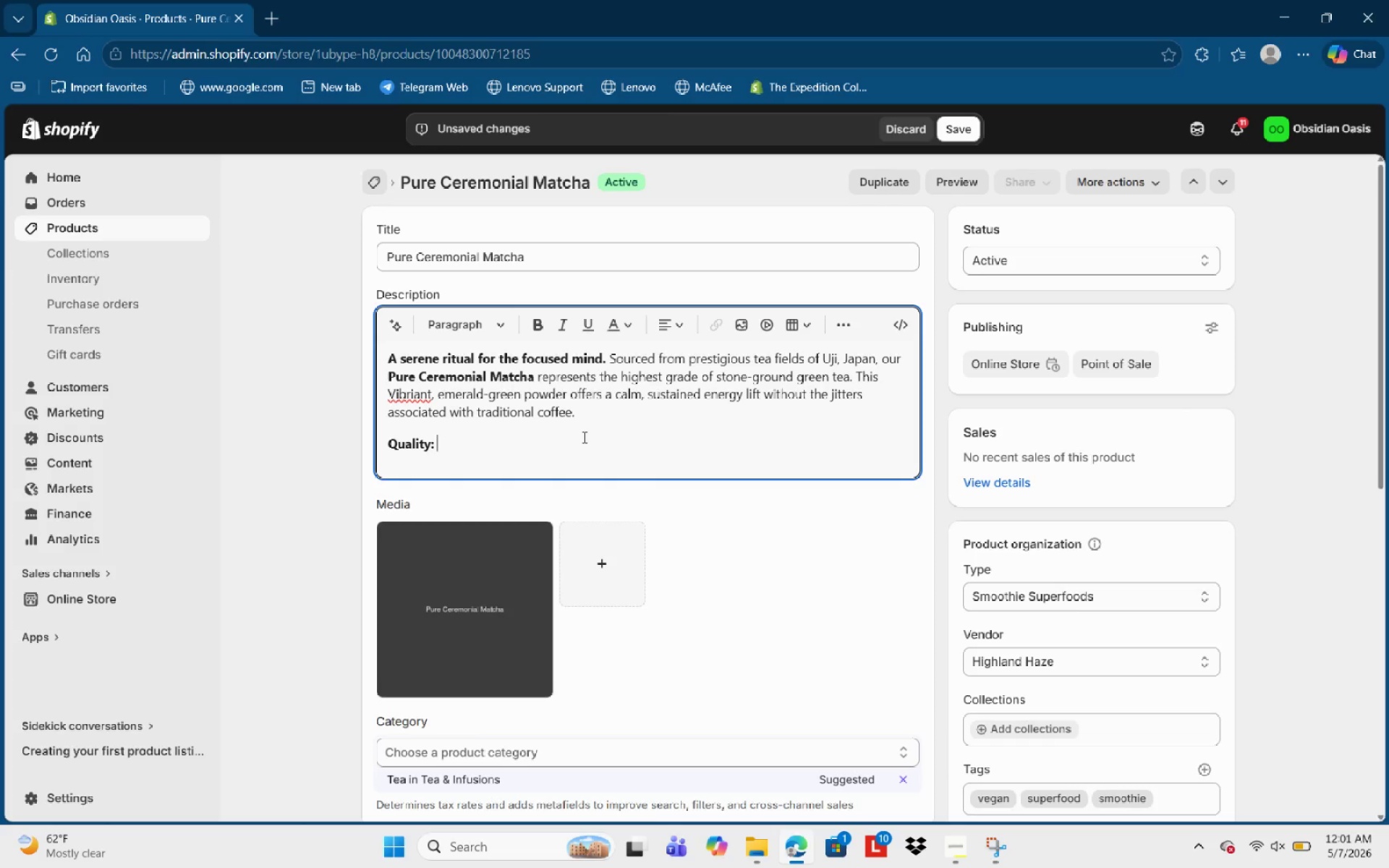 
key(Space)
 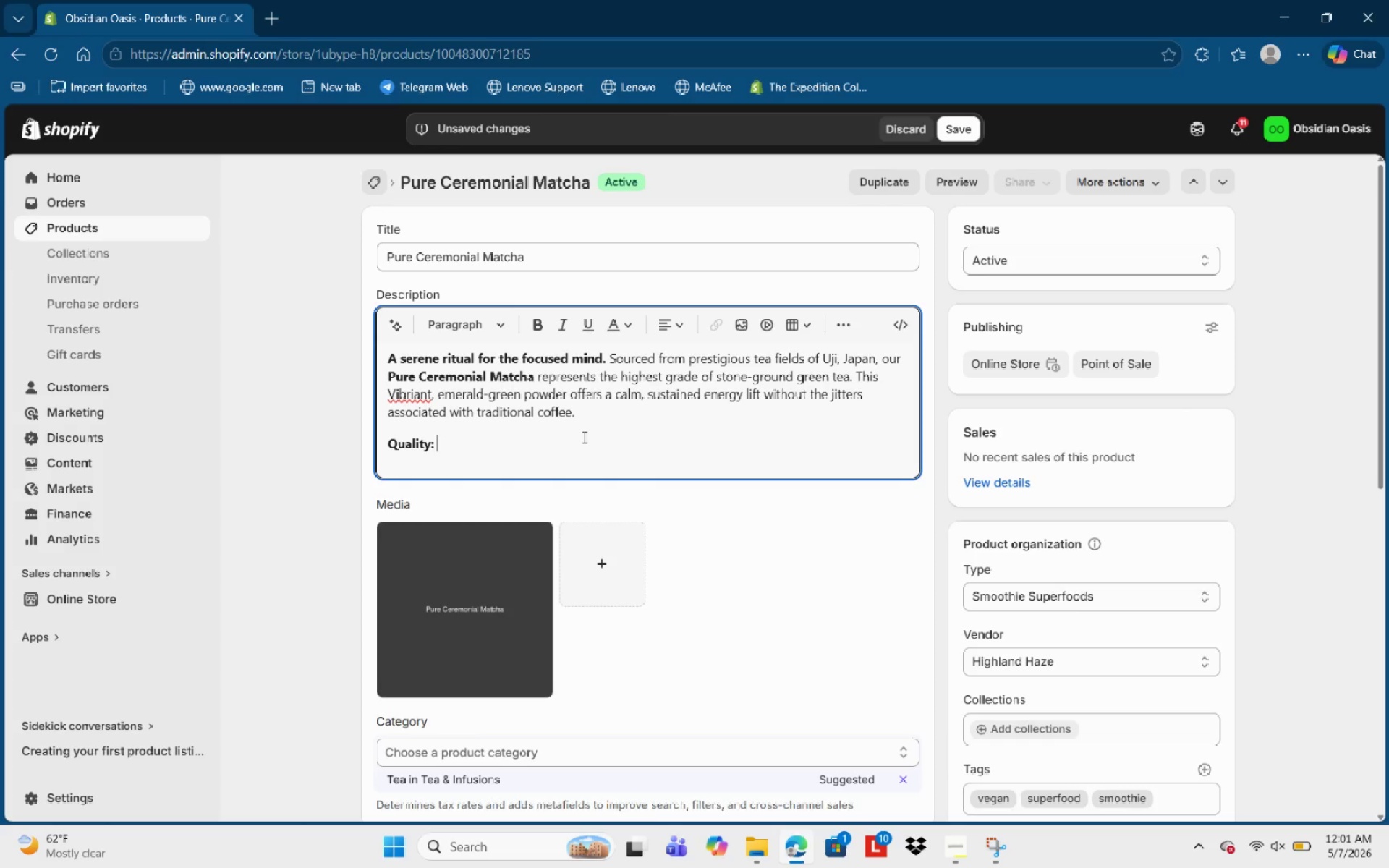 
key(Control+ArrowLeft)
 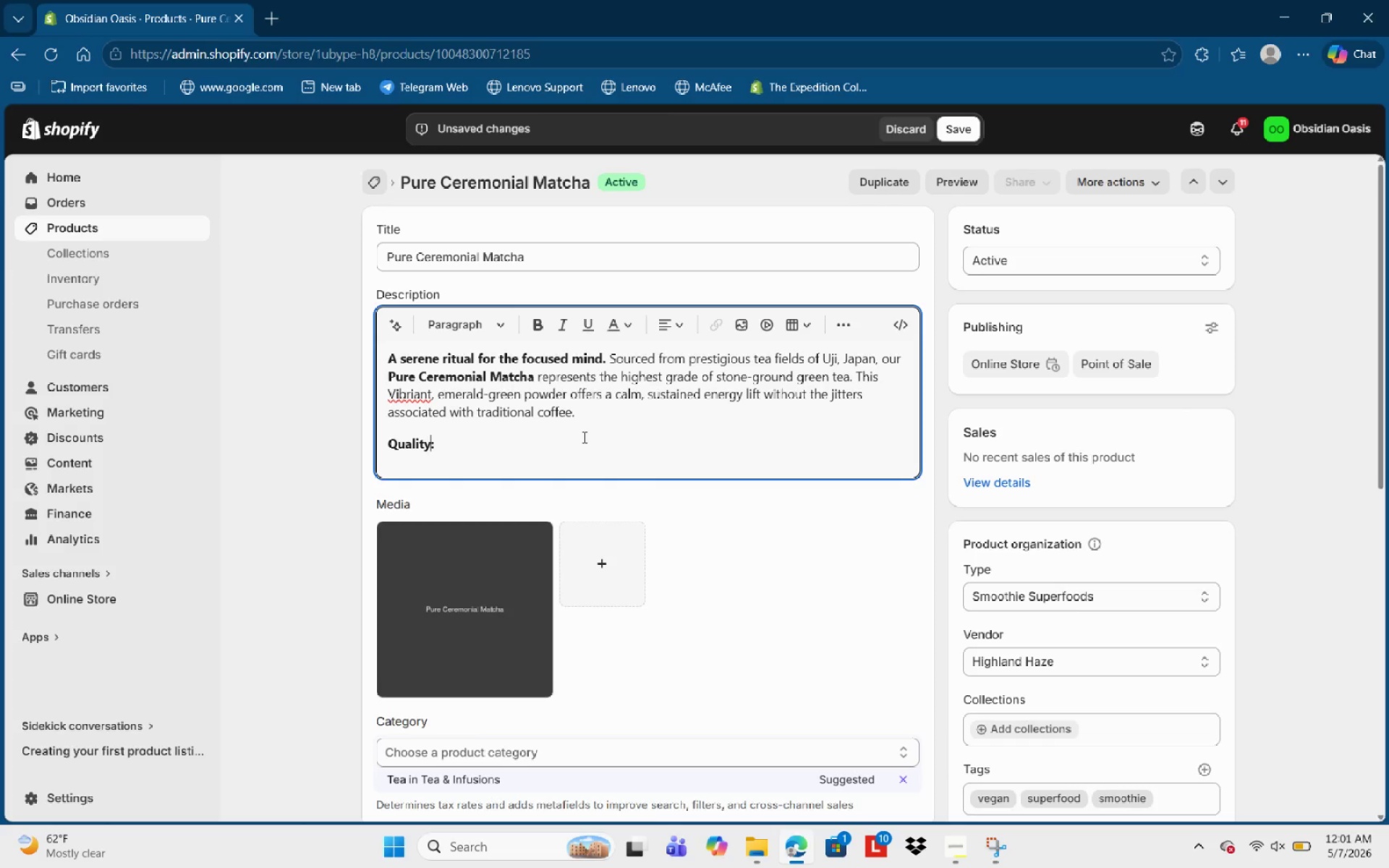 
key(Control+ArrowLeft)
 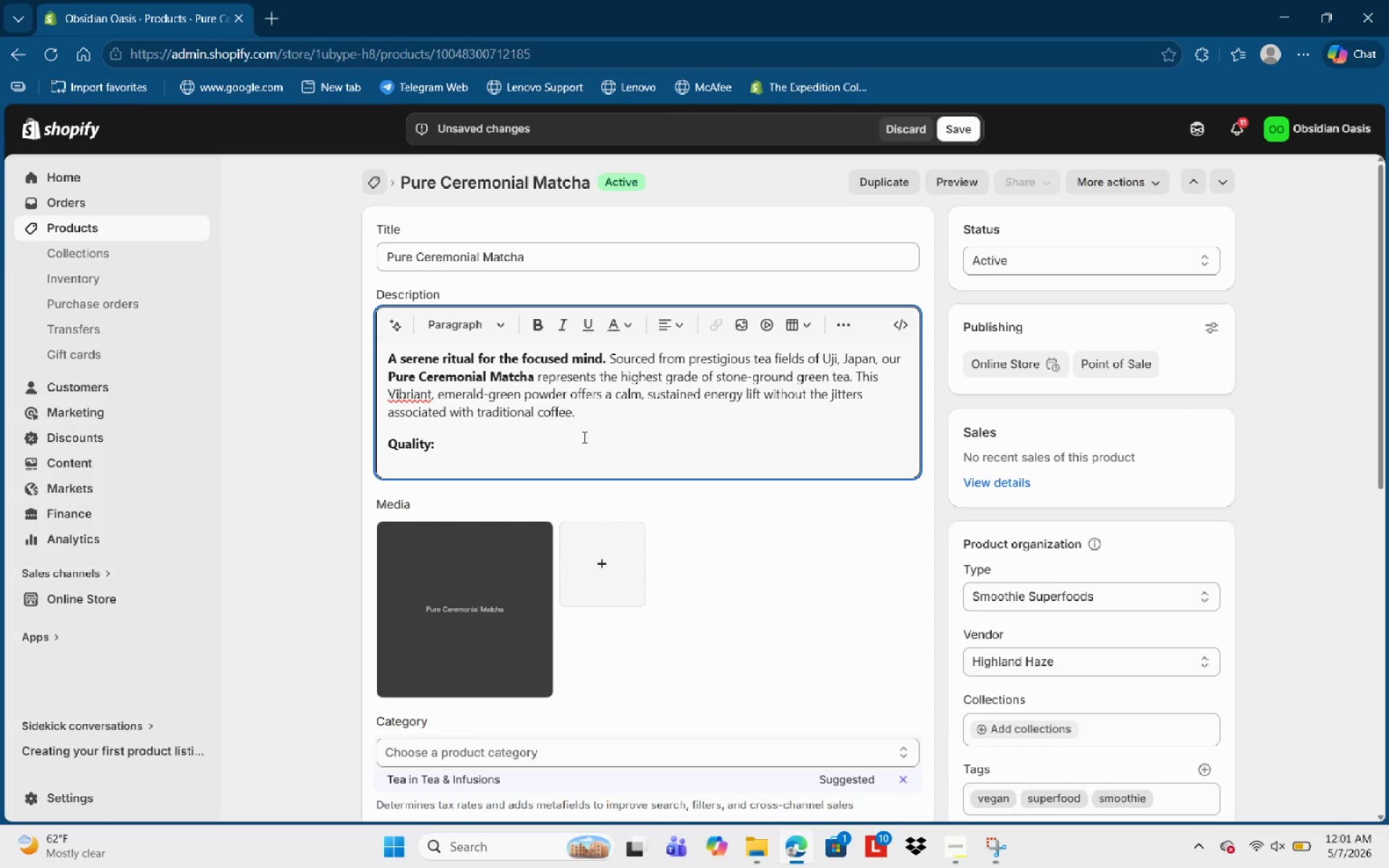 
key(NumpadSubtract)
 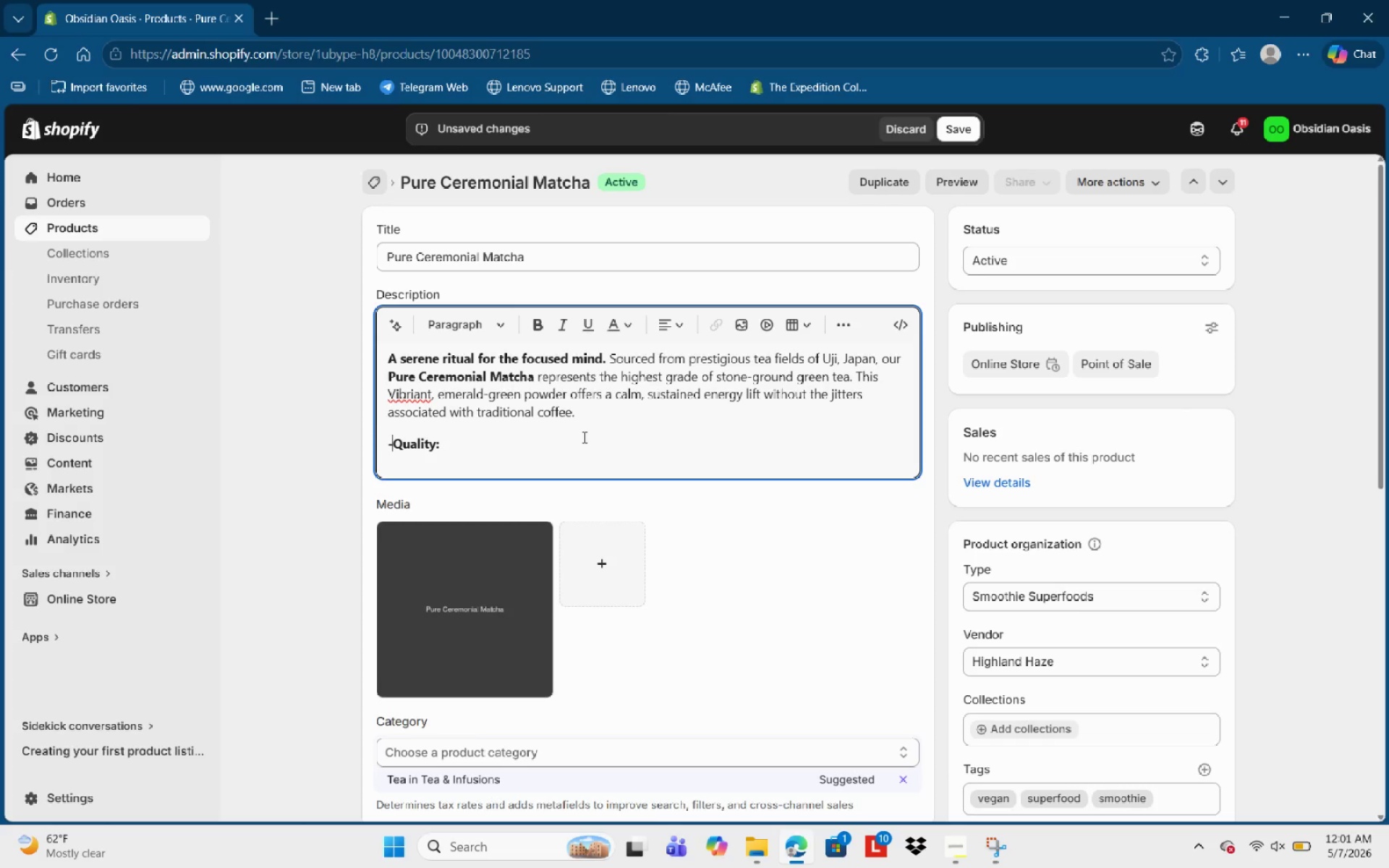 
key(Space)
 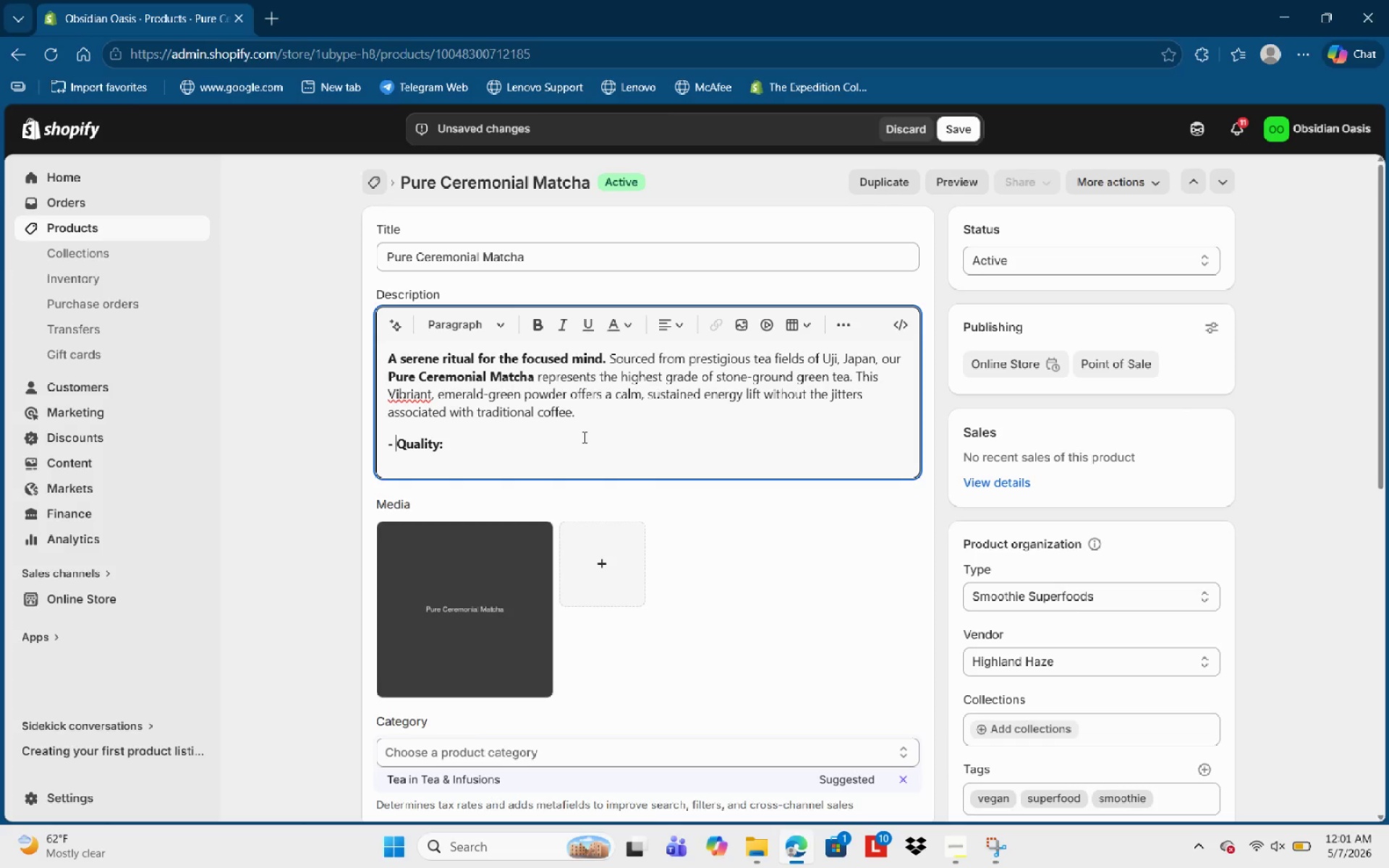 
left_click([523, 445])
 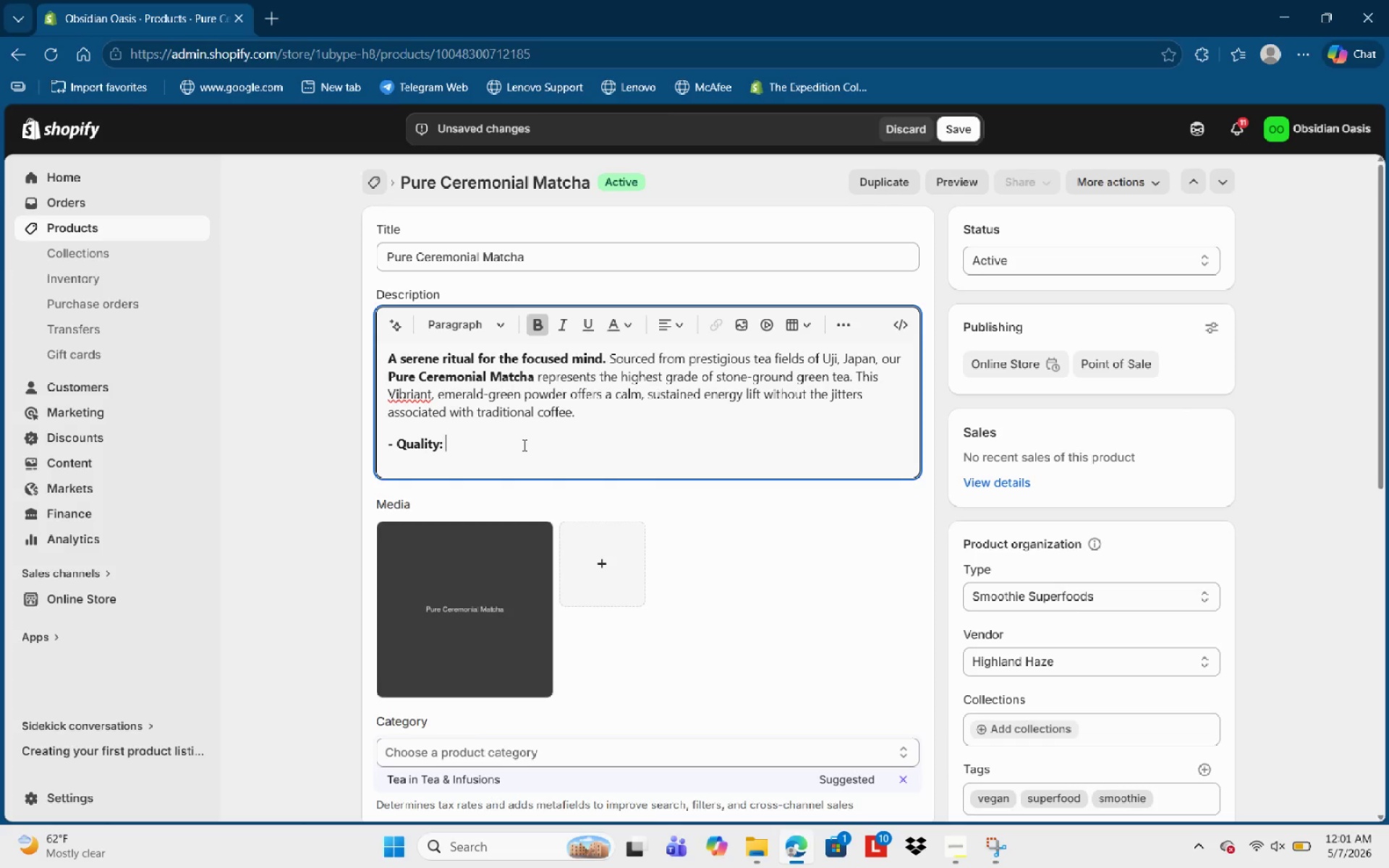 
type(First )
key(Backspace)
 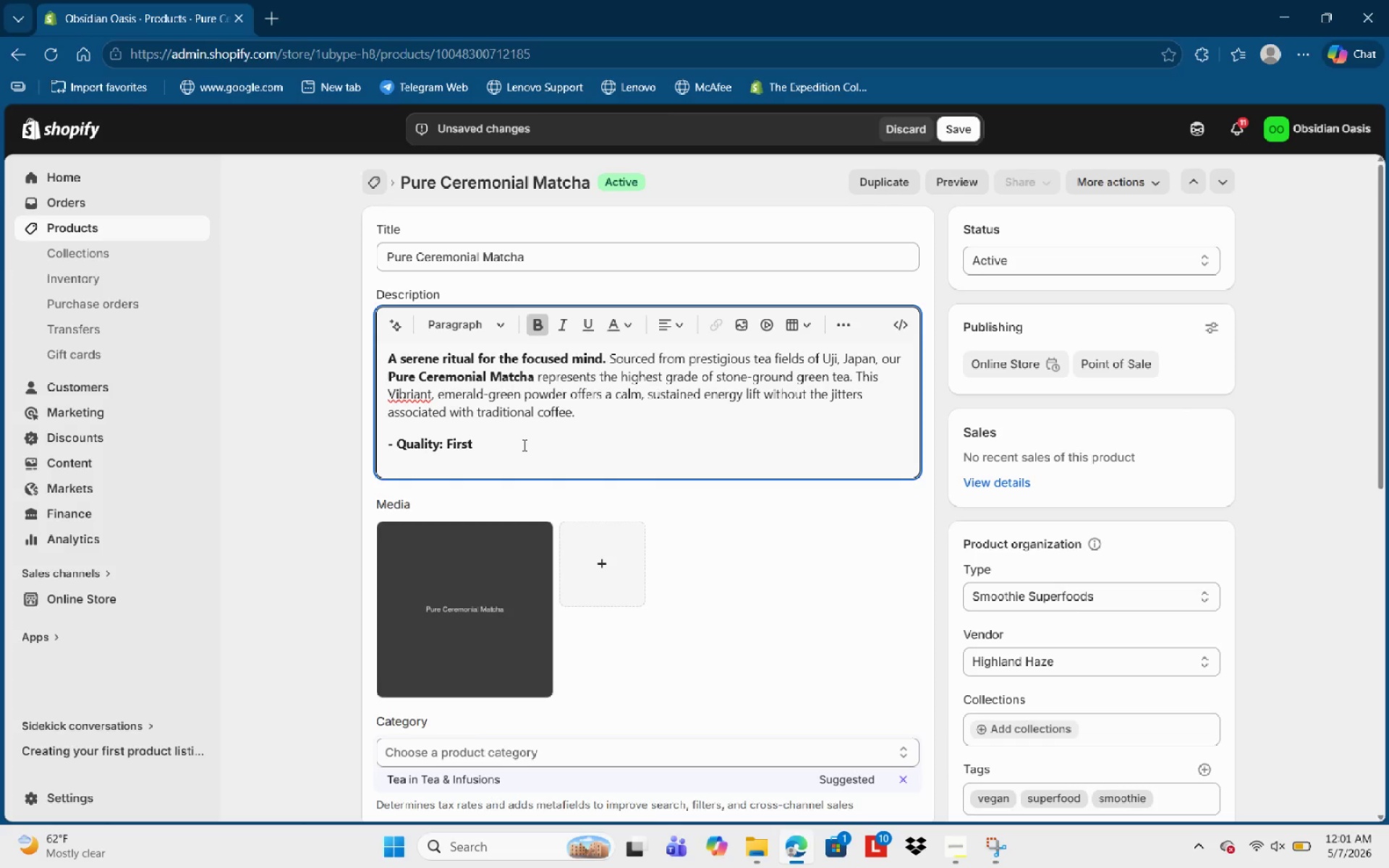 
key(Control+Backspace)
 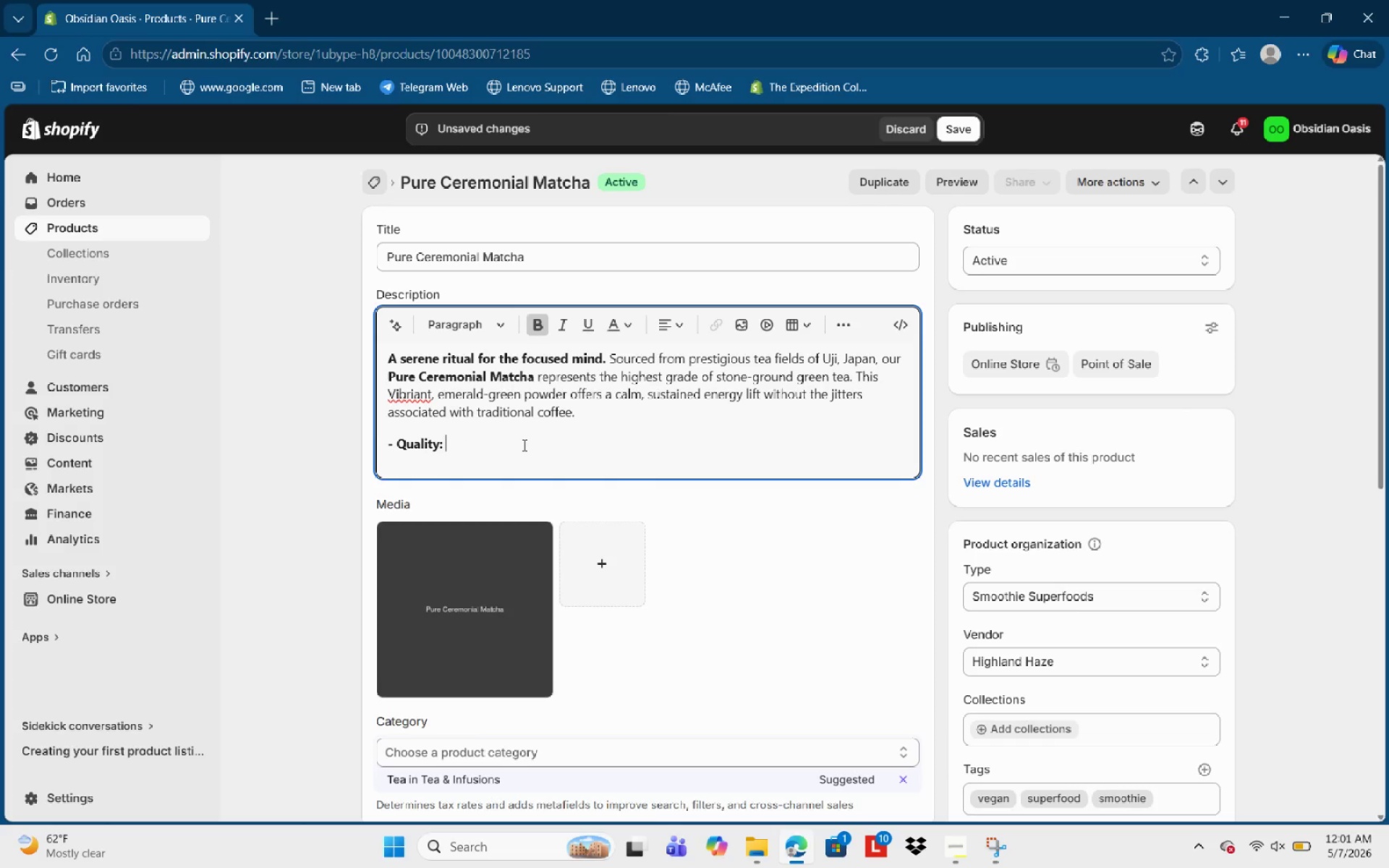 
key(Control+ControlLeft)
 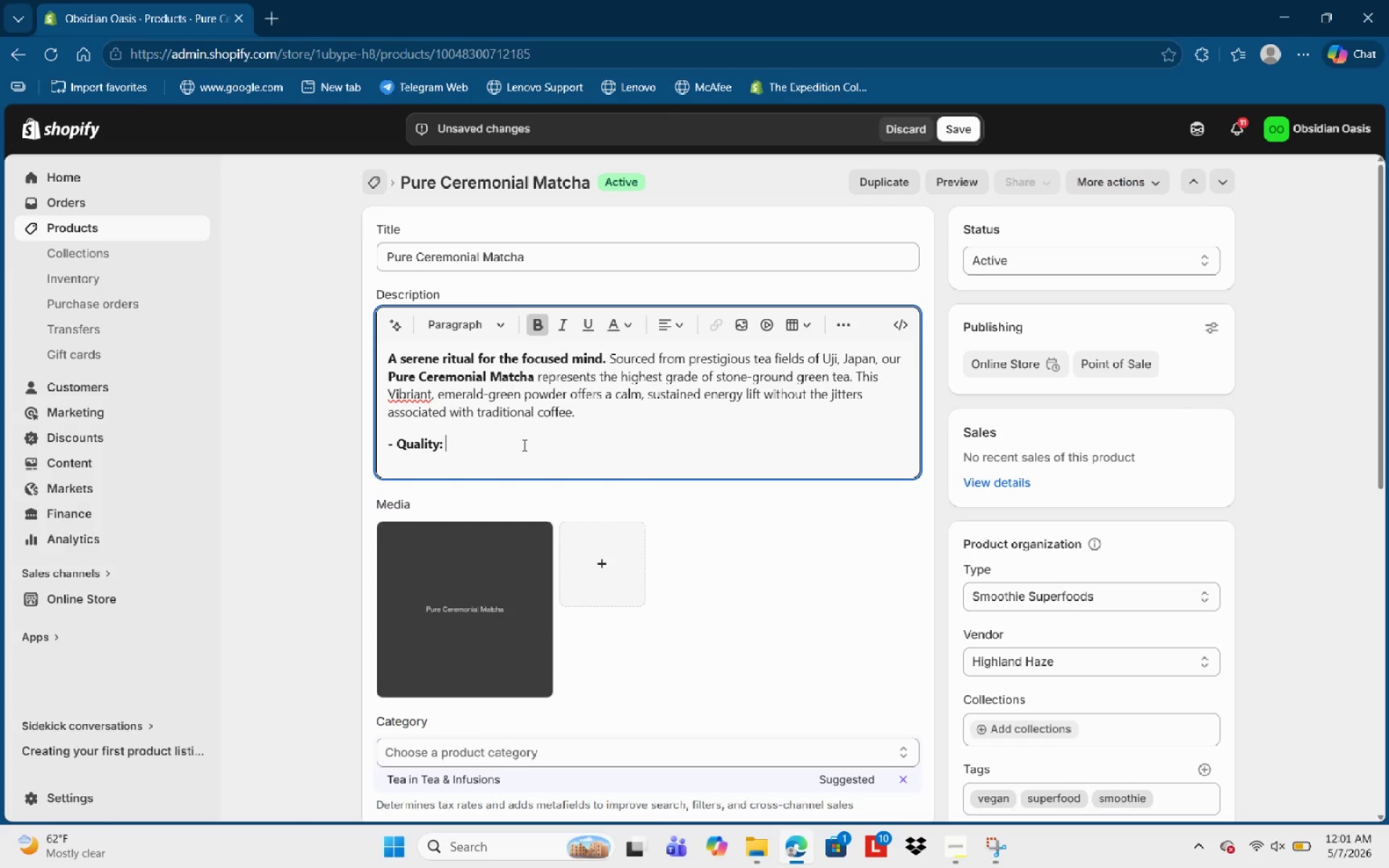 
key(Control+B)
 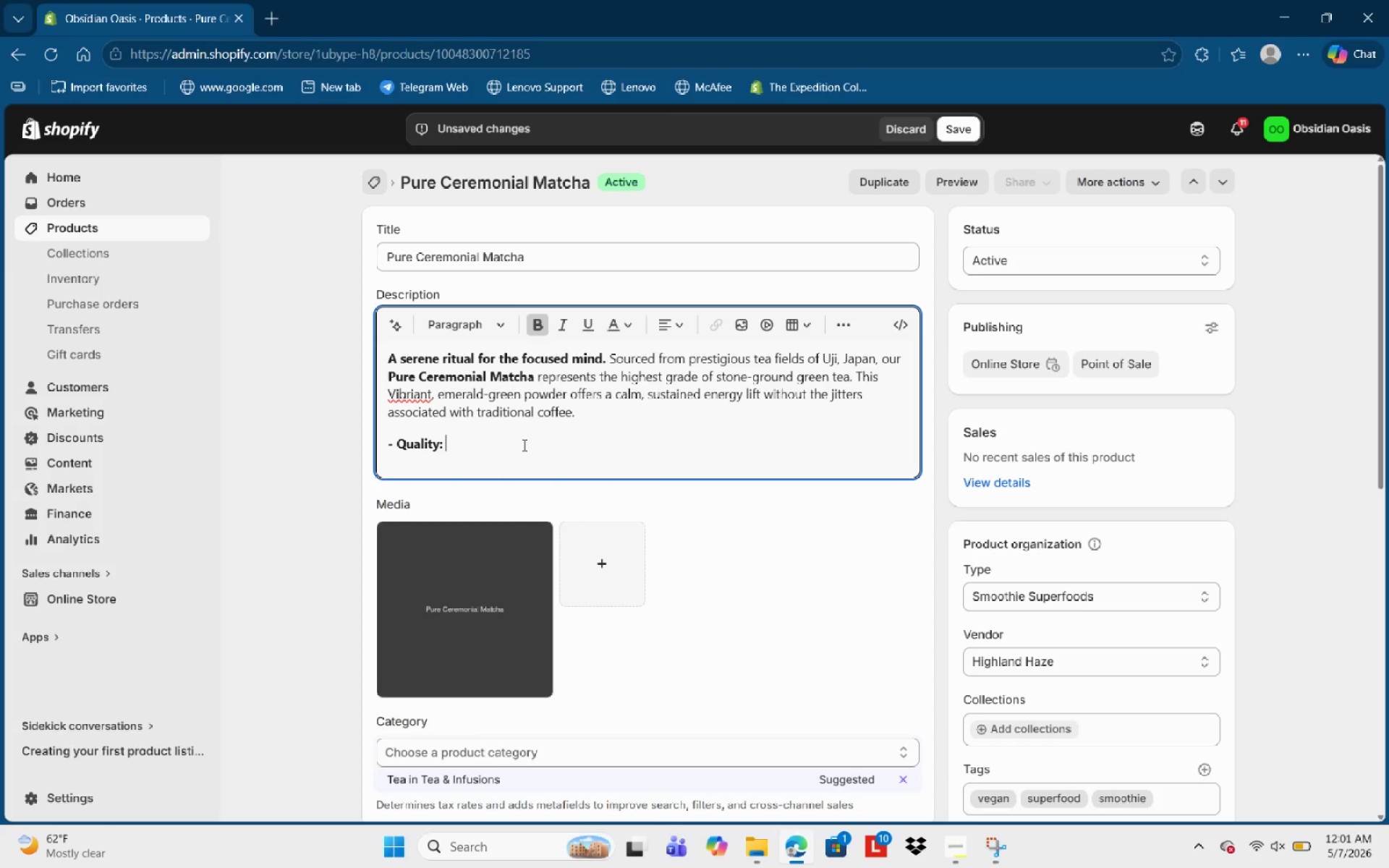 
type(First )
key(Backspace)
type(-Harvest Tencha L)
key(Backspace)
type(leace)
key(Backspace)
key(Backspace)
type(vees)
key(Backspace)
key(Backspace)
type(s )
key(Backspace)
type(, de-veined and stone-ground)
 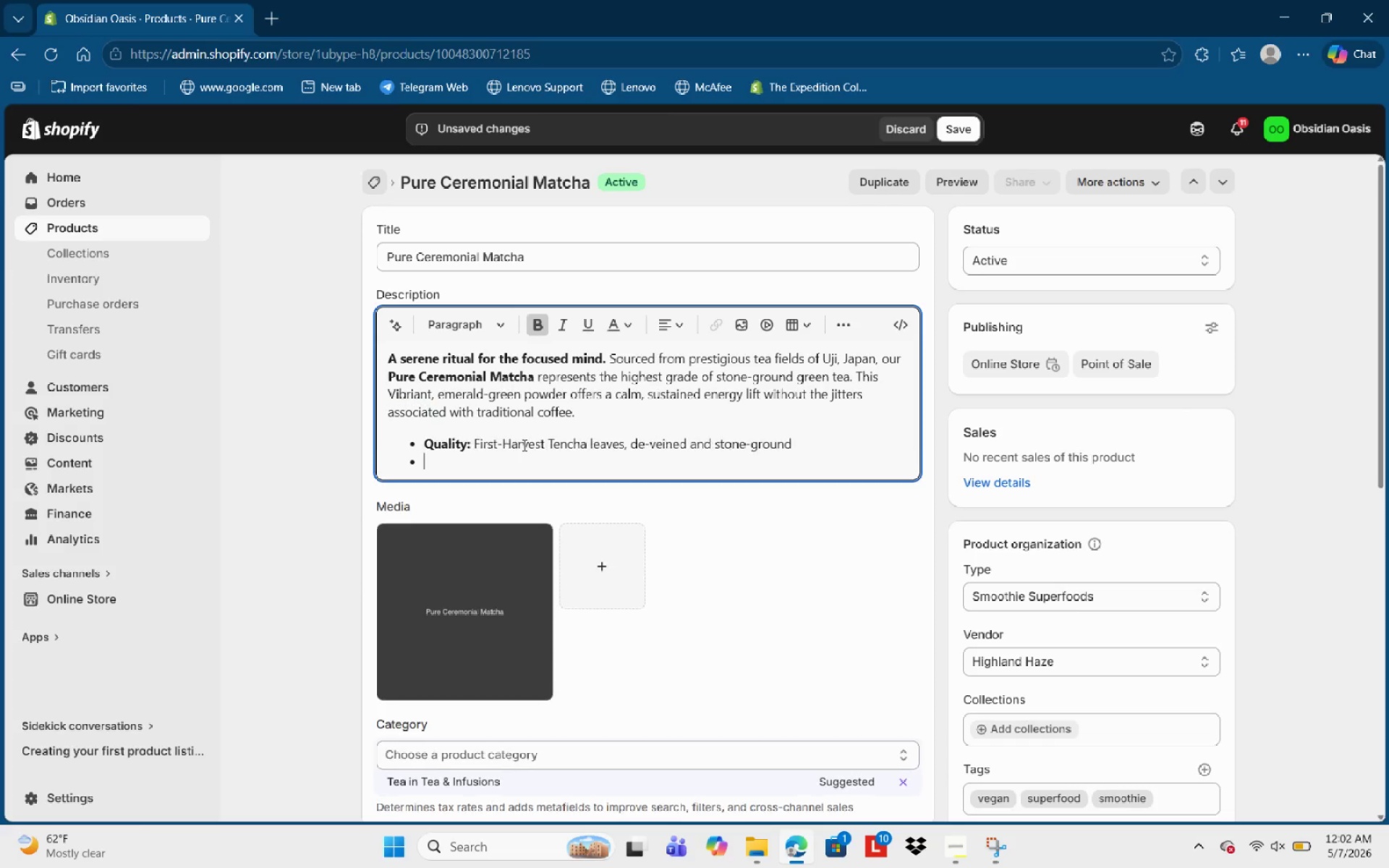 
 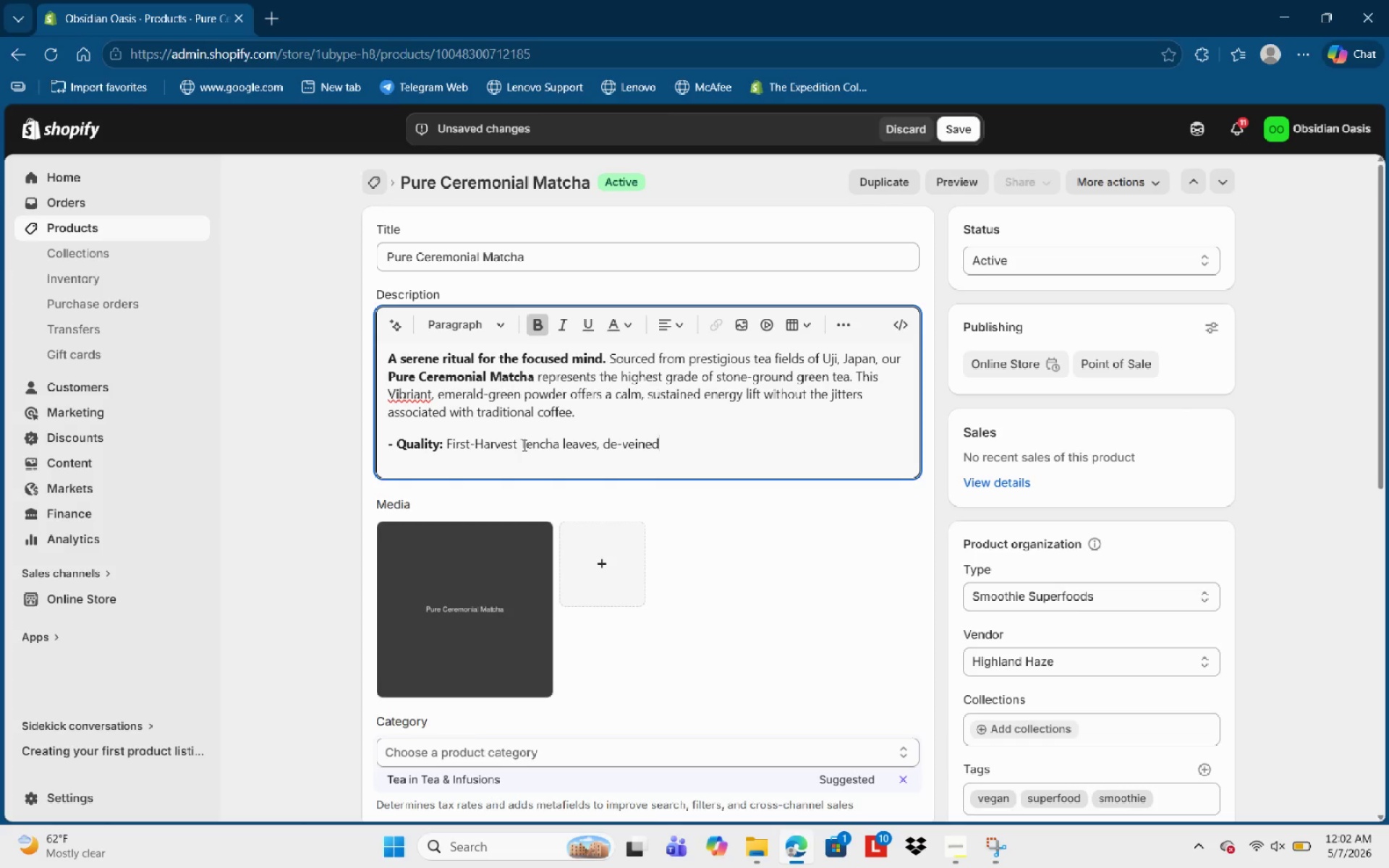 
key(Enter)
 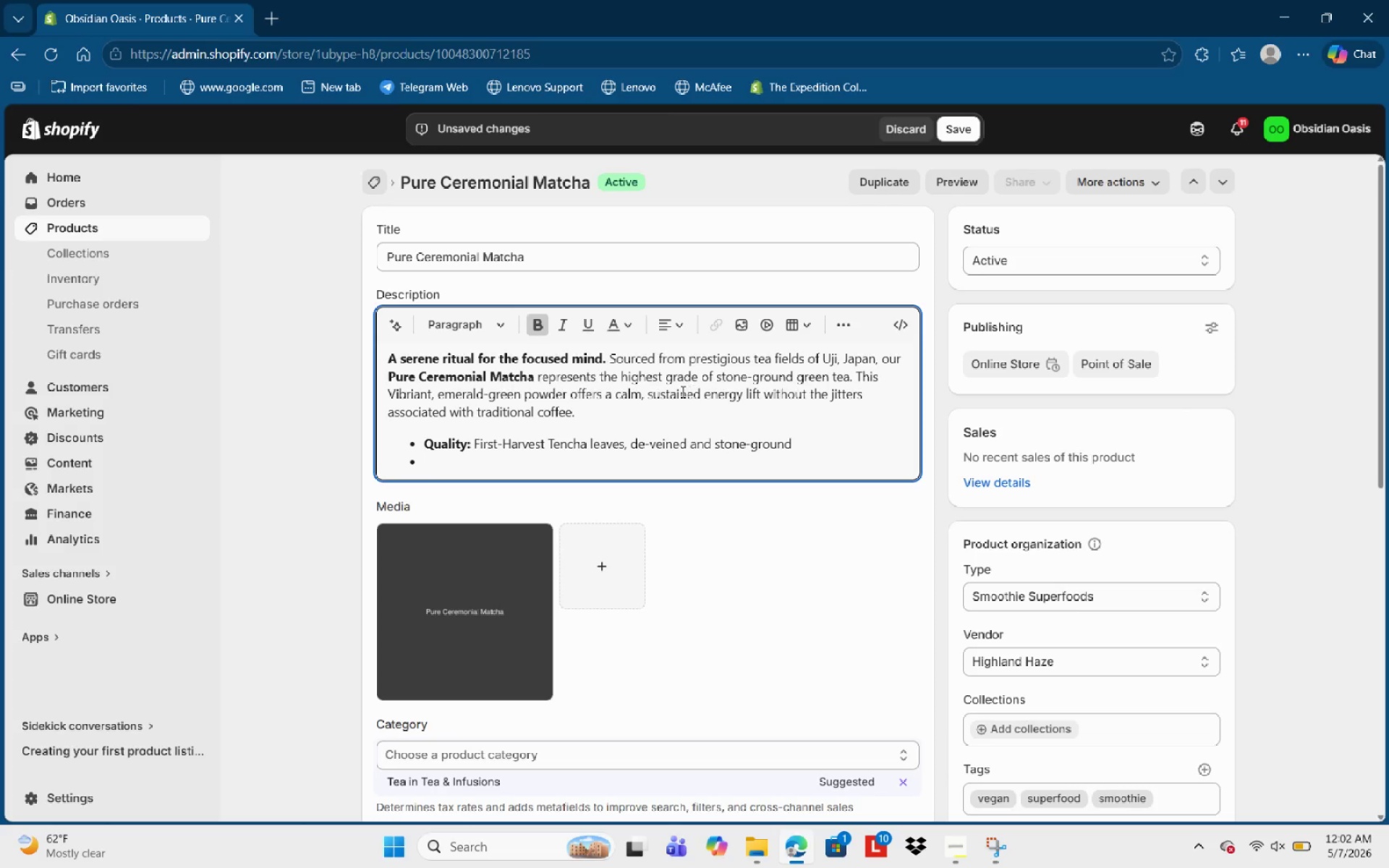 
left_click([813, 454])
 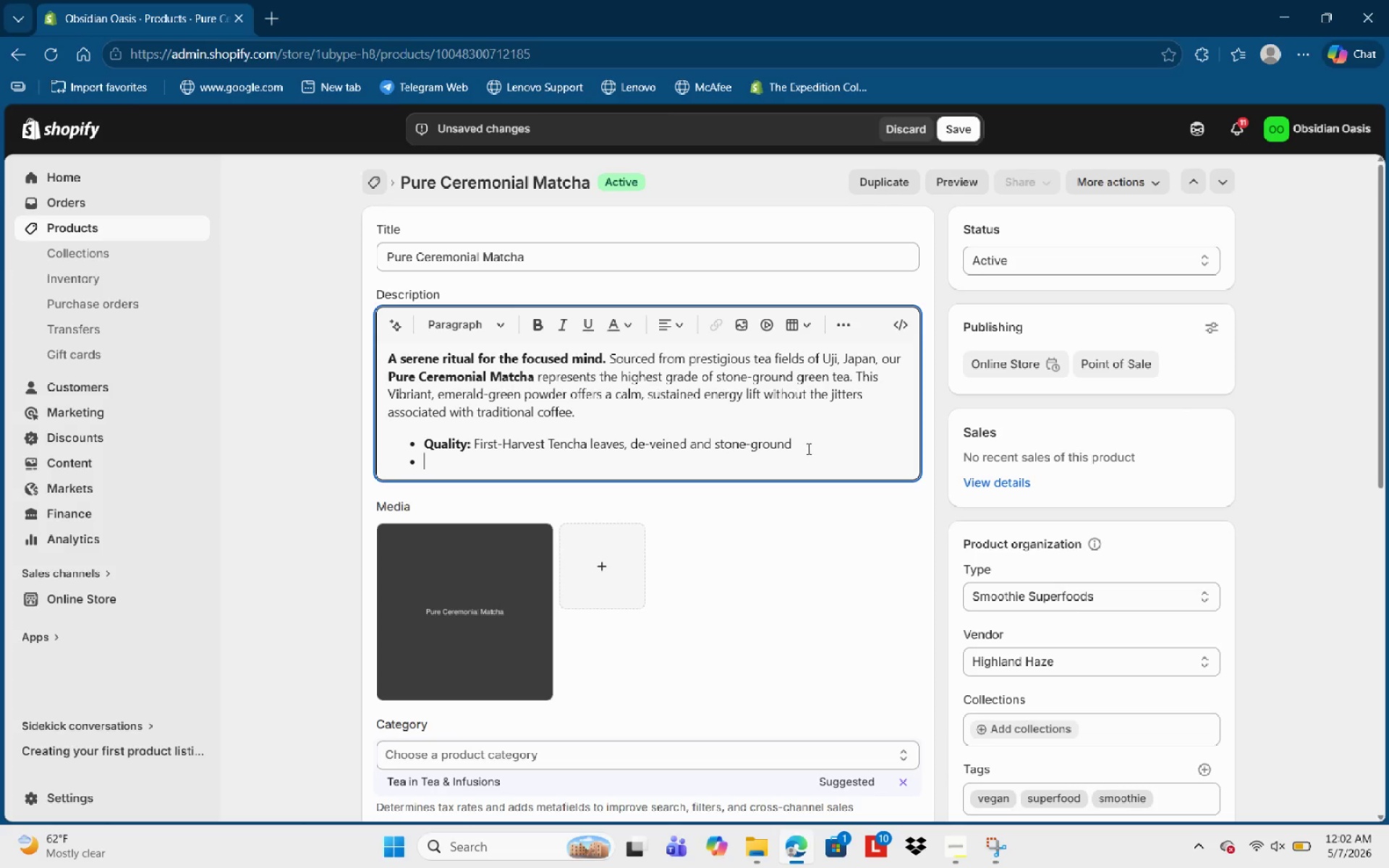 
left_click([807, 448])
 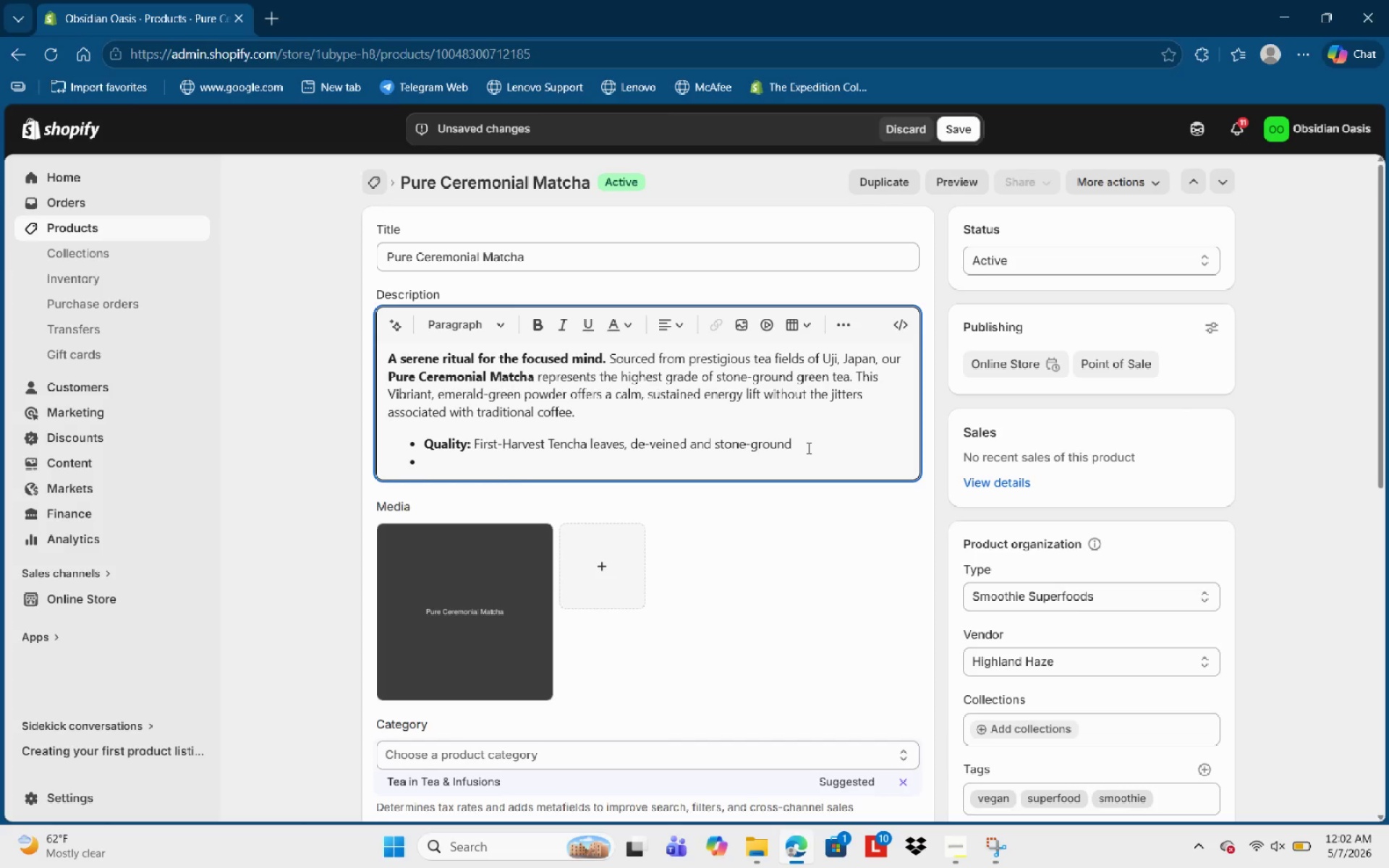 
key(NumpadDecimal)
 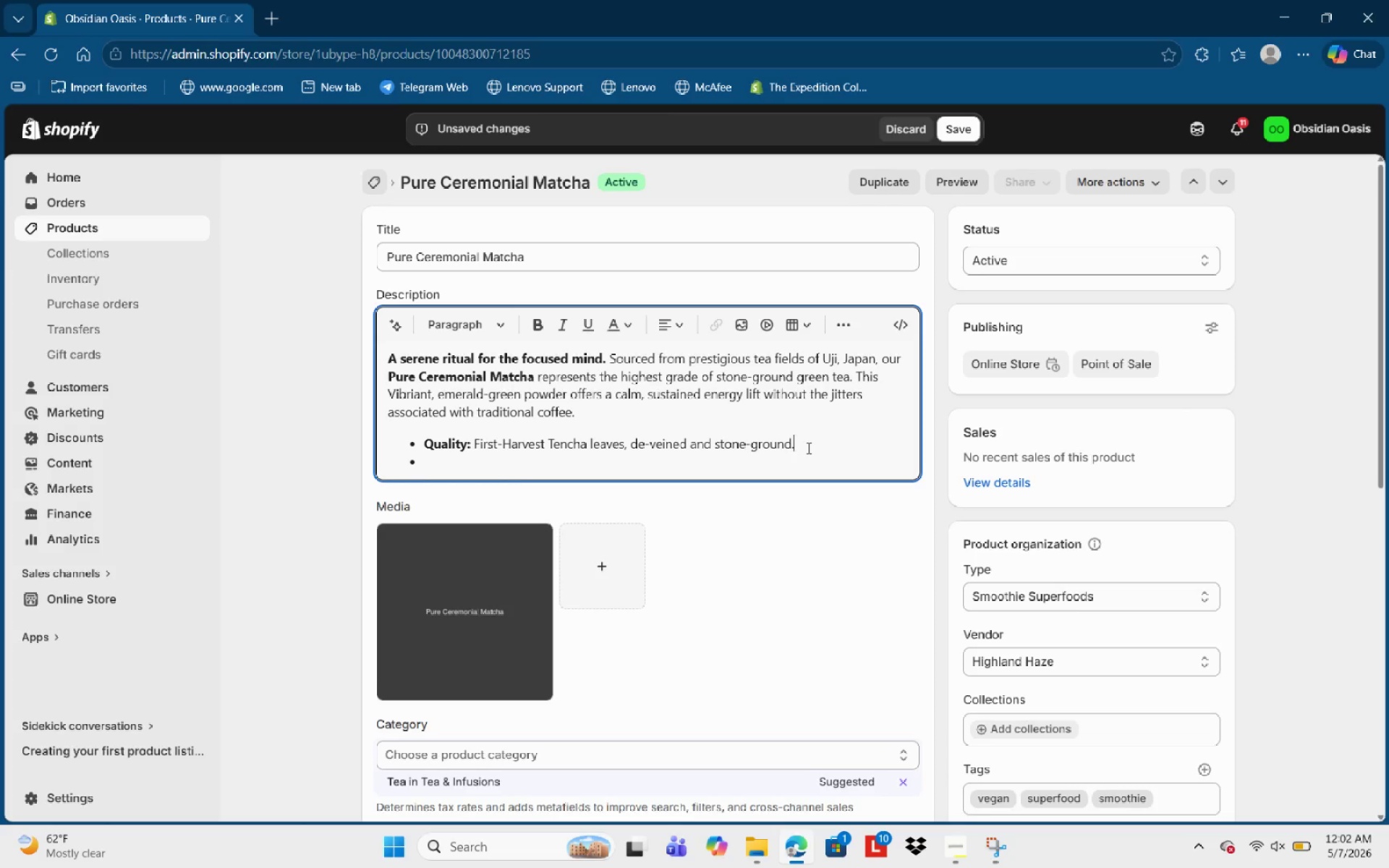 
key(Enter)
 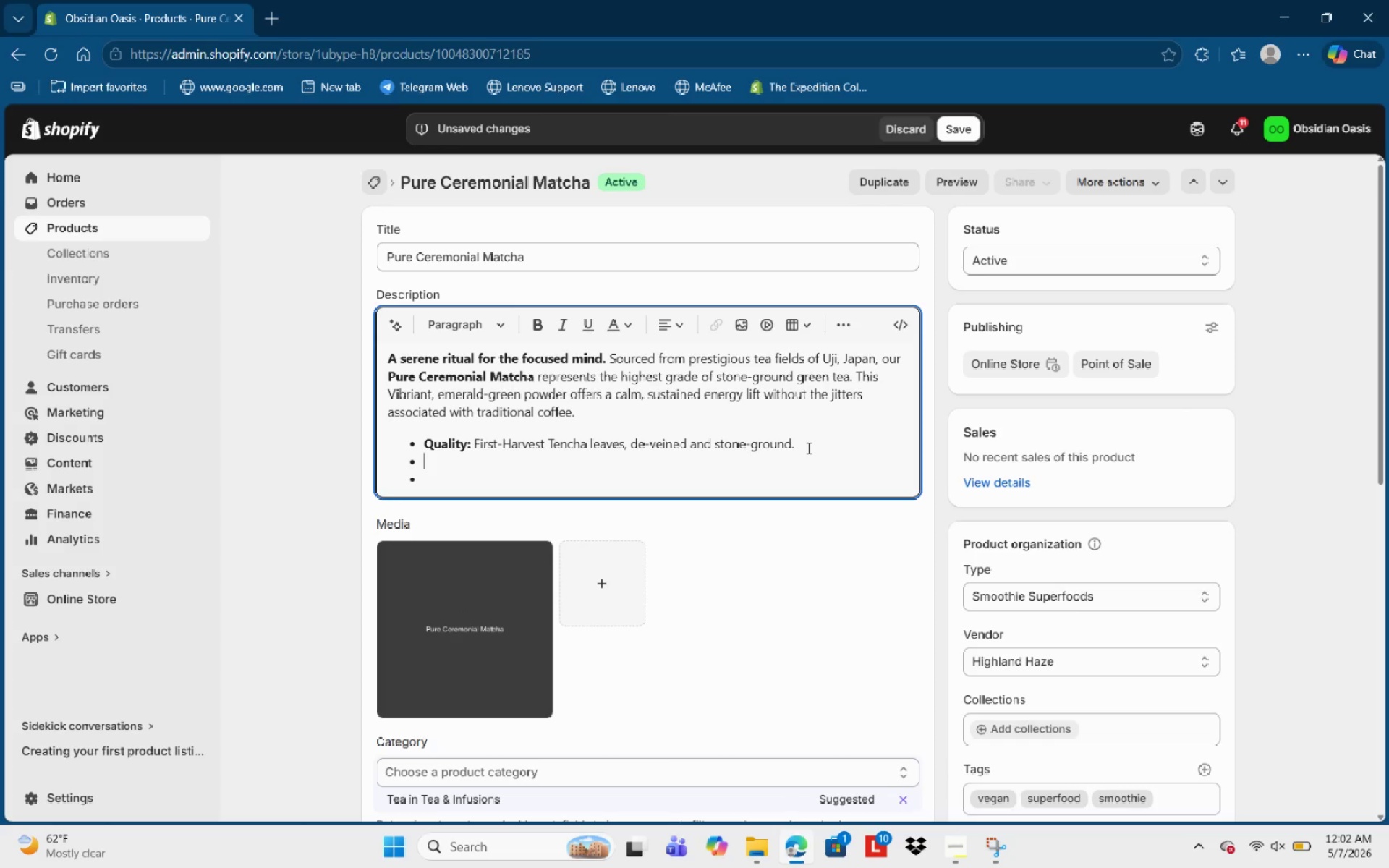 
type(Tet)
key(Backspace)
type(sting Notes)
 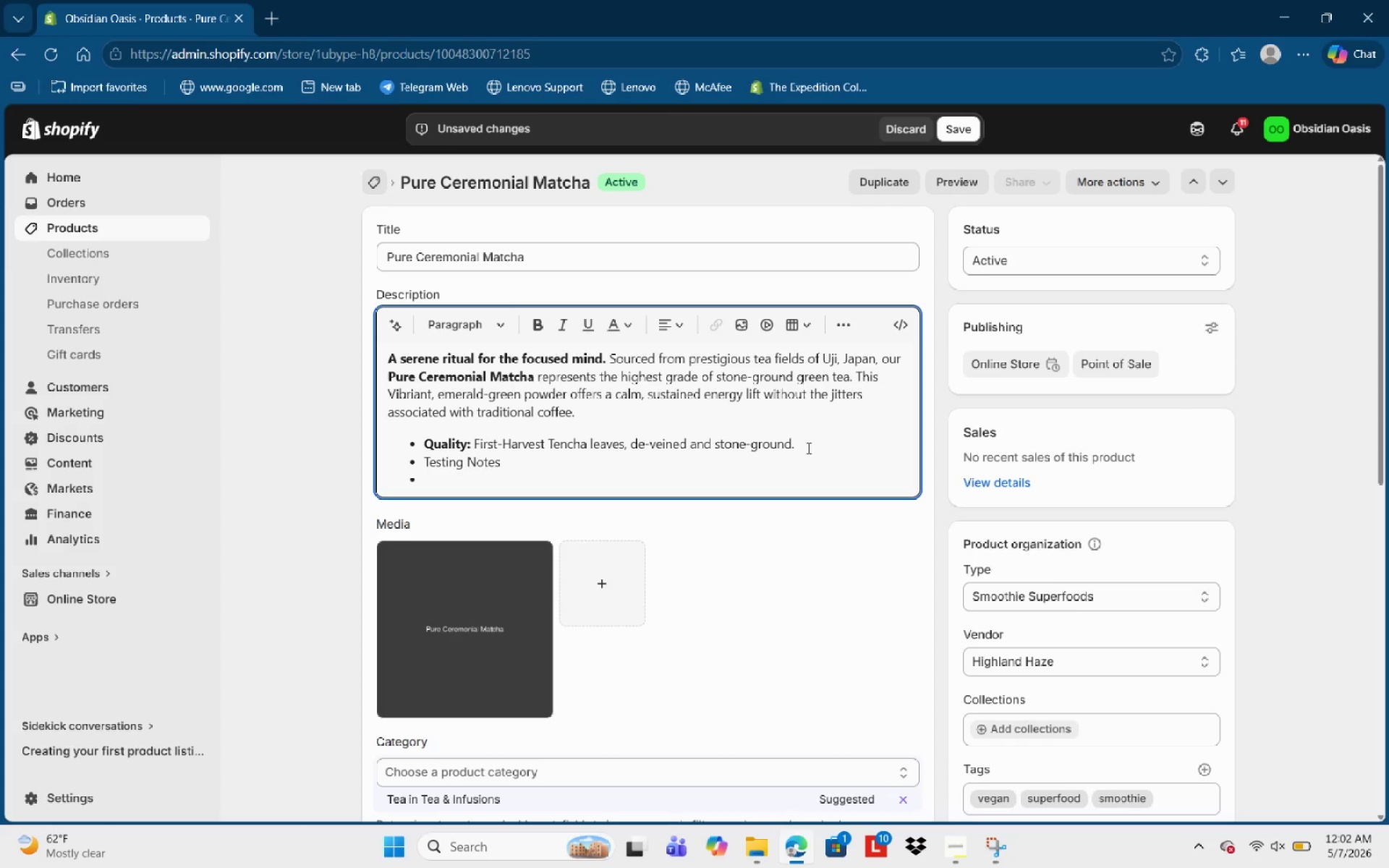 
 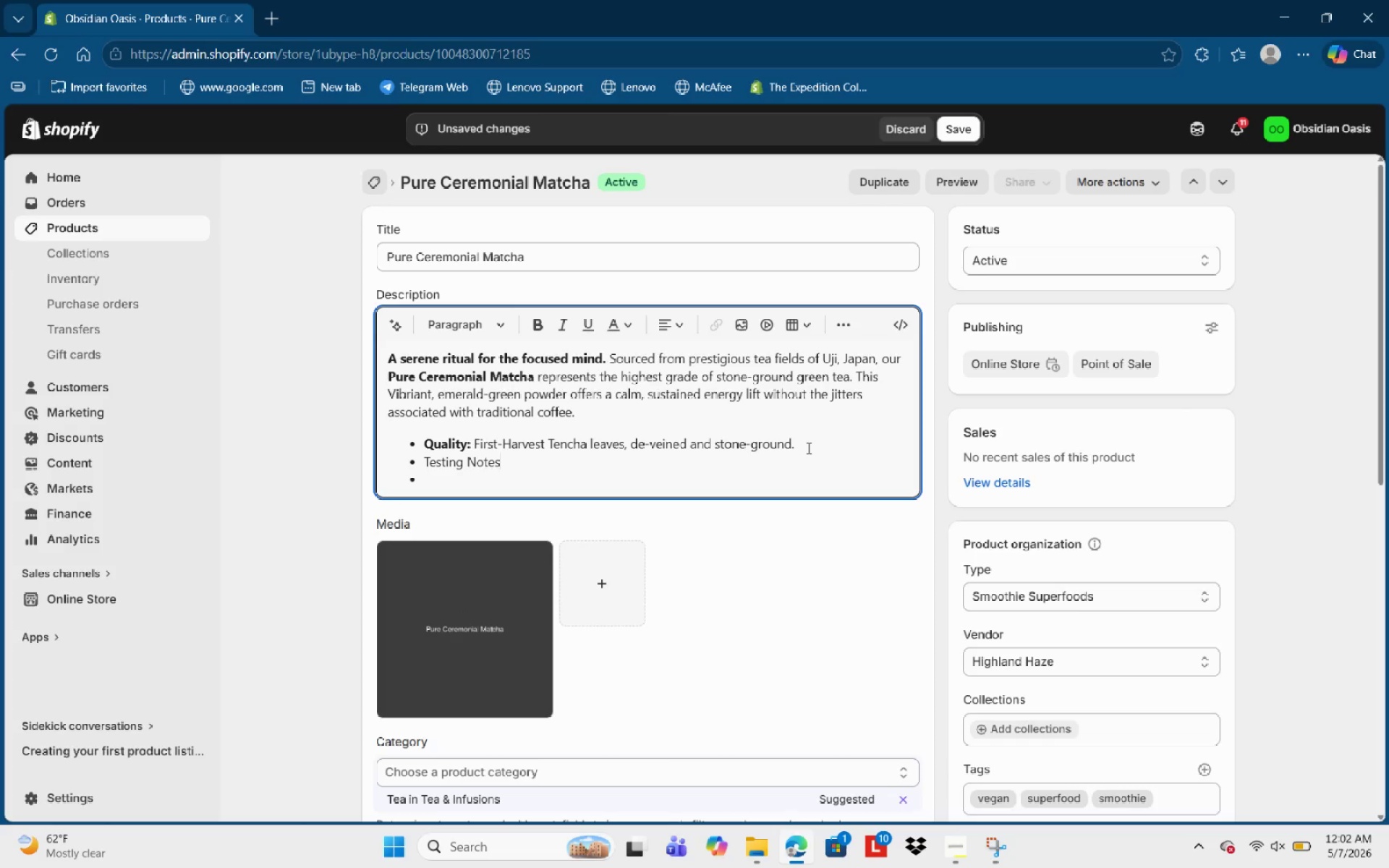 
hold_key(key=ControlLeft, duration=0.78)
 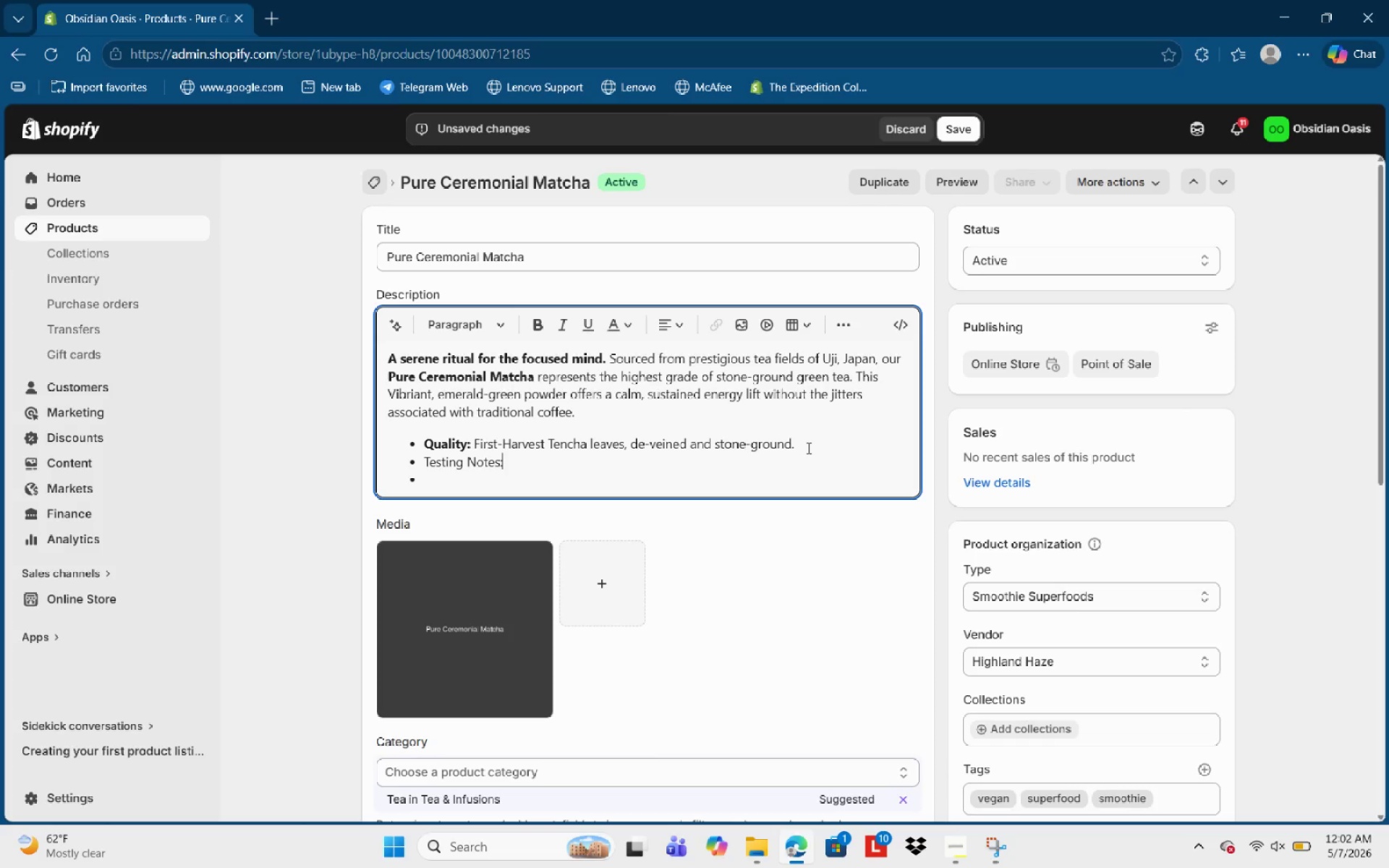 
key(Control+Shift+ShiftRight)
 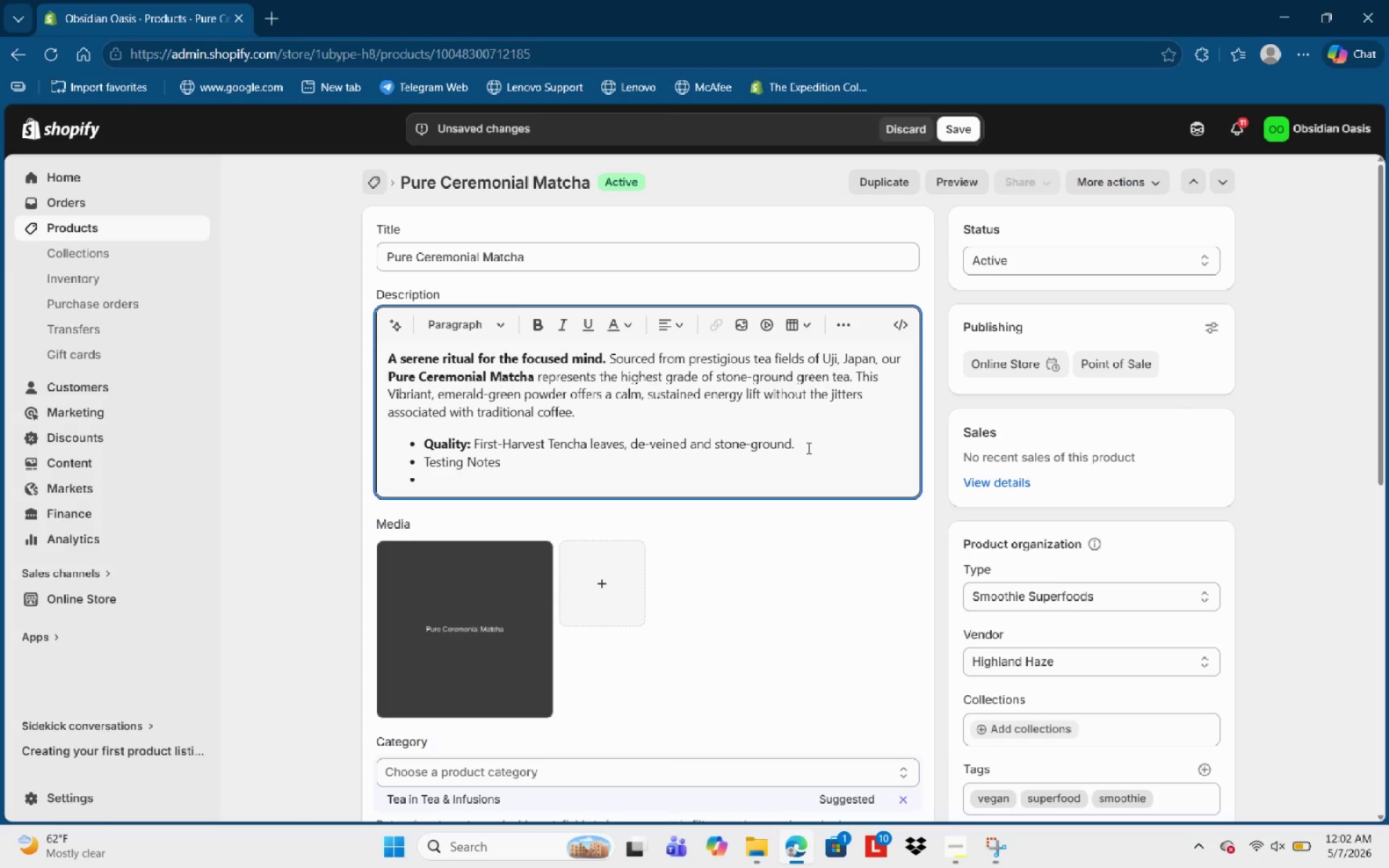 
key(Shift+Semicolon)
 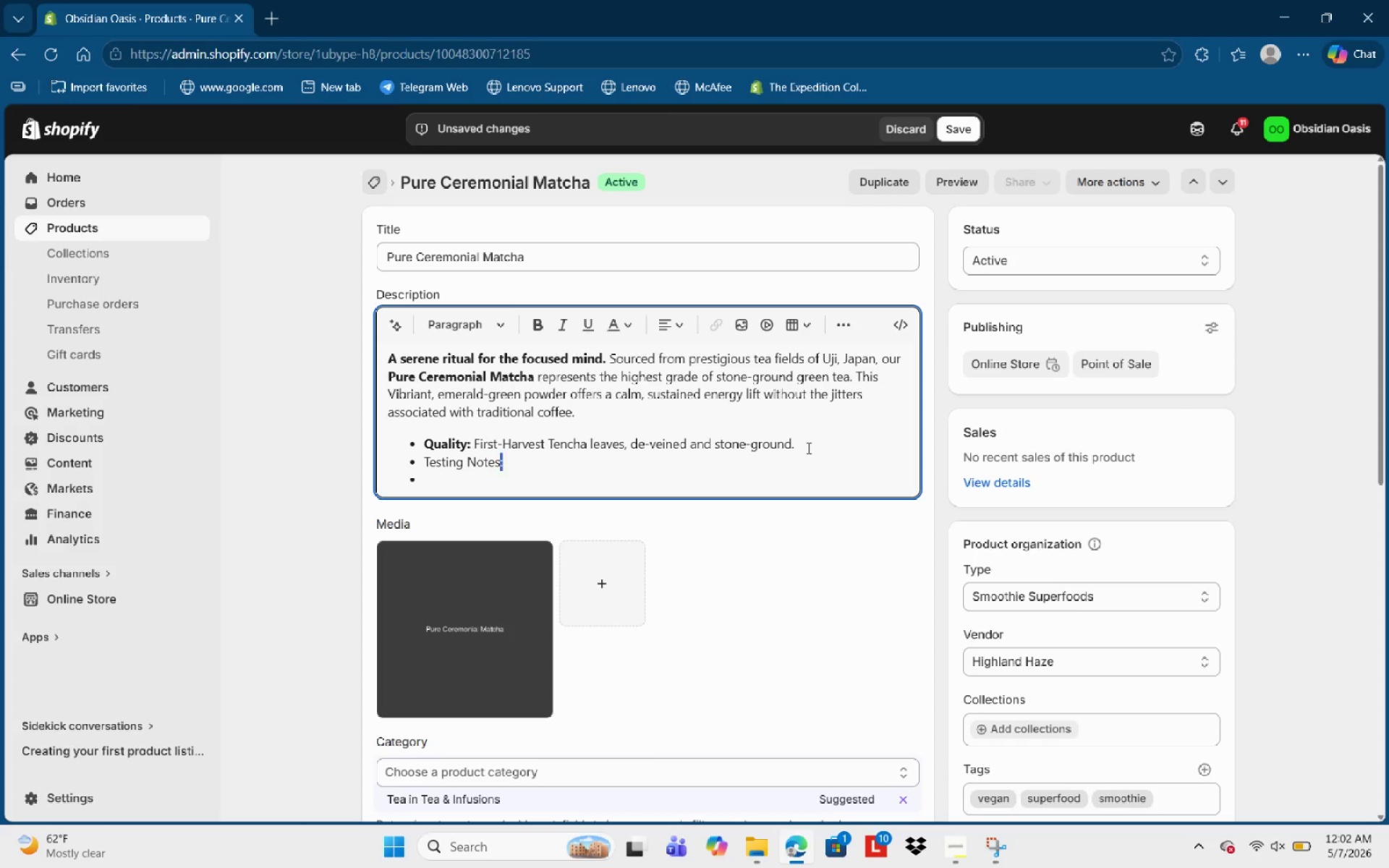 
key(Control+Shift+ArrowLeft)
 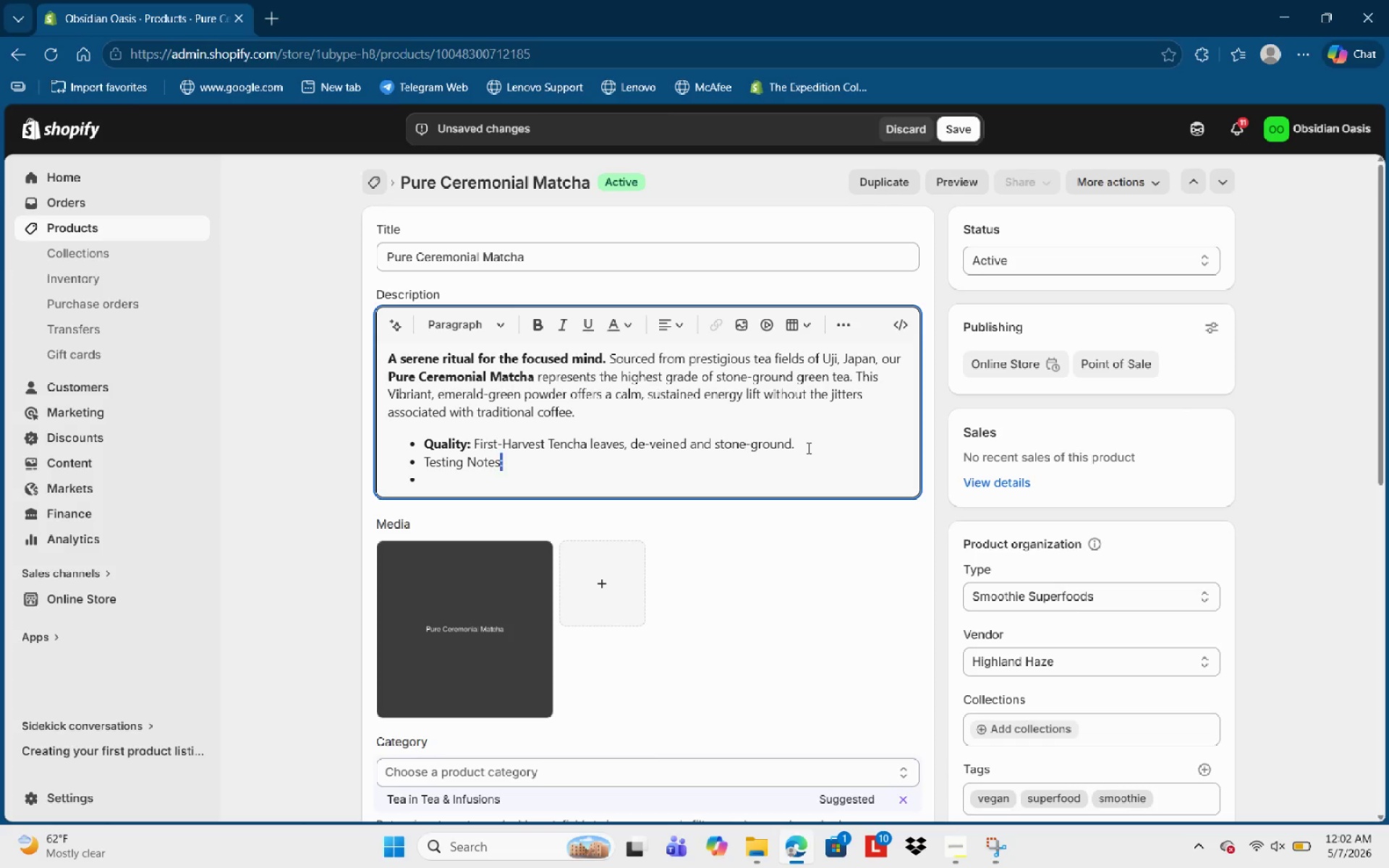 
key(Control+Shift+ArrowLeft)
 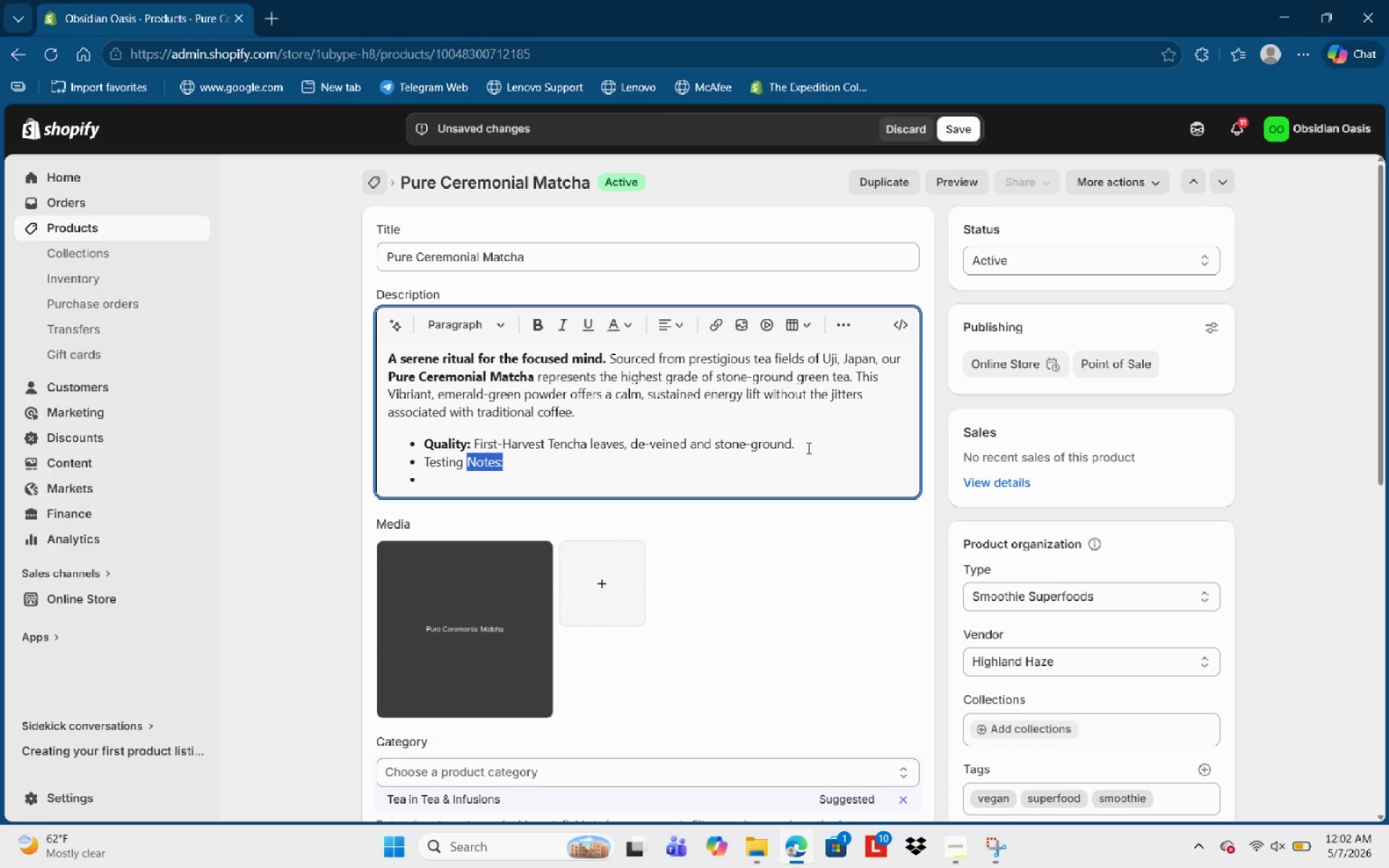 
key(Control+Shift+ArrowLeft)
 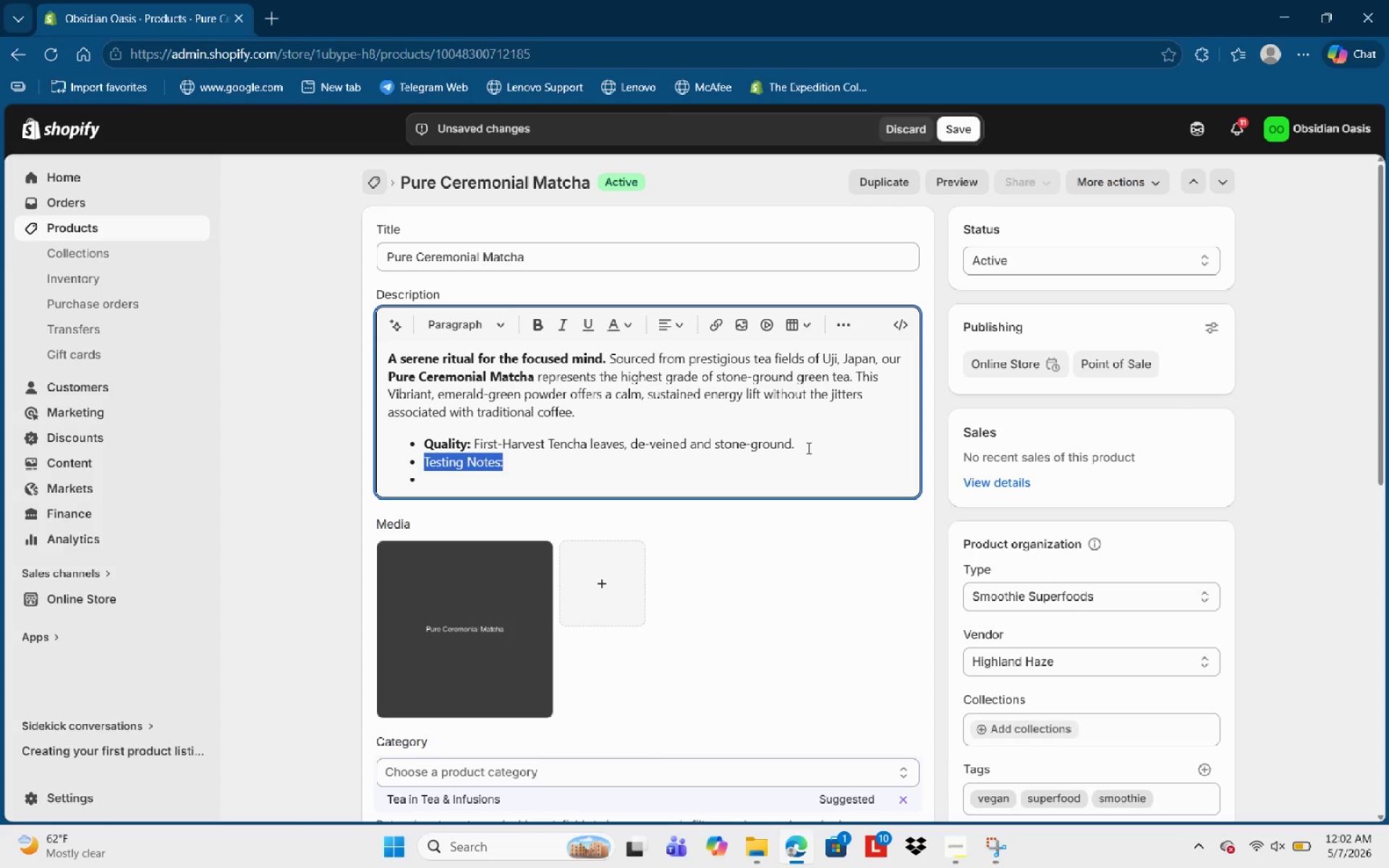 
key(Control+B)
 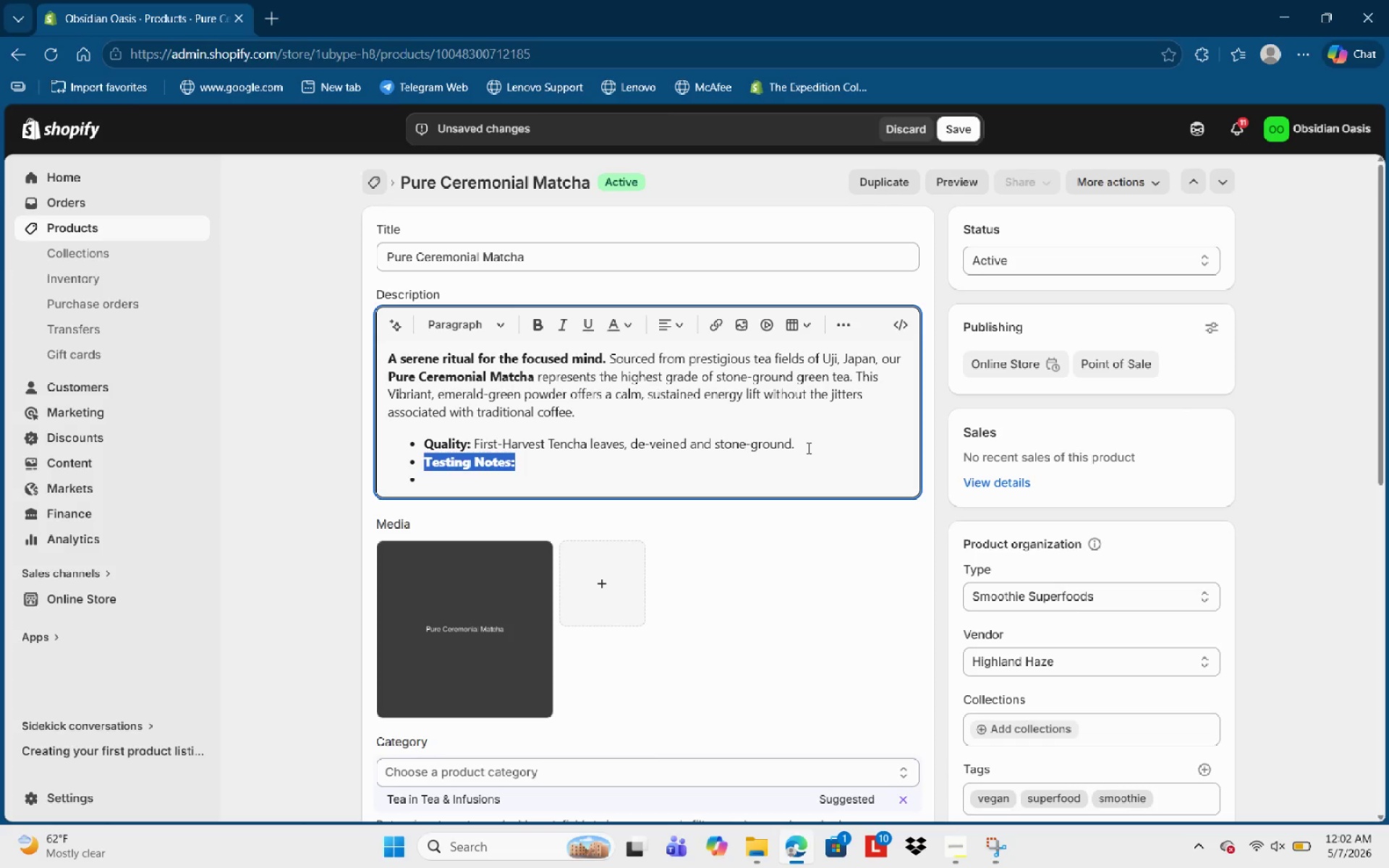 
key(ArrowRight)
 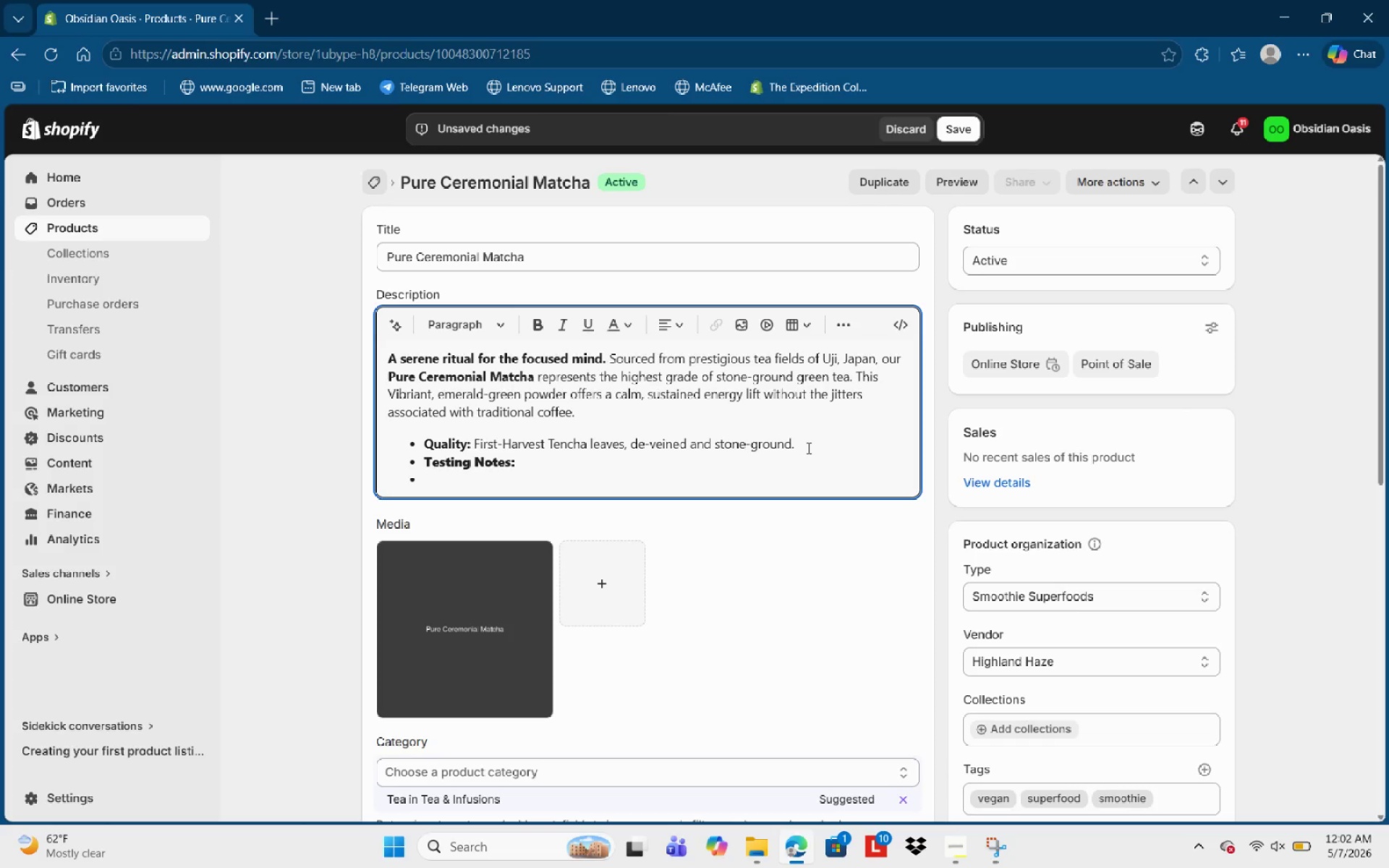 
key(Space)
 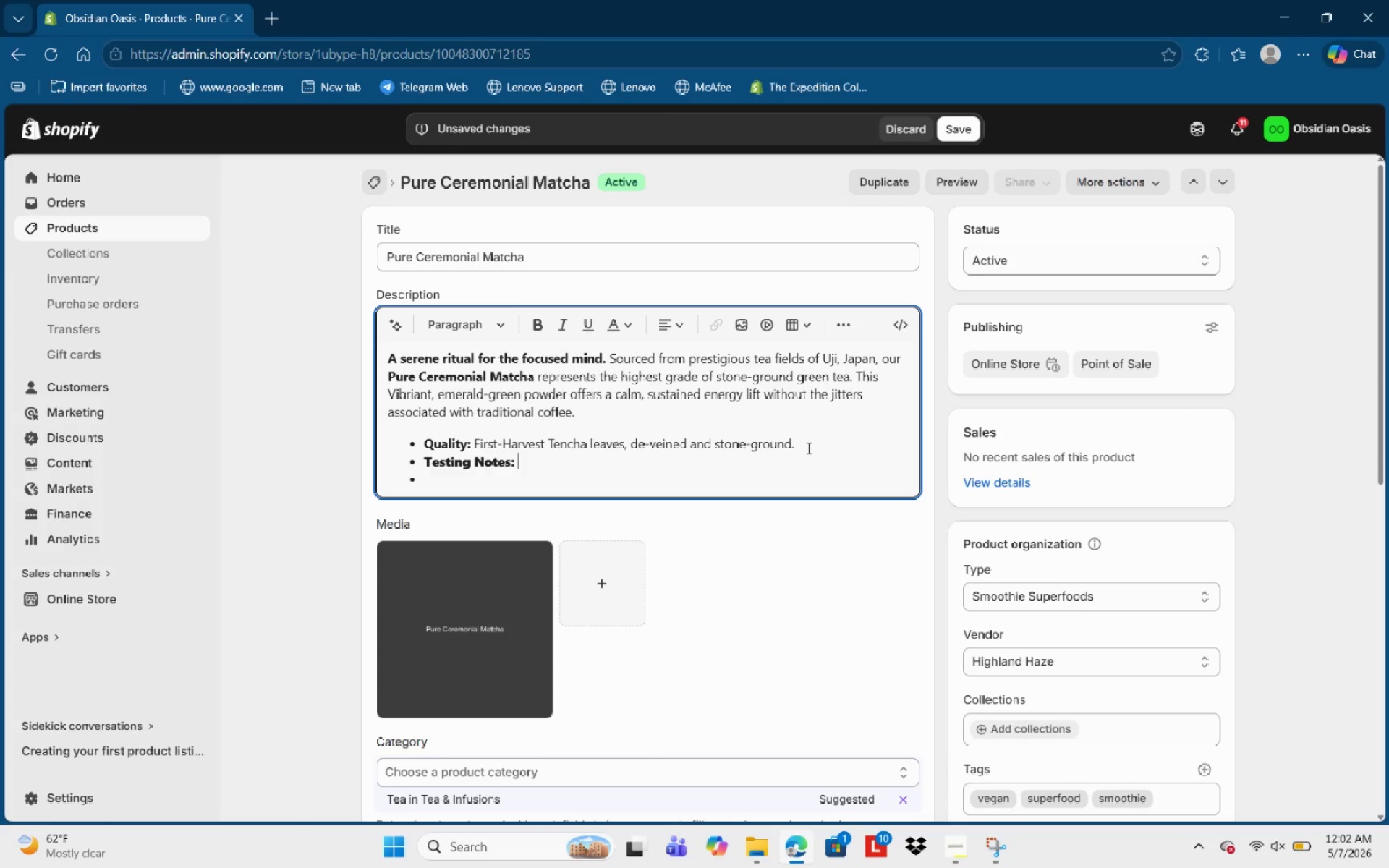 
key(Control+B)
 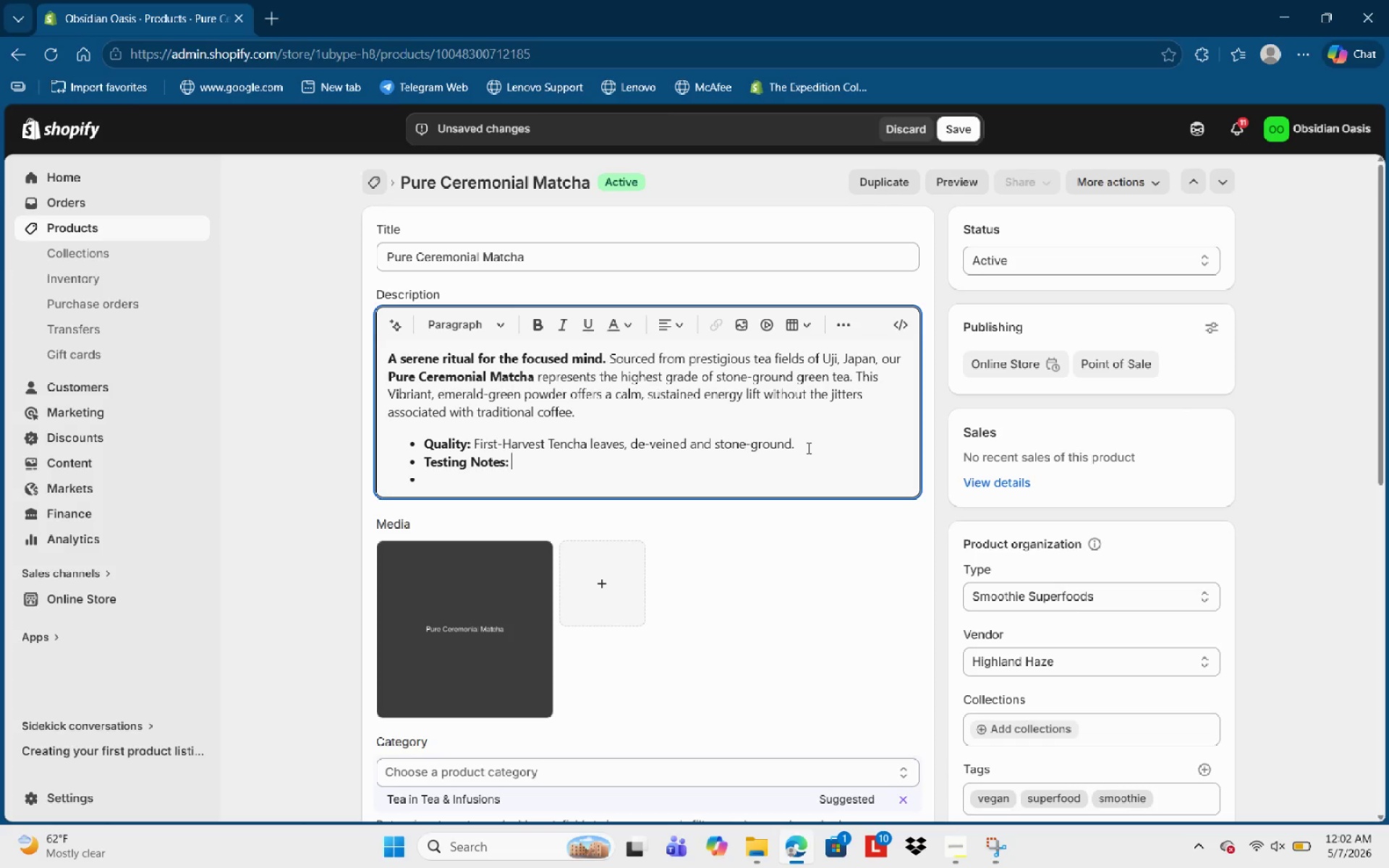 
hold_key(key=ShiftLeft, duration=0.42)
 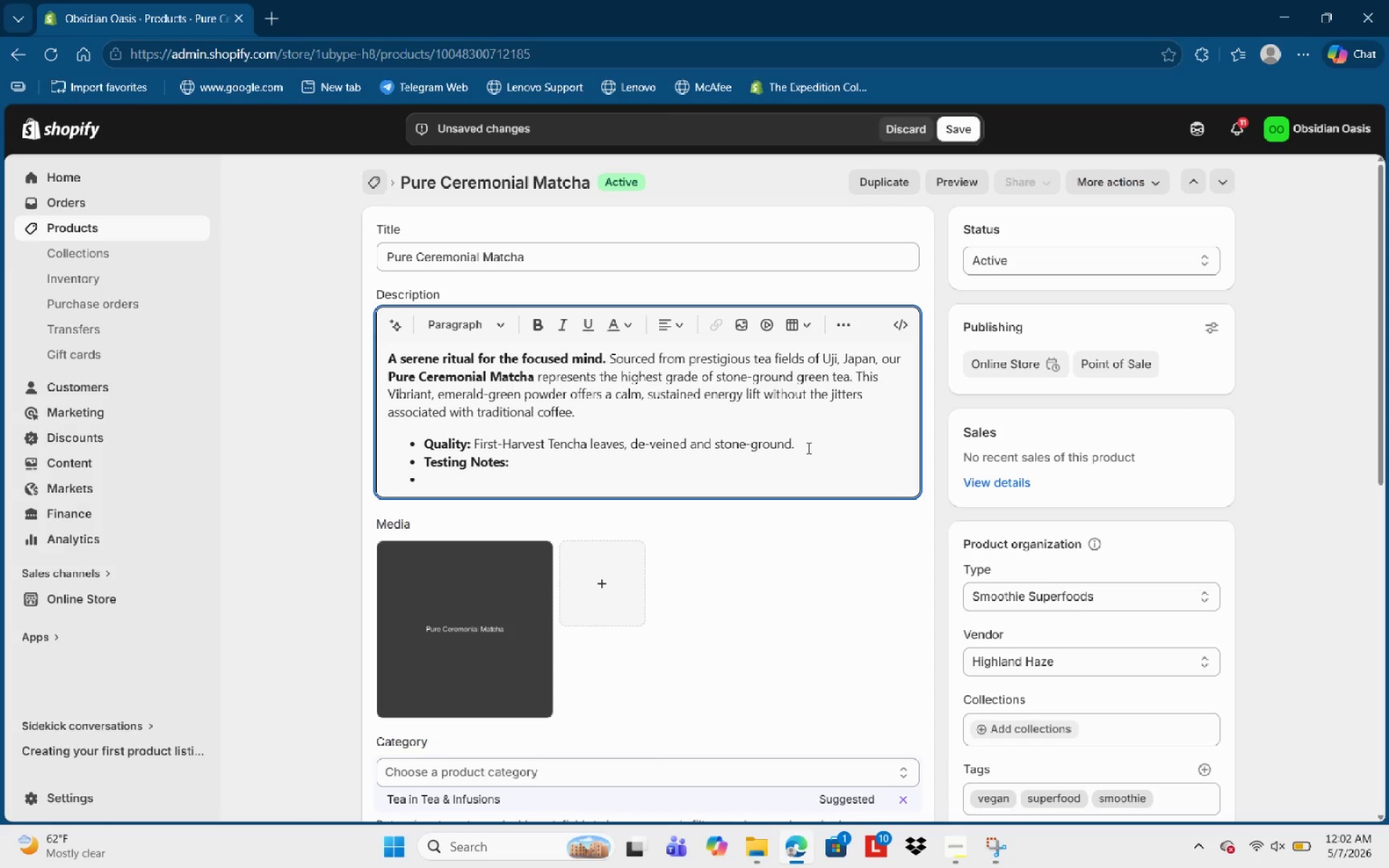 
type(Creamy umami, fresh grassy sweetness and a silky fininsh)
key(Backspace)
key(Backspace)
key(Backspace)
type(sh.)
 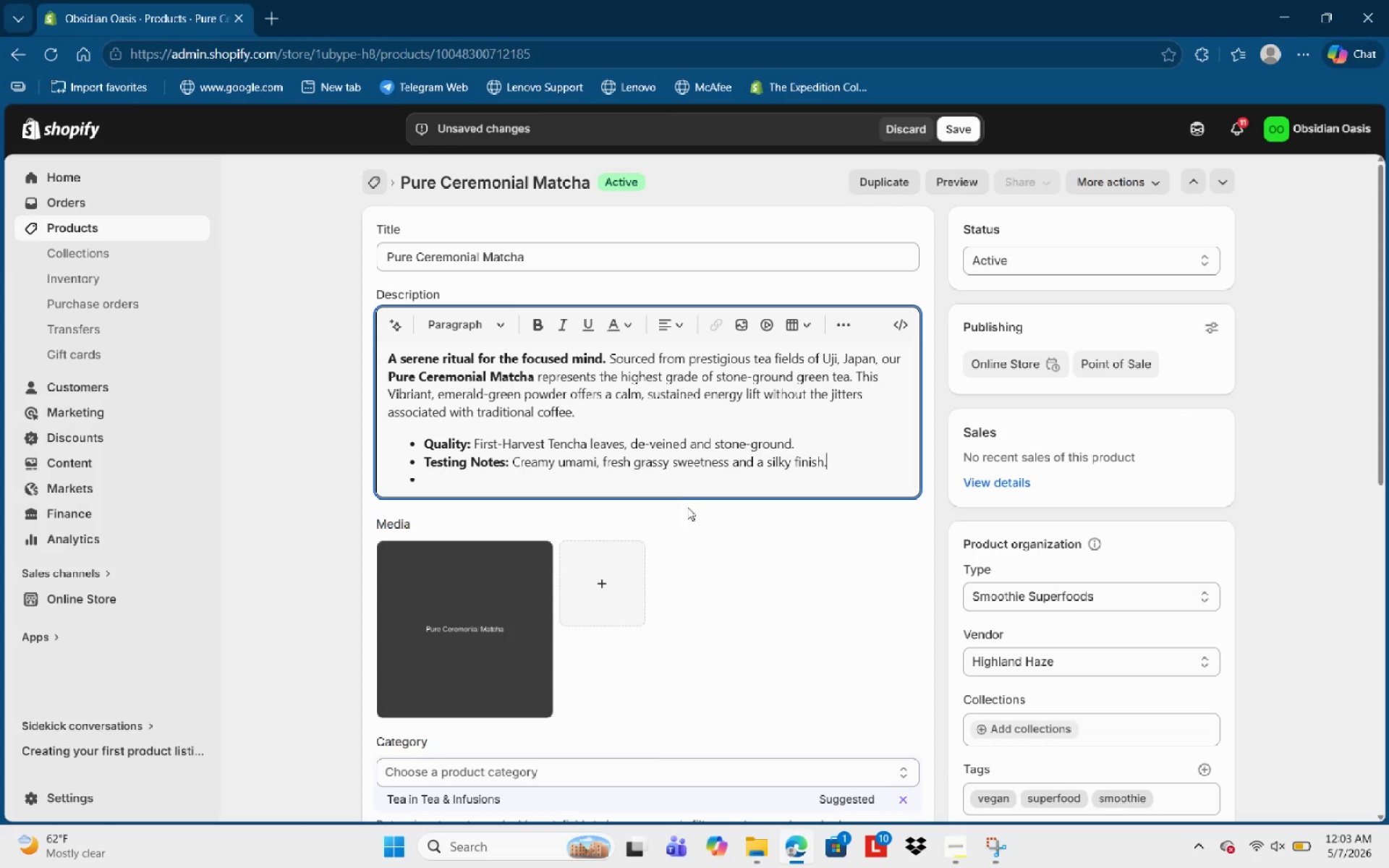 
left_click([671, 478])
 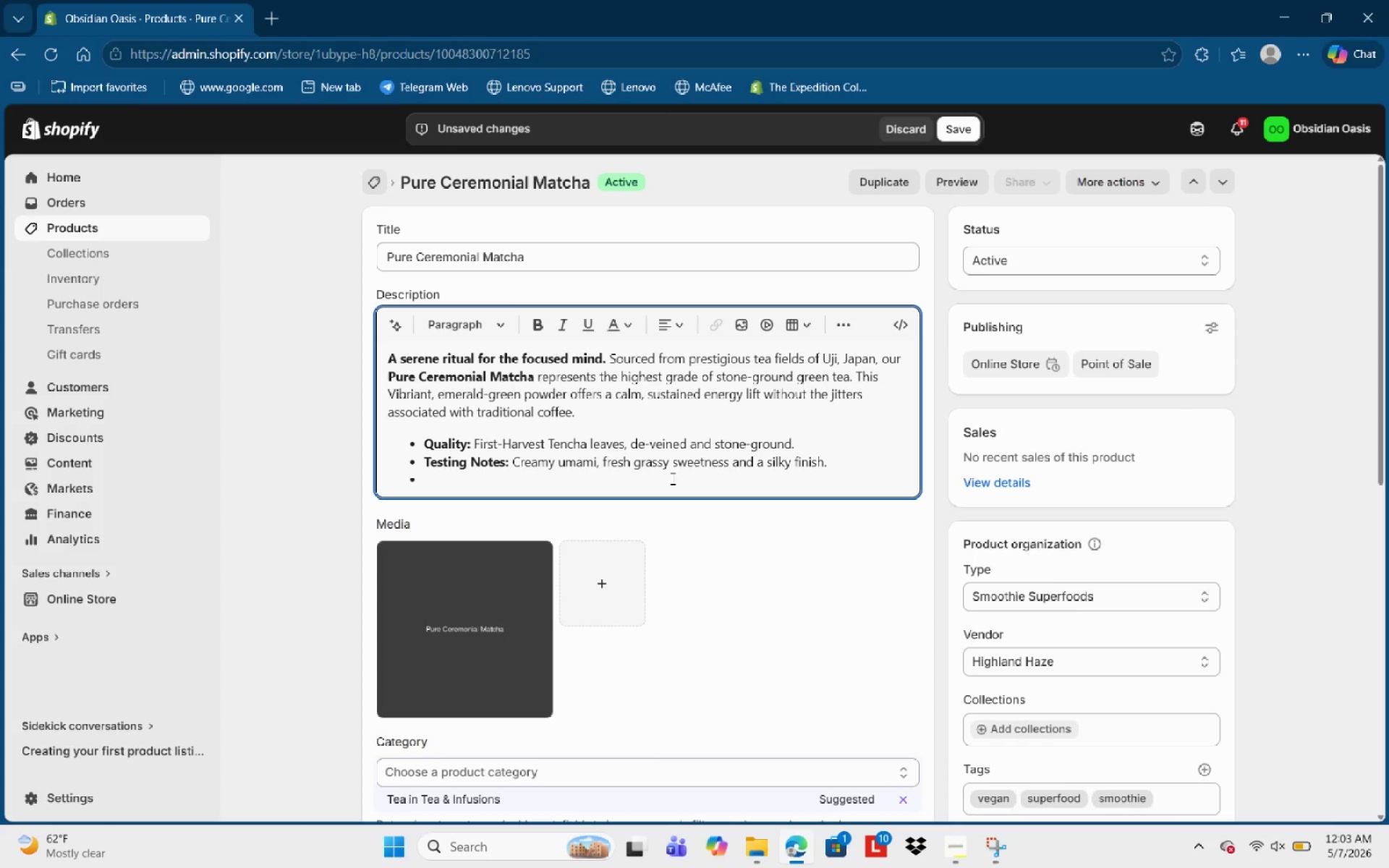 
type(O)
key(Backspace)
type(Preparation:)
 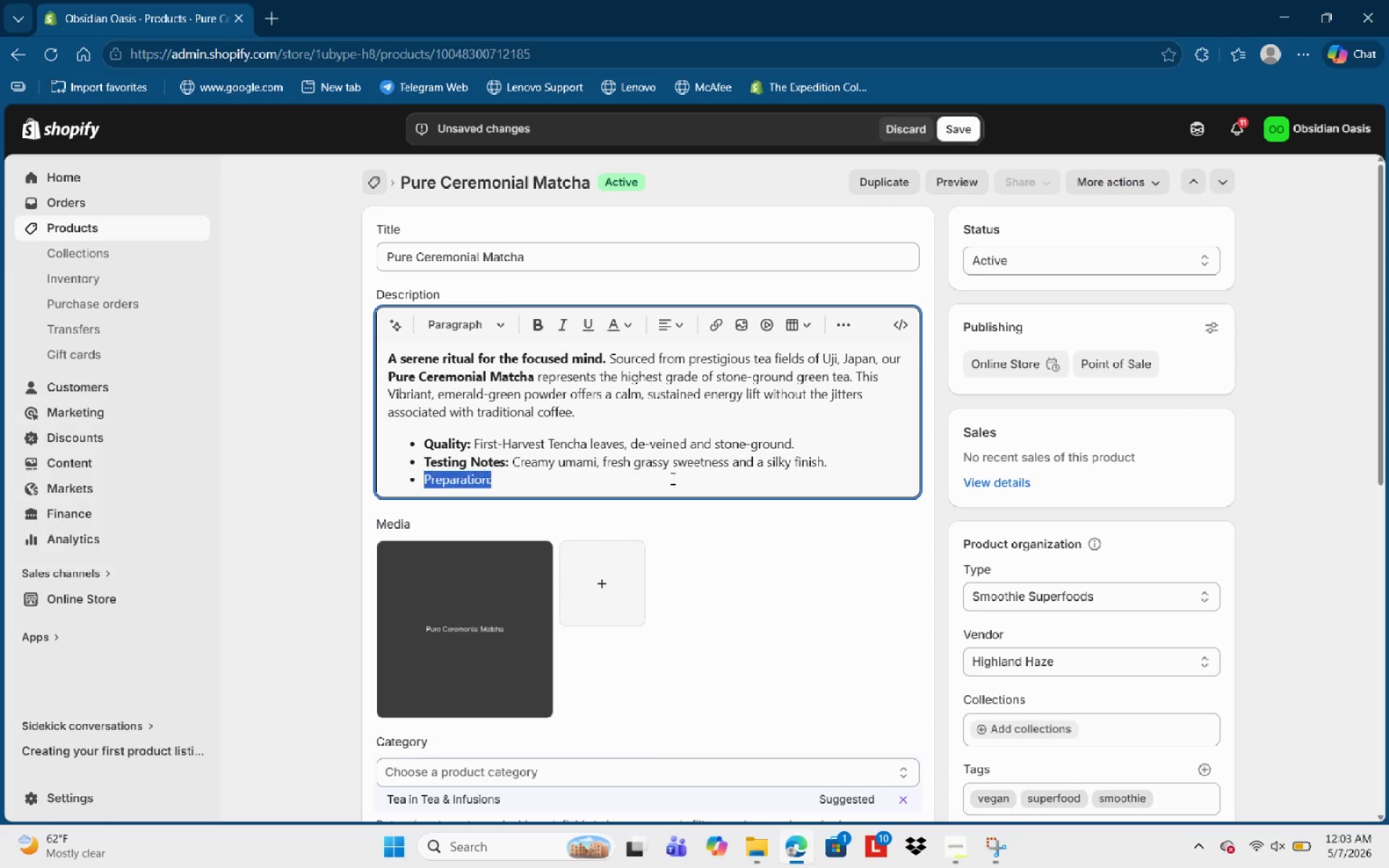 
key(Control+Shift+ArrowLeft)
 